 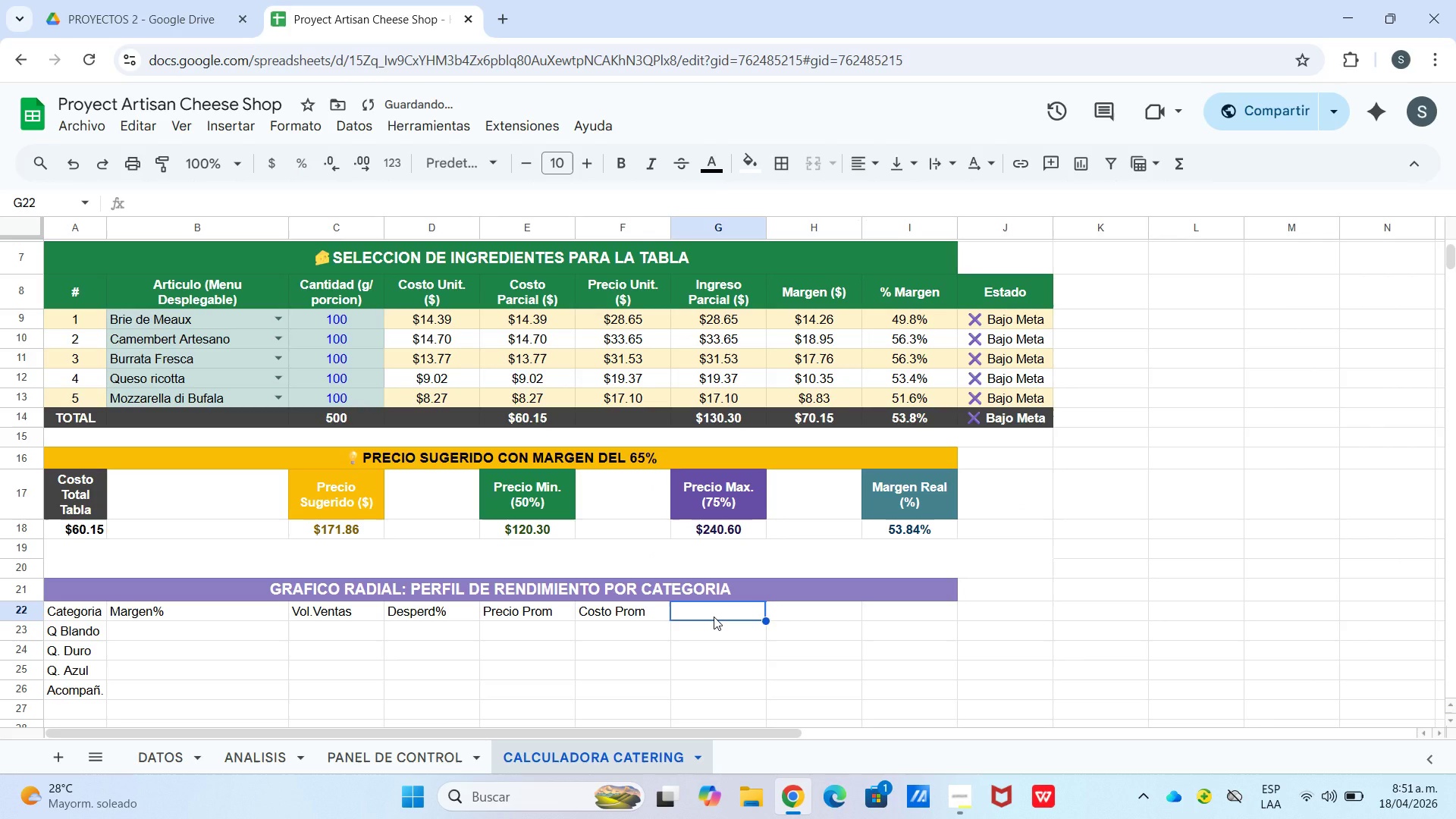 
left_click([649, 640])
 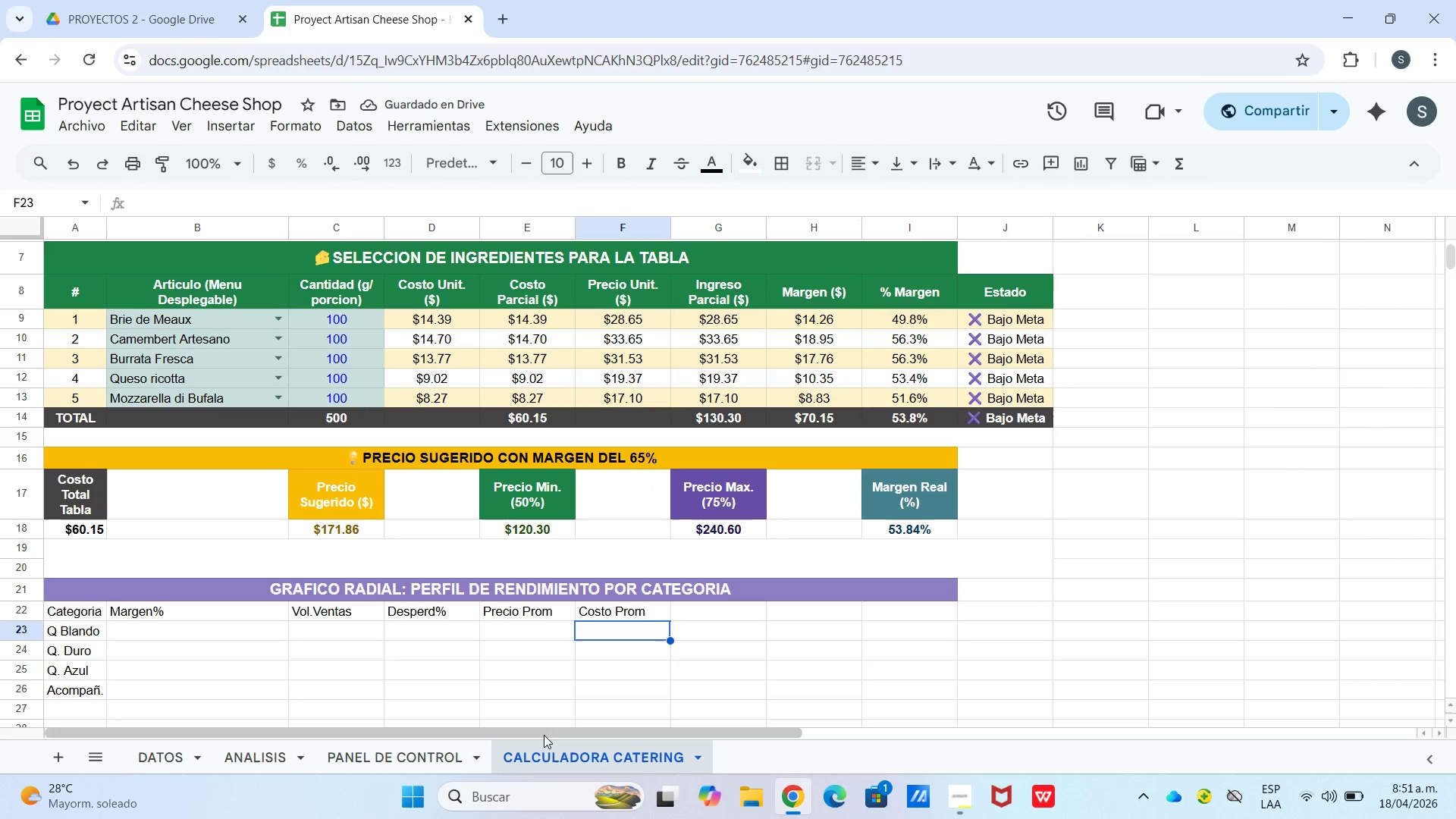 
left_click_drag(start_coordinate=[541, 730], to_coordinate=[450, 742])
 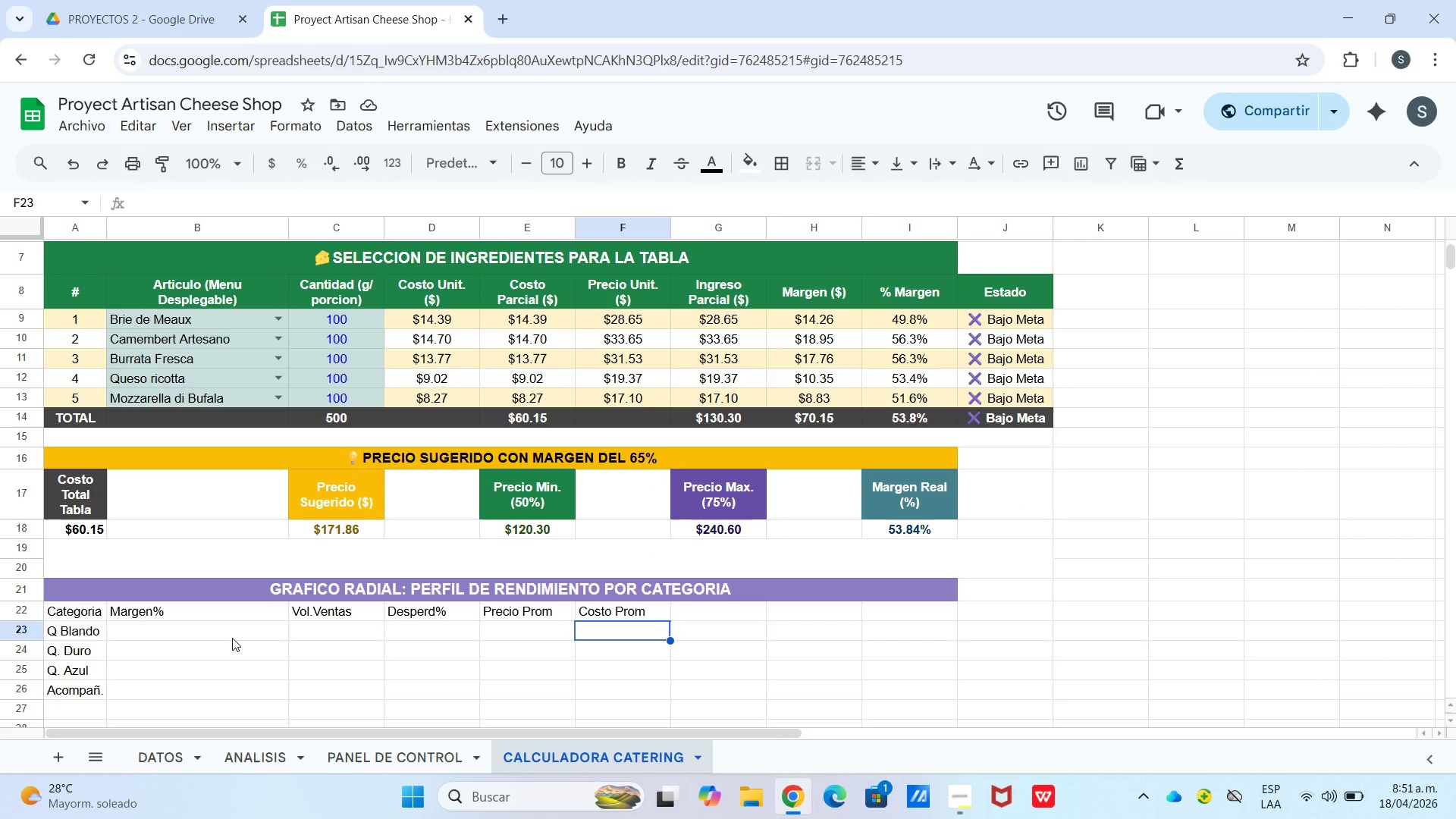 
left_click([232, 632])
 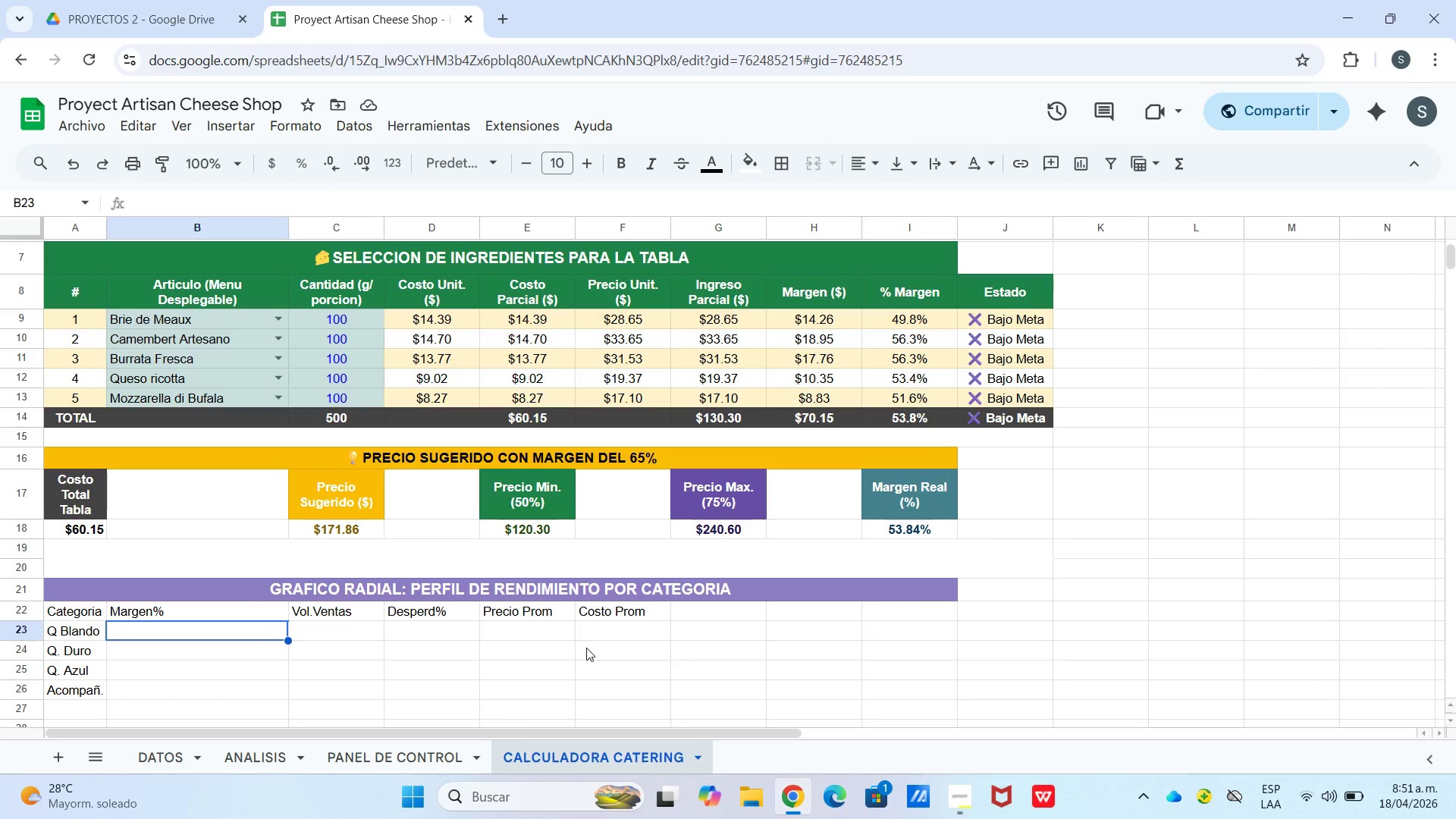 
wait(7.05)
 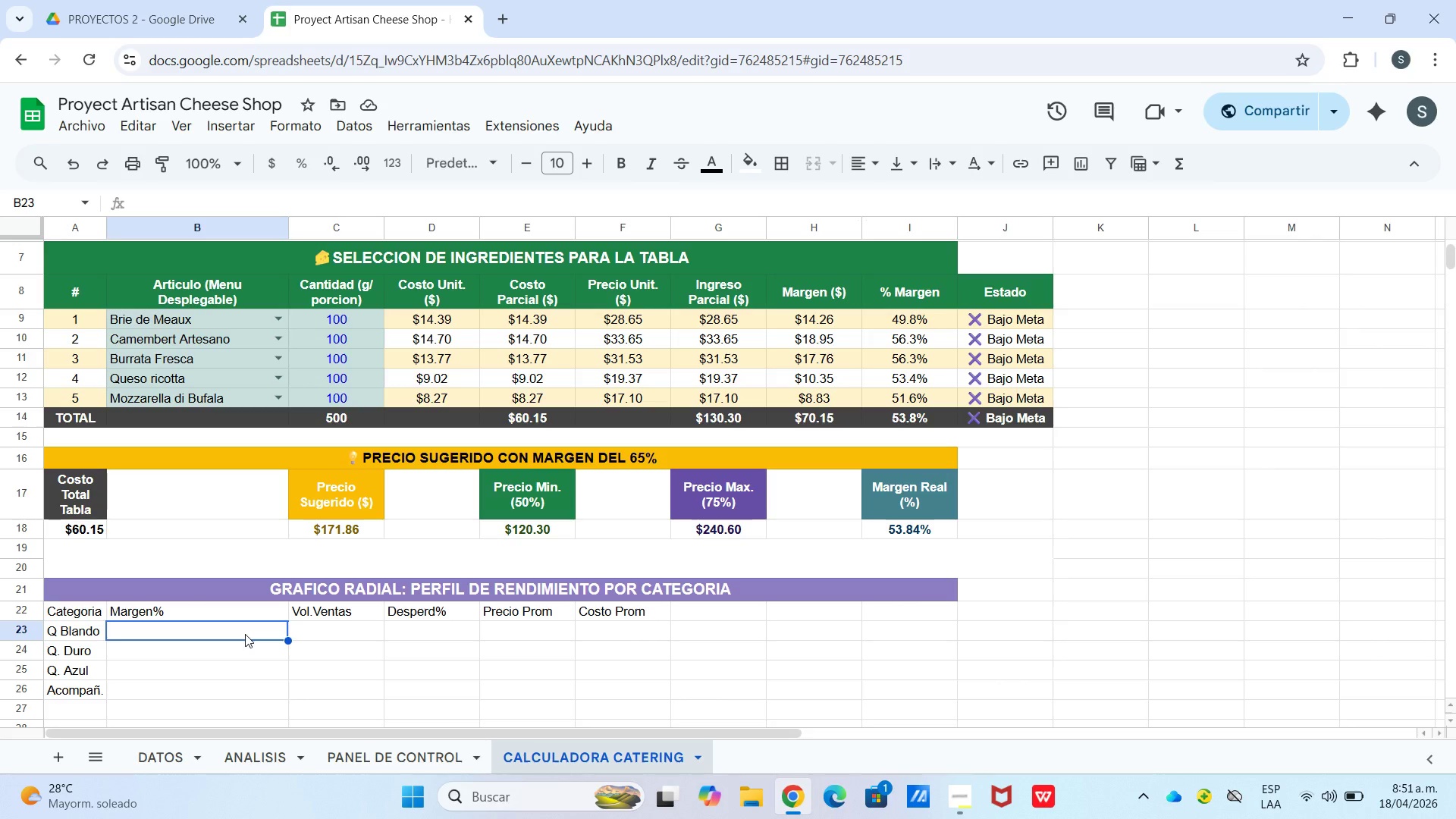 
scroll: coordinate [1333, 597], scroll_direction: up, amount: 7.0
 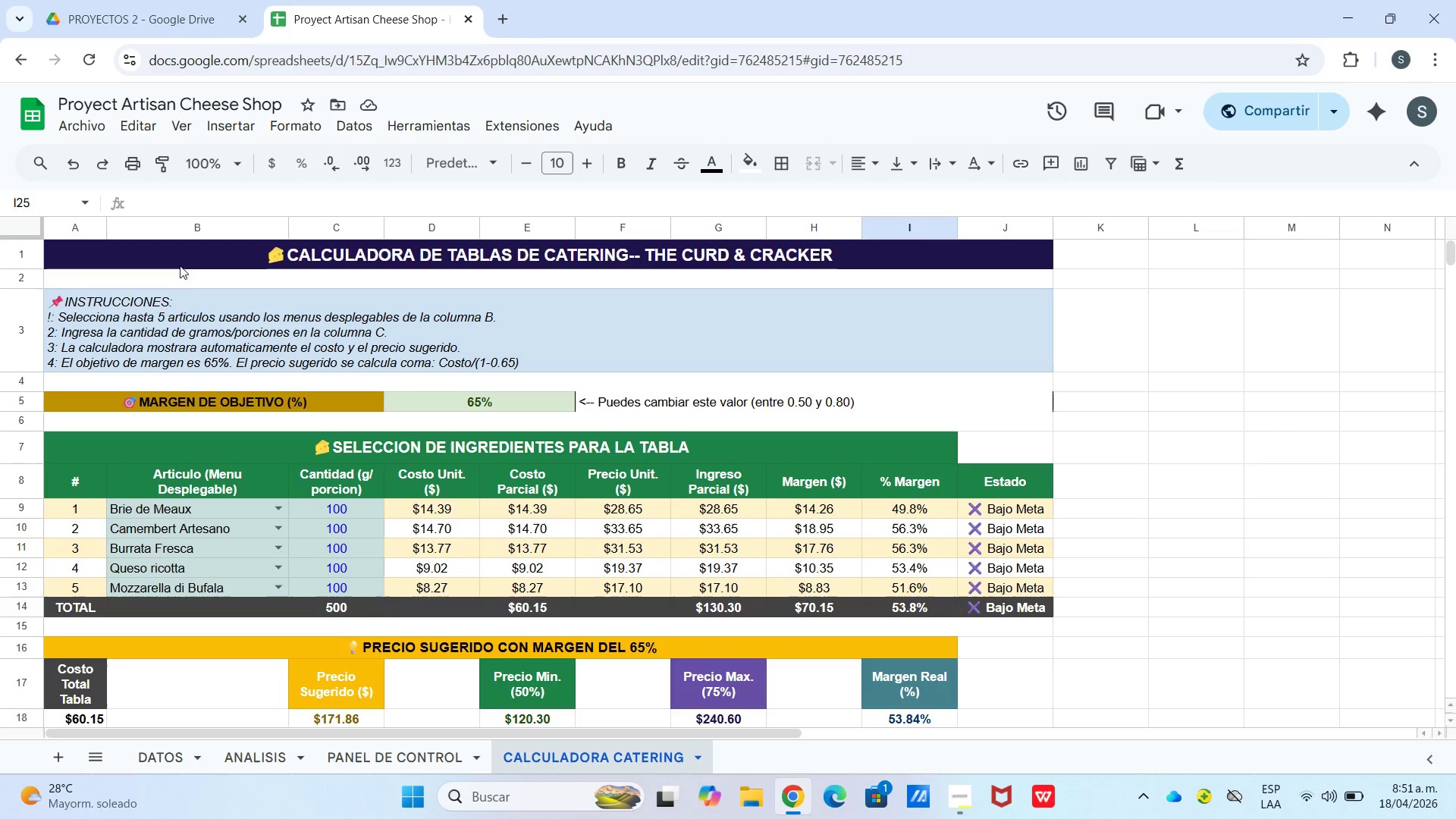 
left_click_drag(start_coordinate=[180, 256], to_coordinate=[919, 630])
 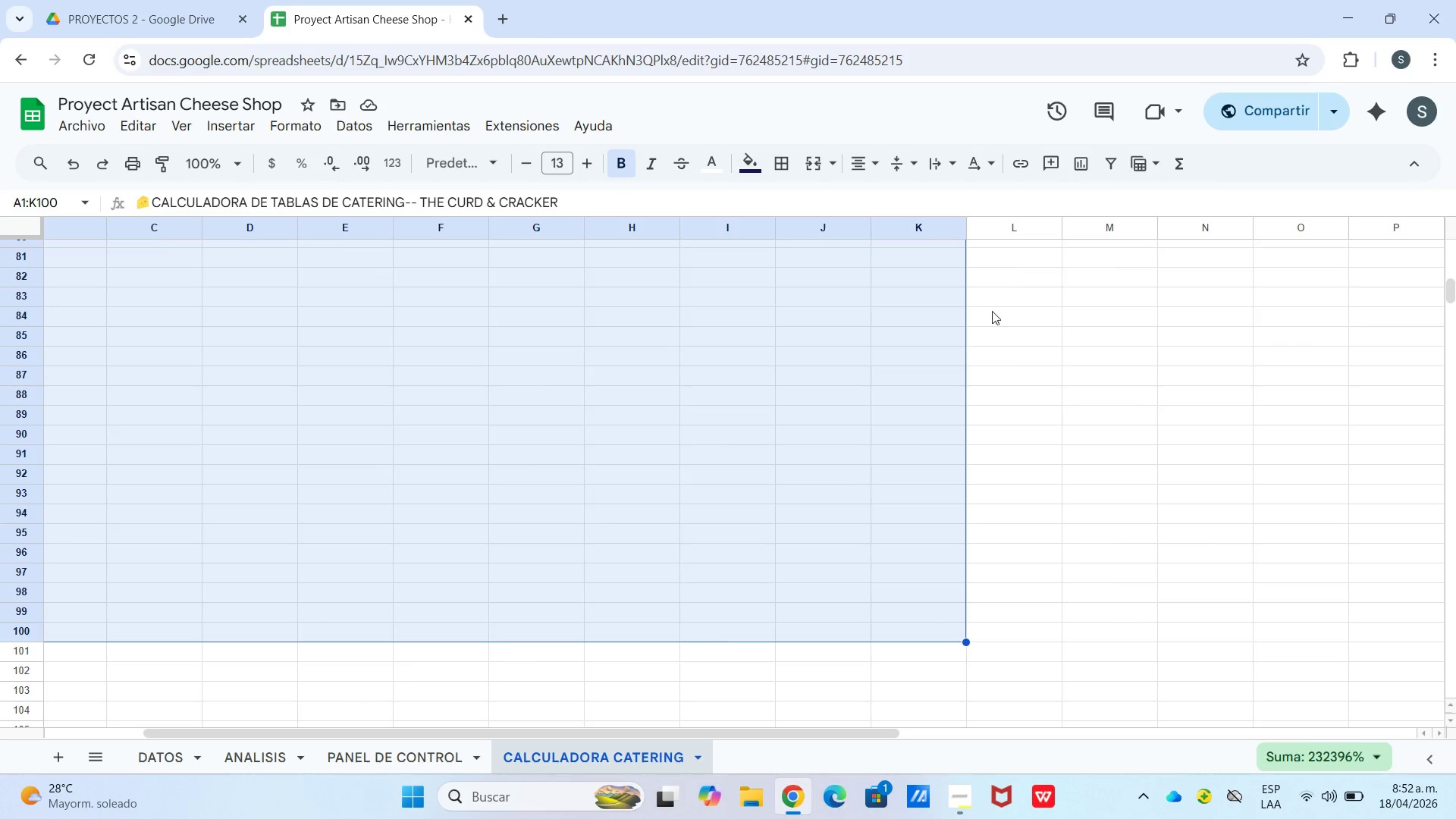 
scroll: coordinate [928, 676], scroll_direction: down, amount: 30.0
 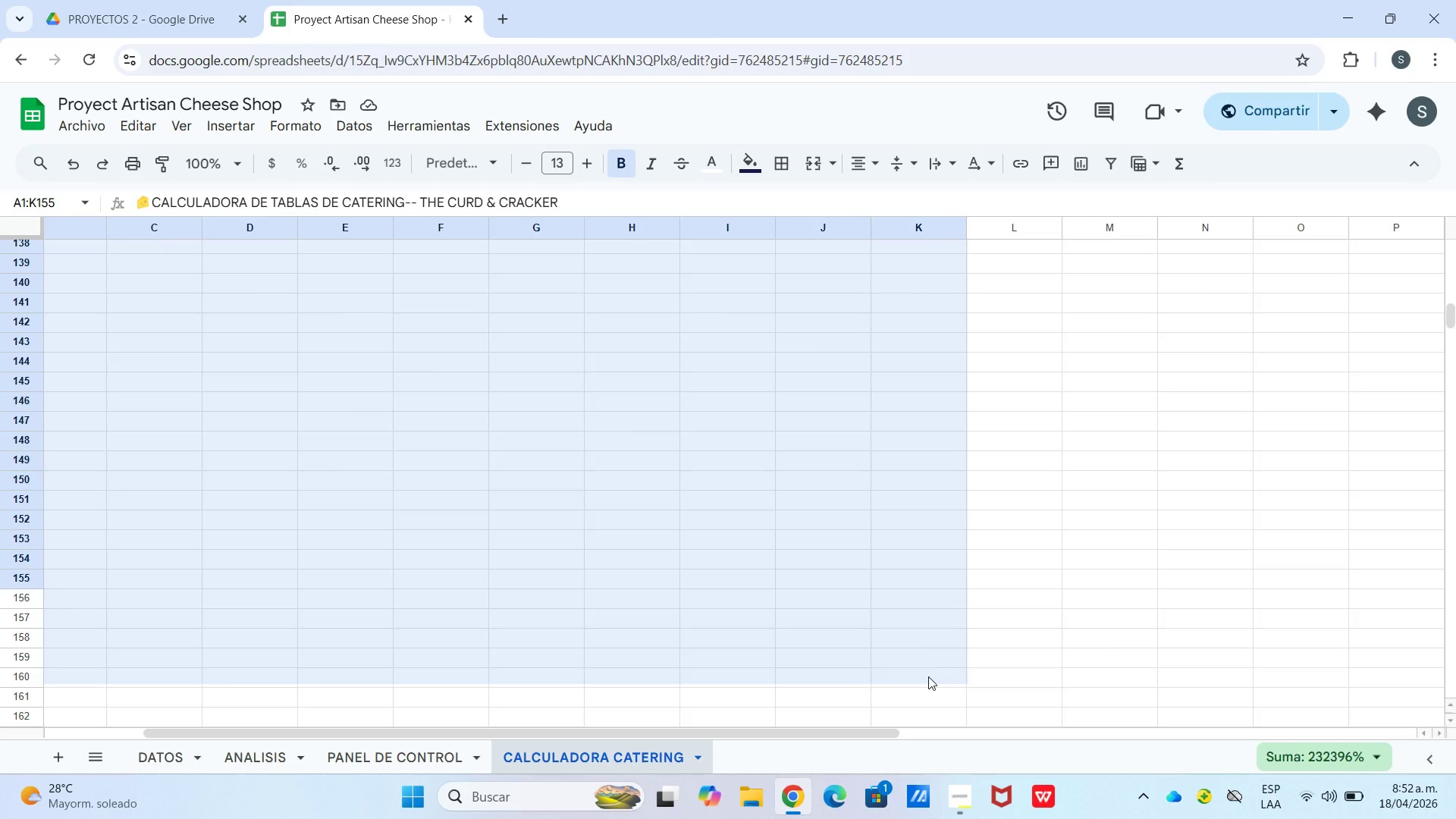 
scroll: coordinate [924, 635], scroll_direction: up, amount: 12.0
 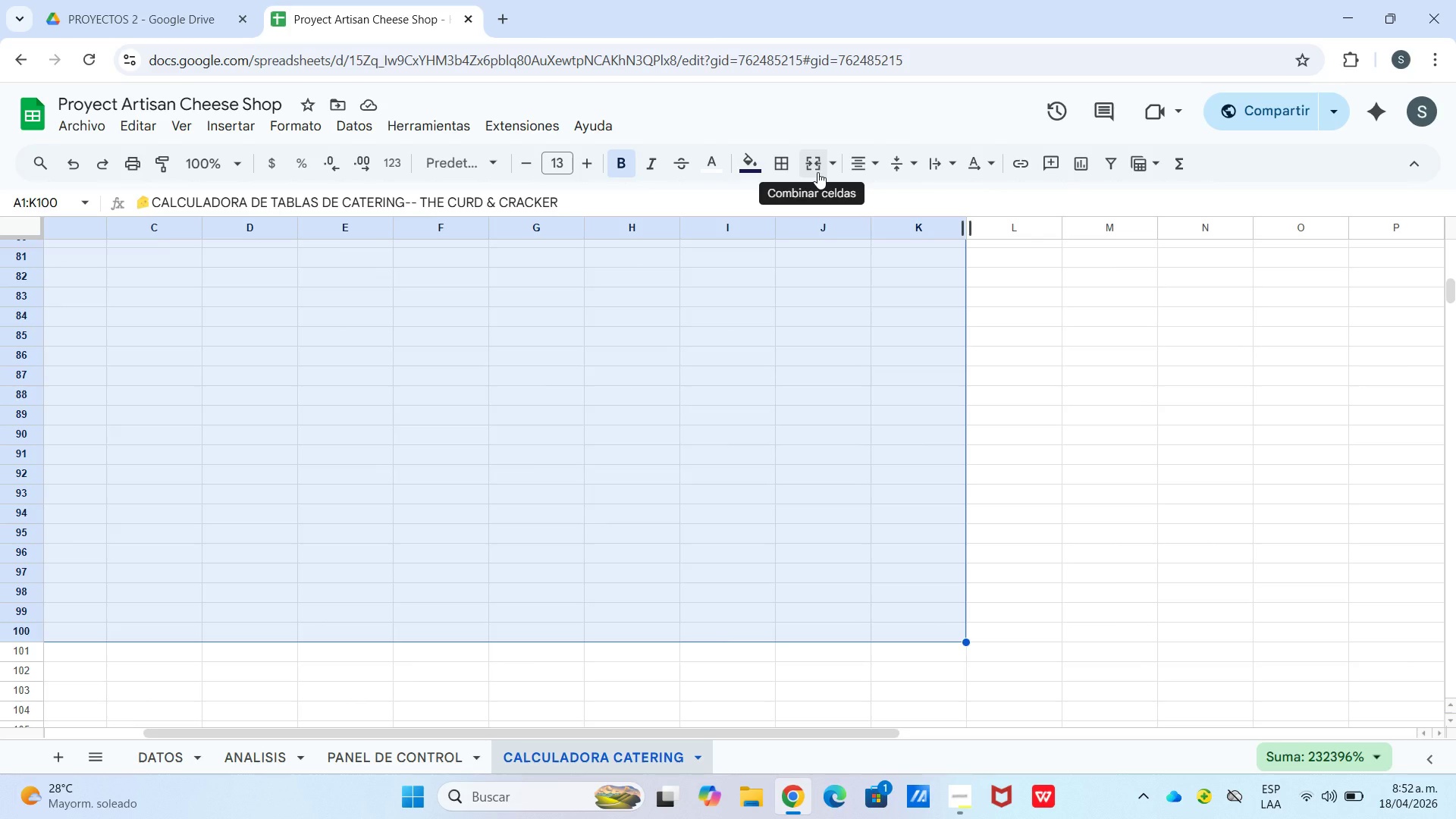 
left_click([786, 166])
 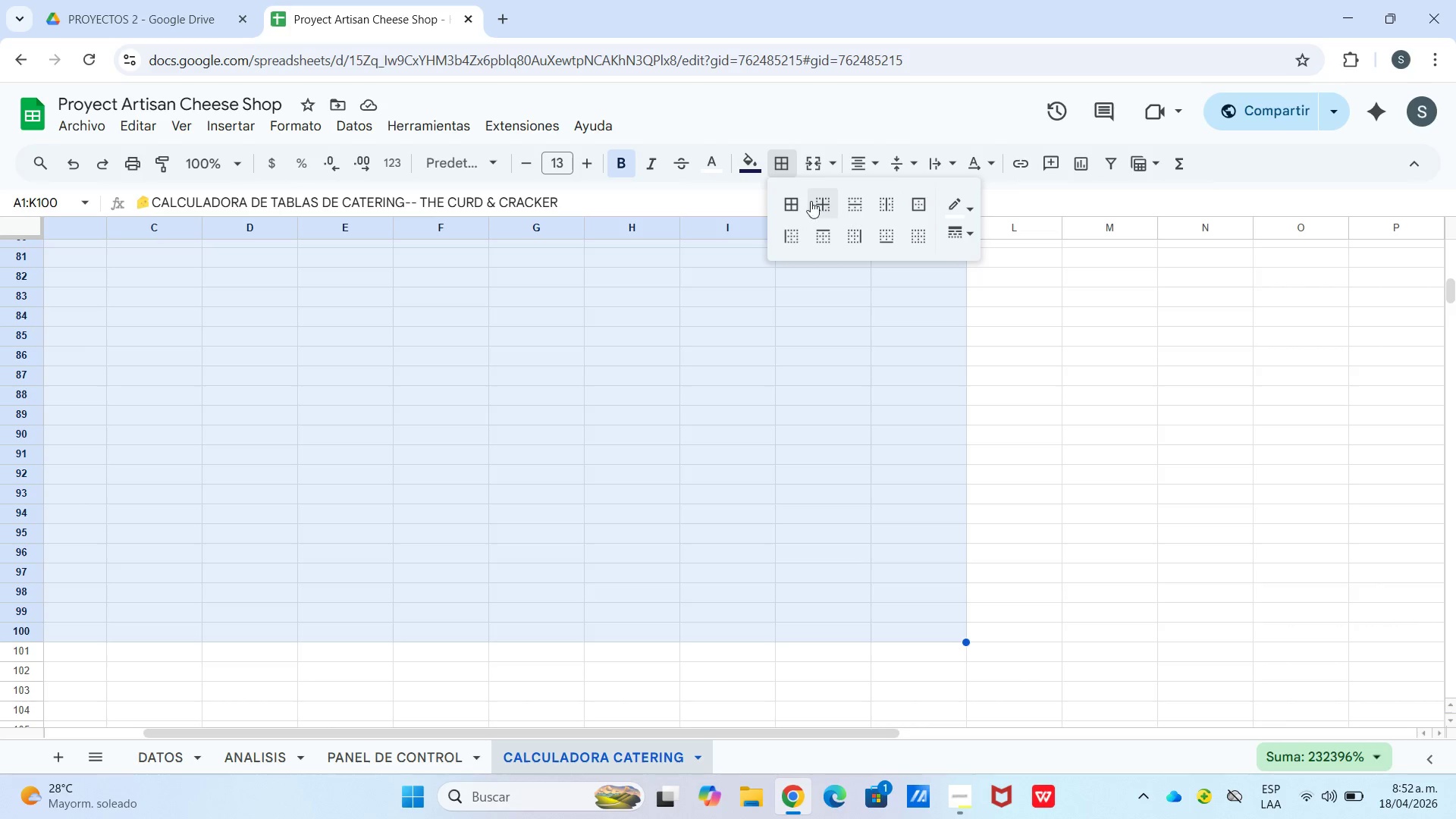 
left_click([792, 201])
 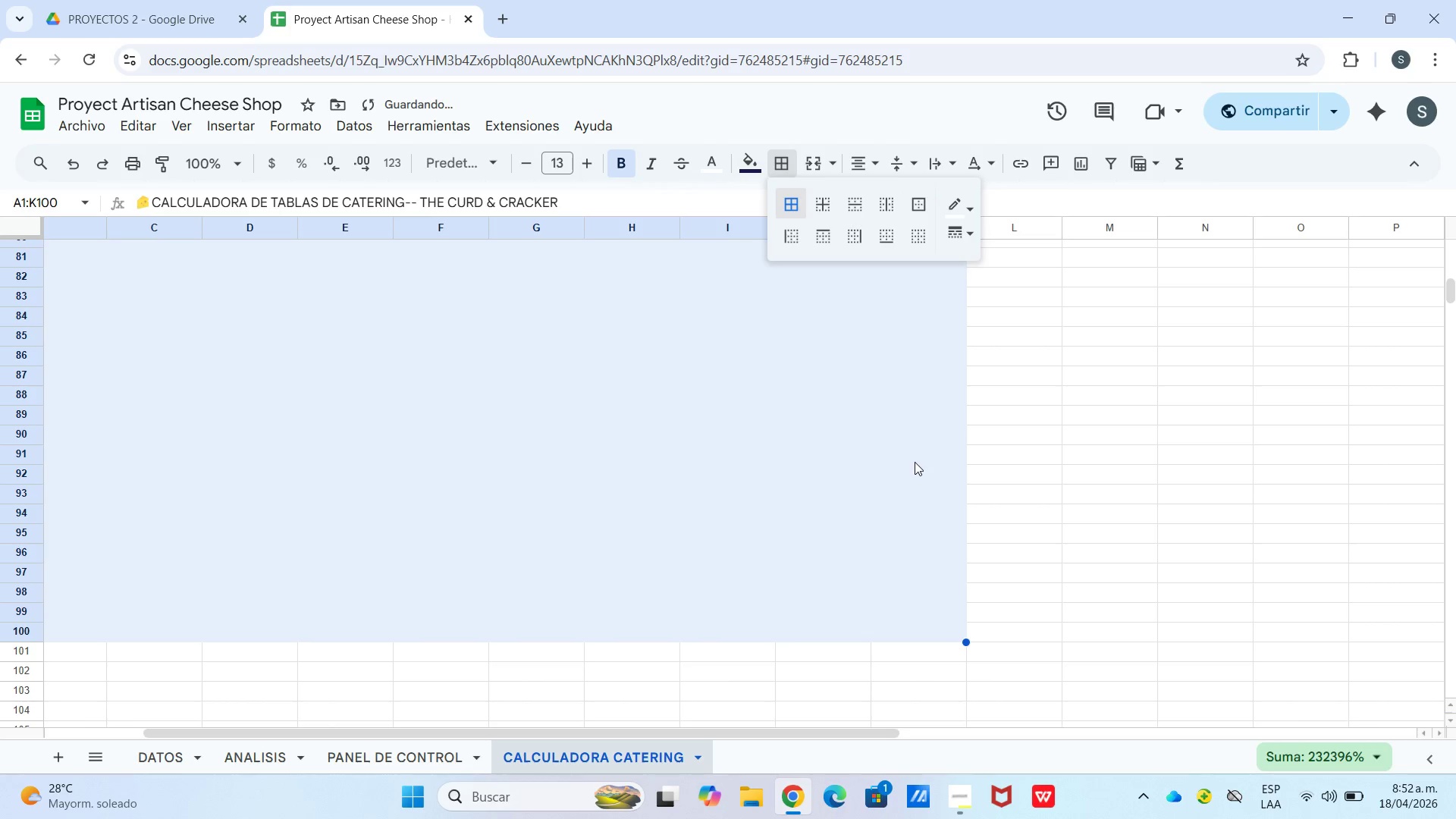 
left_click_drag(start_coordinate=[912, 466], to_coordinate=[912, 472])
 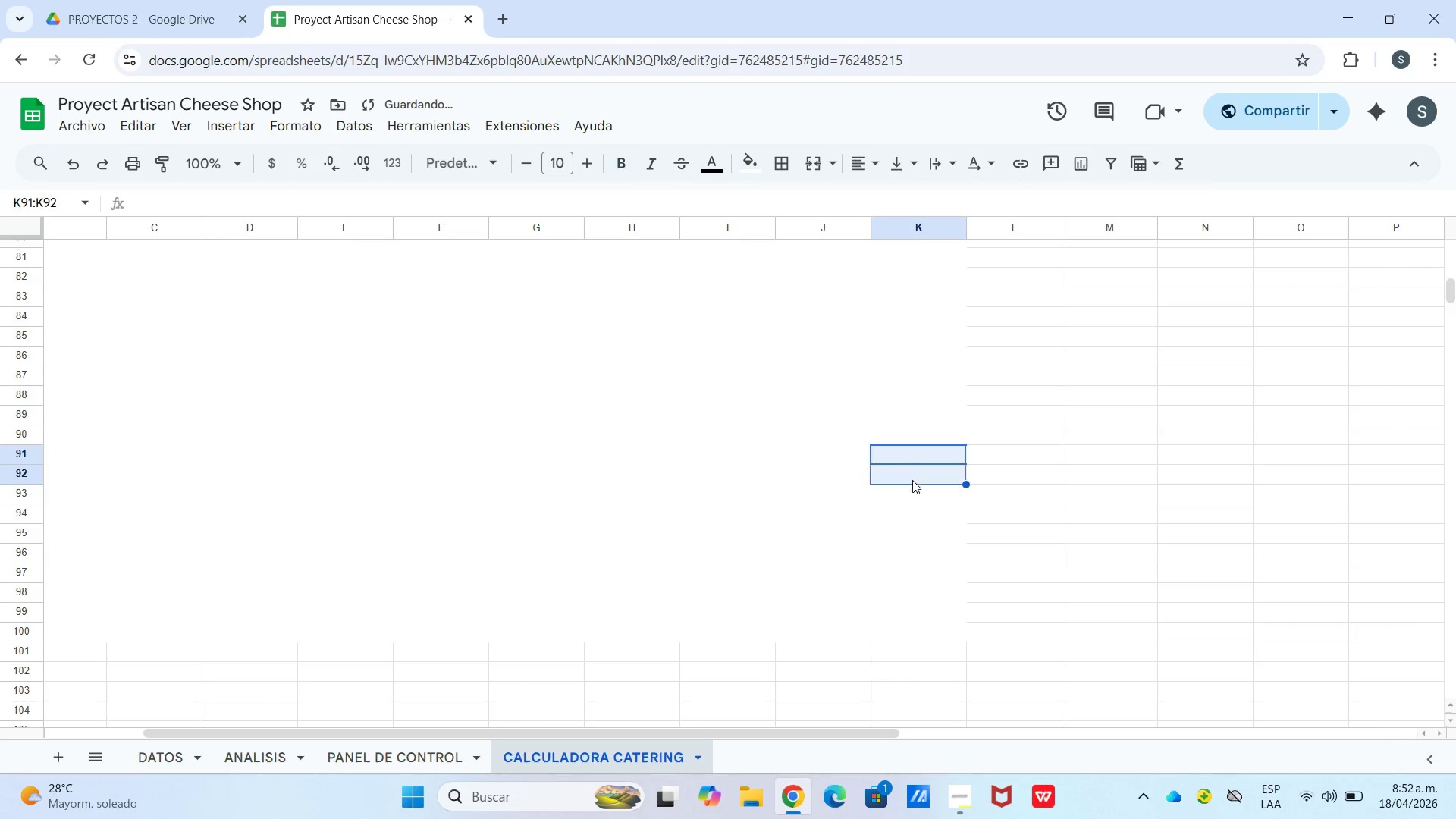 
scroll: coordinate [868, 517], scroll_direction: up, amount: 14.0
 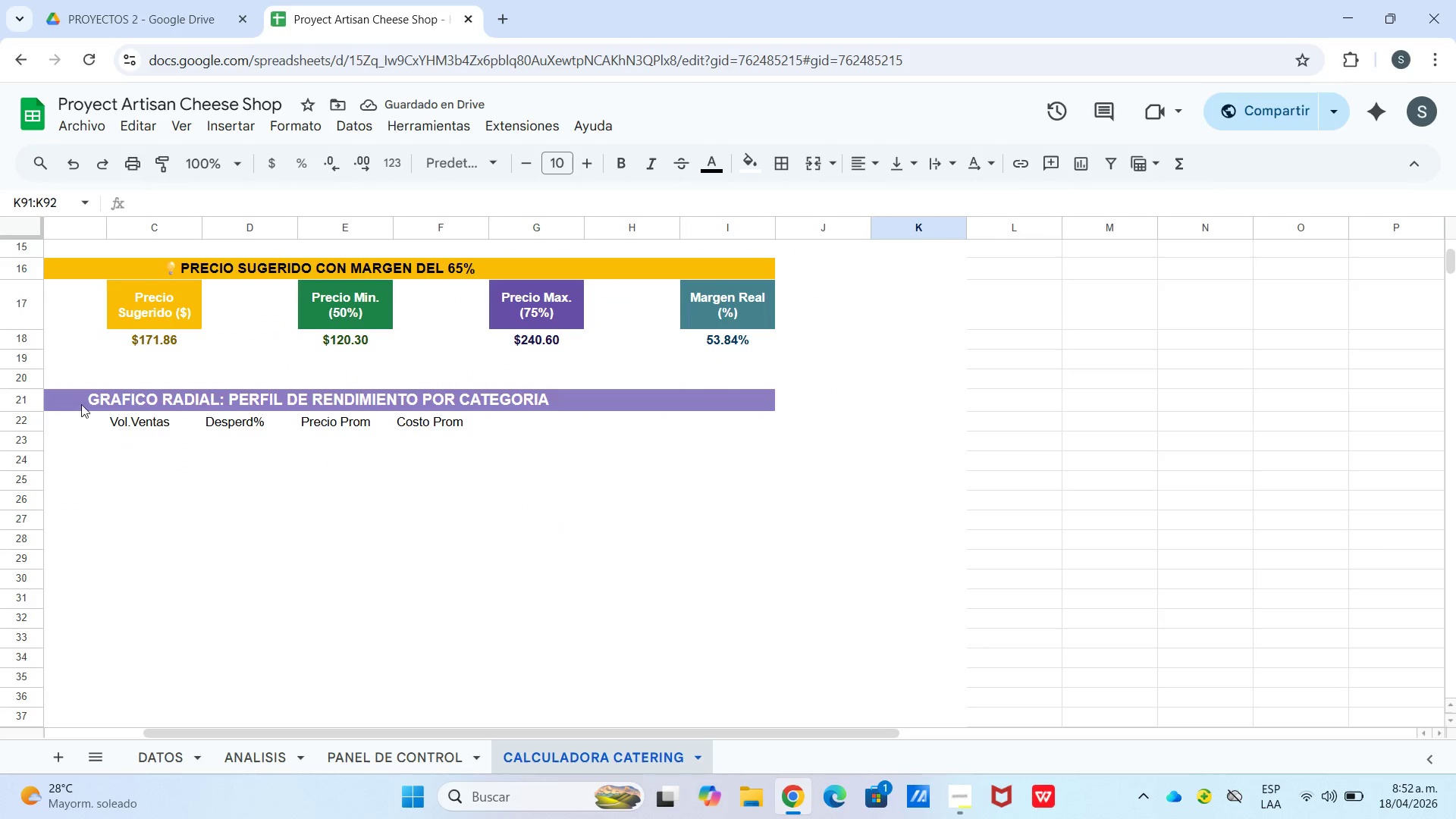 
left_click_drag(start_coordinate=[76, 398], to_coordinate=[98, 465])
 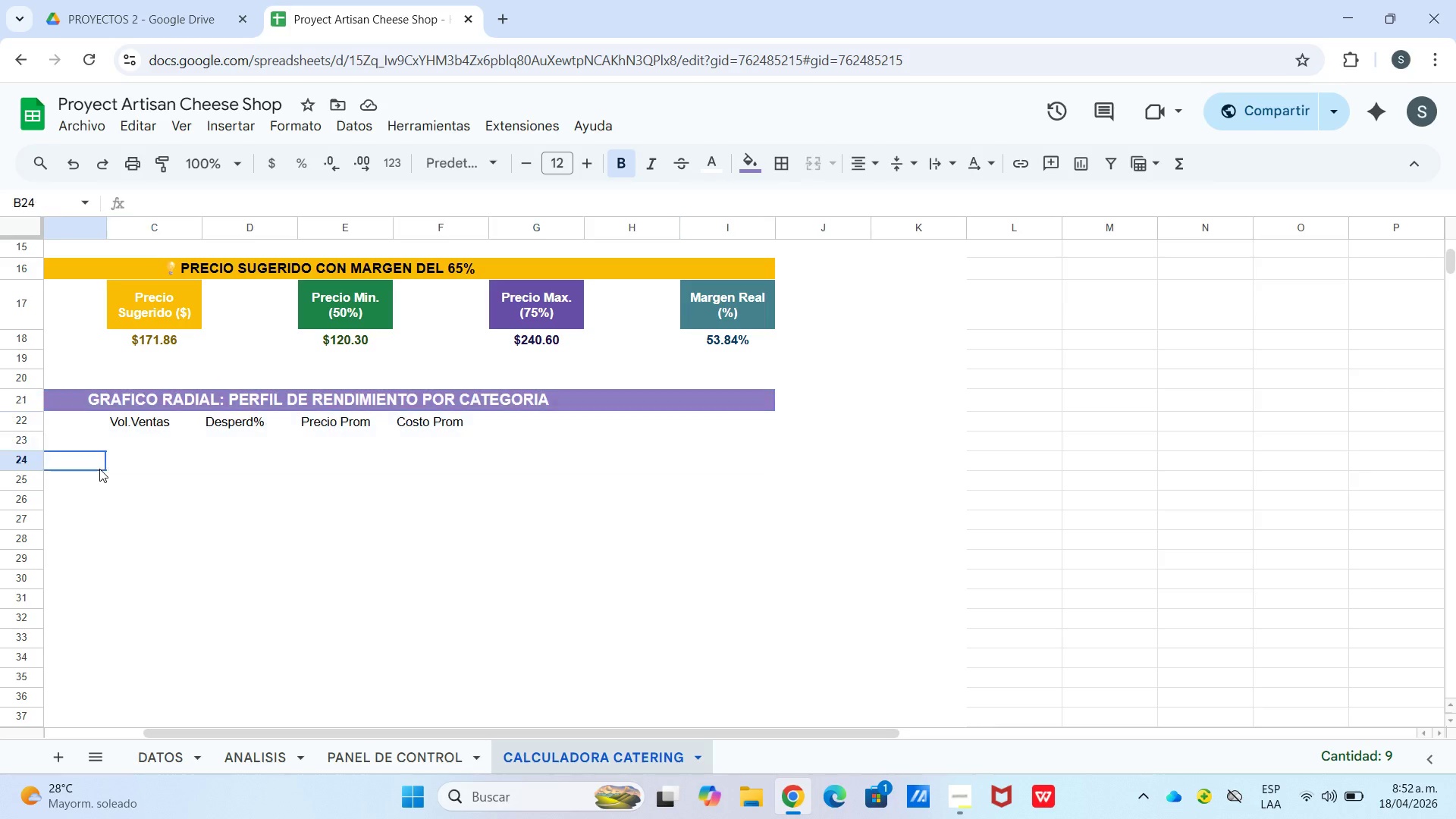 
left_click([99, 469])
 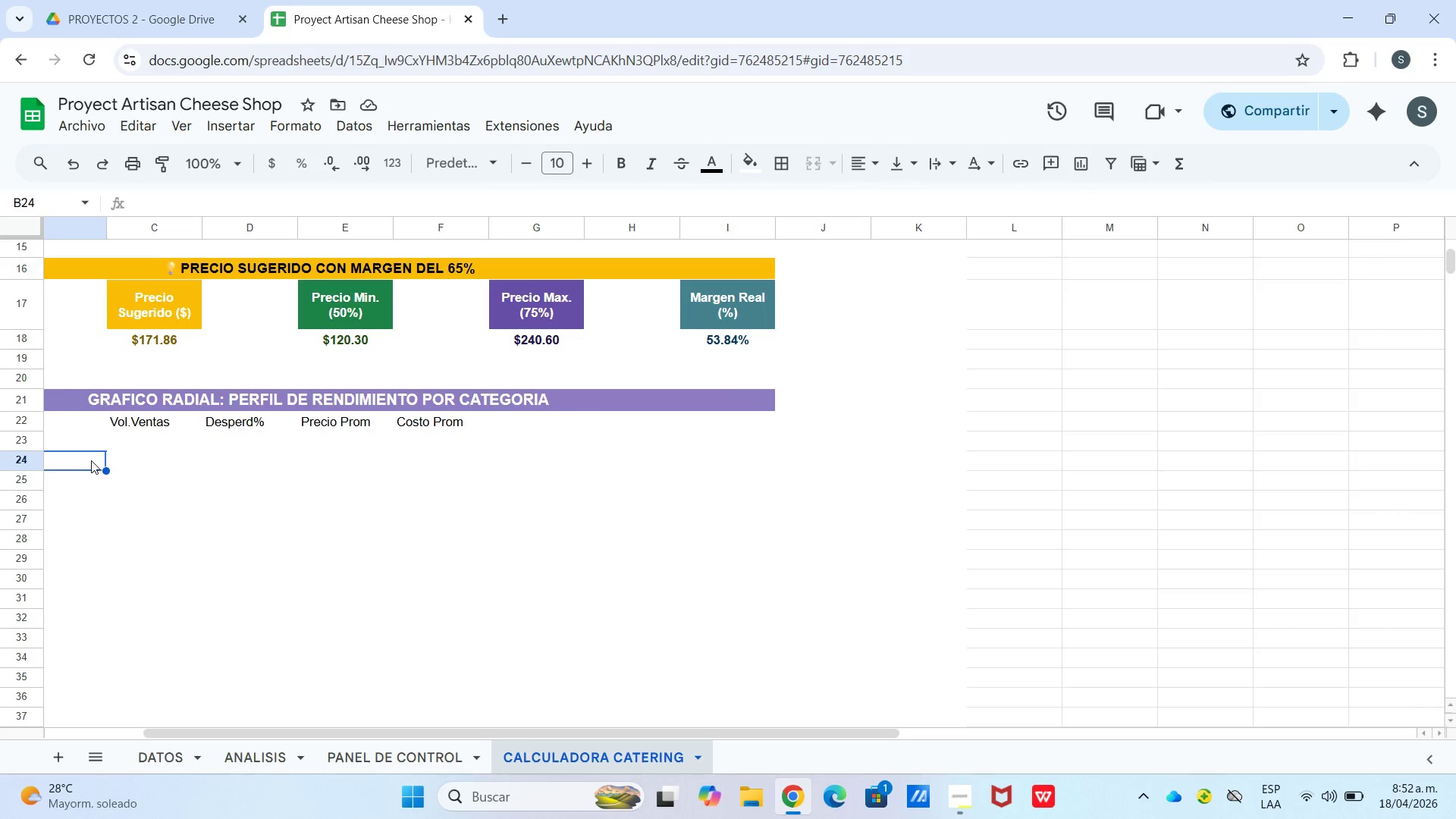 
left_click([85, 479])
 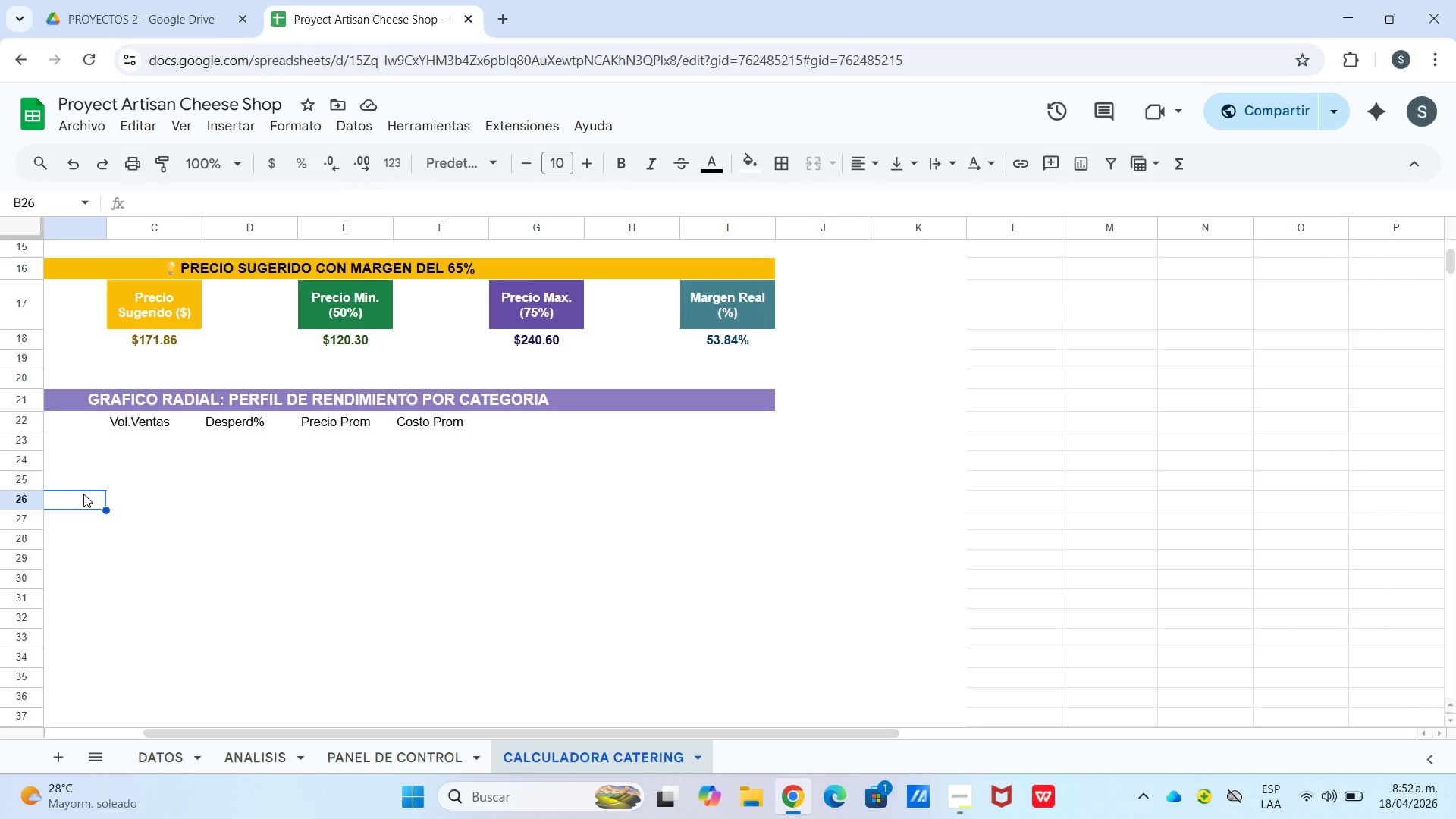 
left_click([83, 483])
 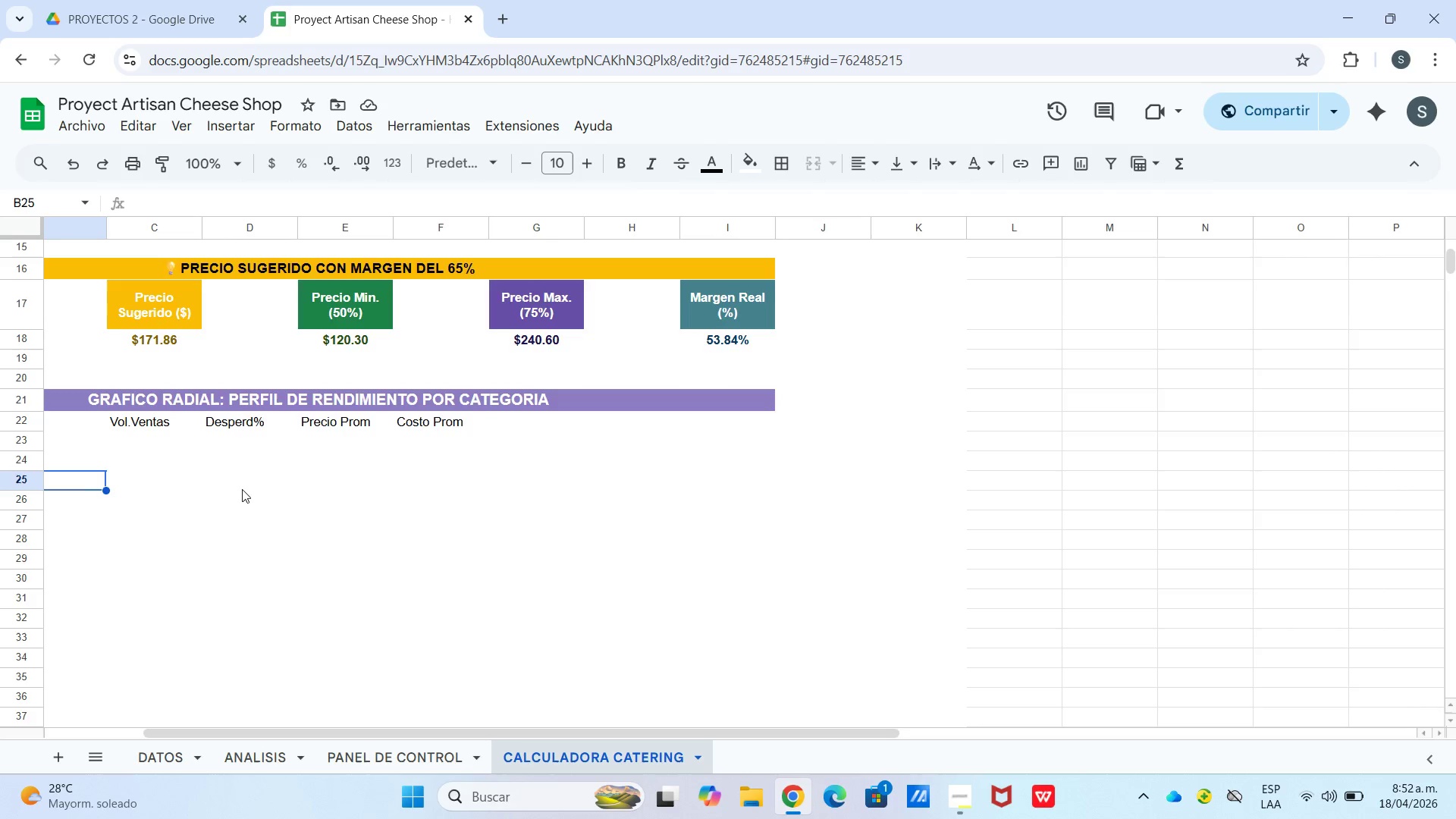 
scroll: coordinate [245, 493], scroll_direction: up, amount: 2.0
 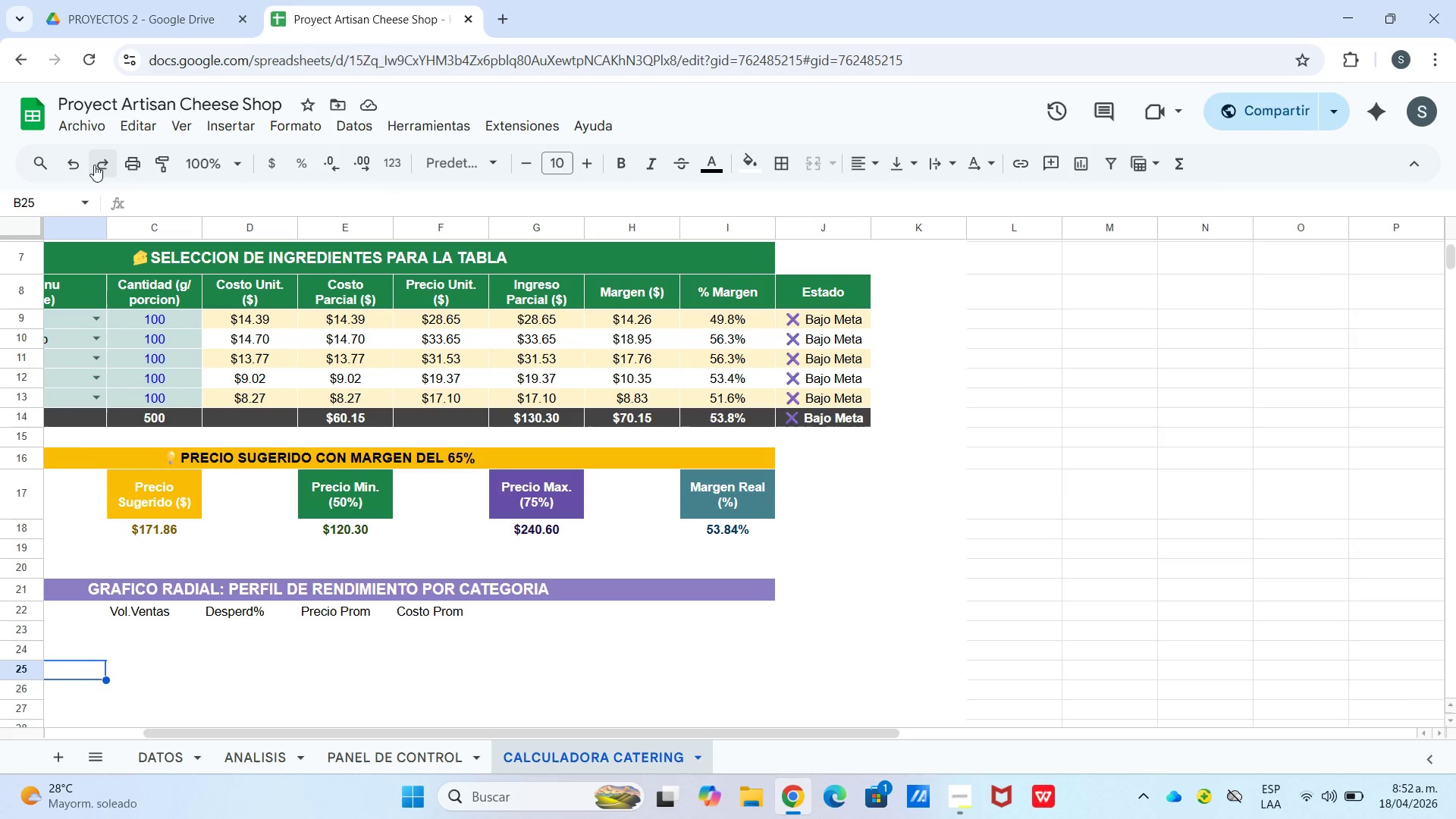 
left_click([79, 162])
 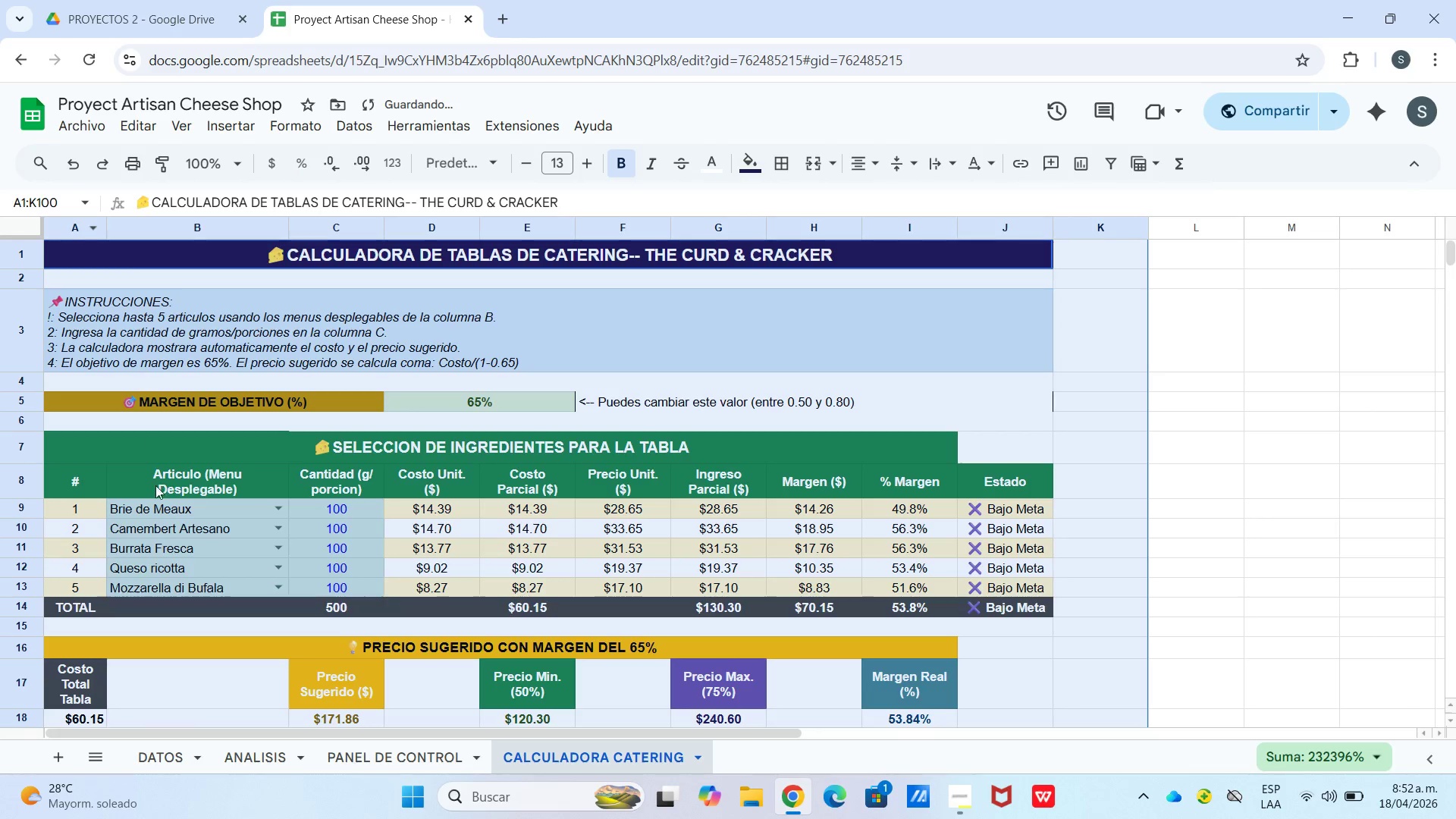 
scroll: coordinate [162, 509], scroll_direction: down, amount: 5.0
 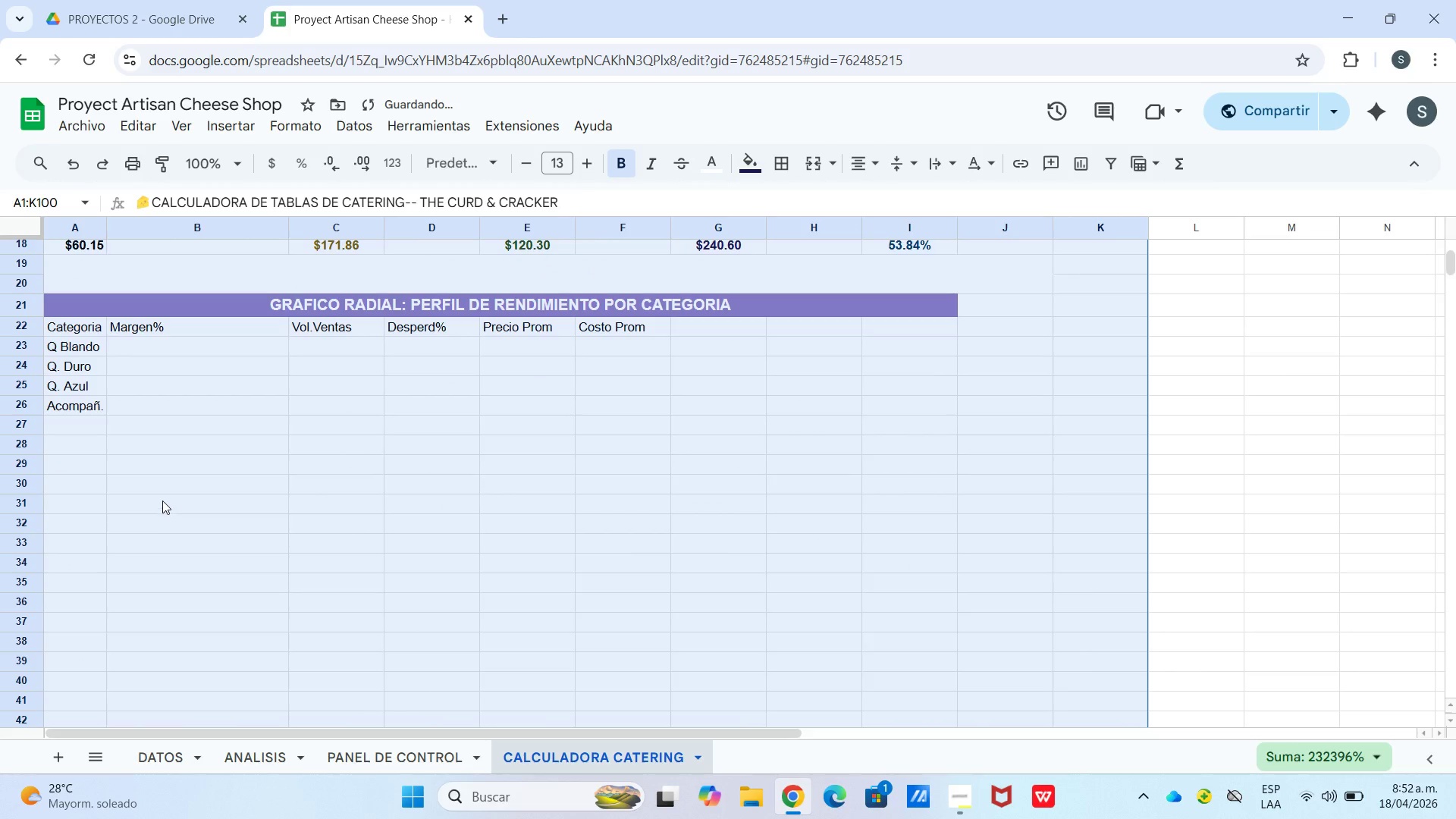 
left_click([162, 499])
 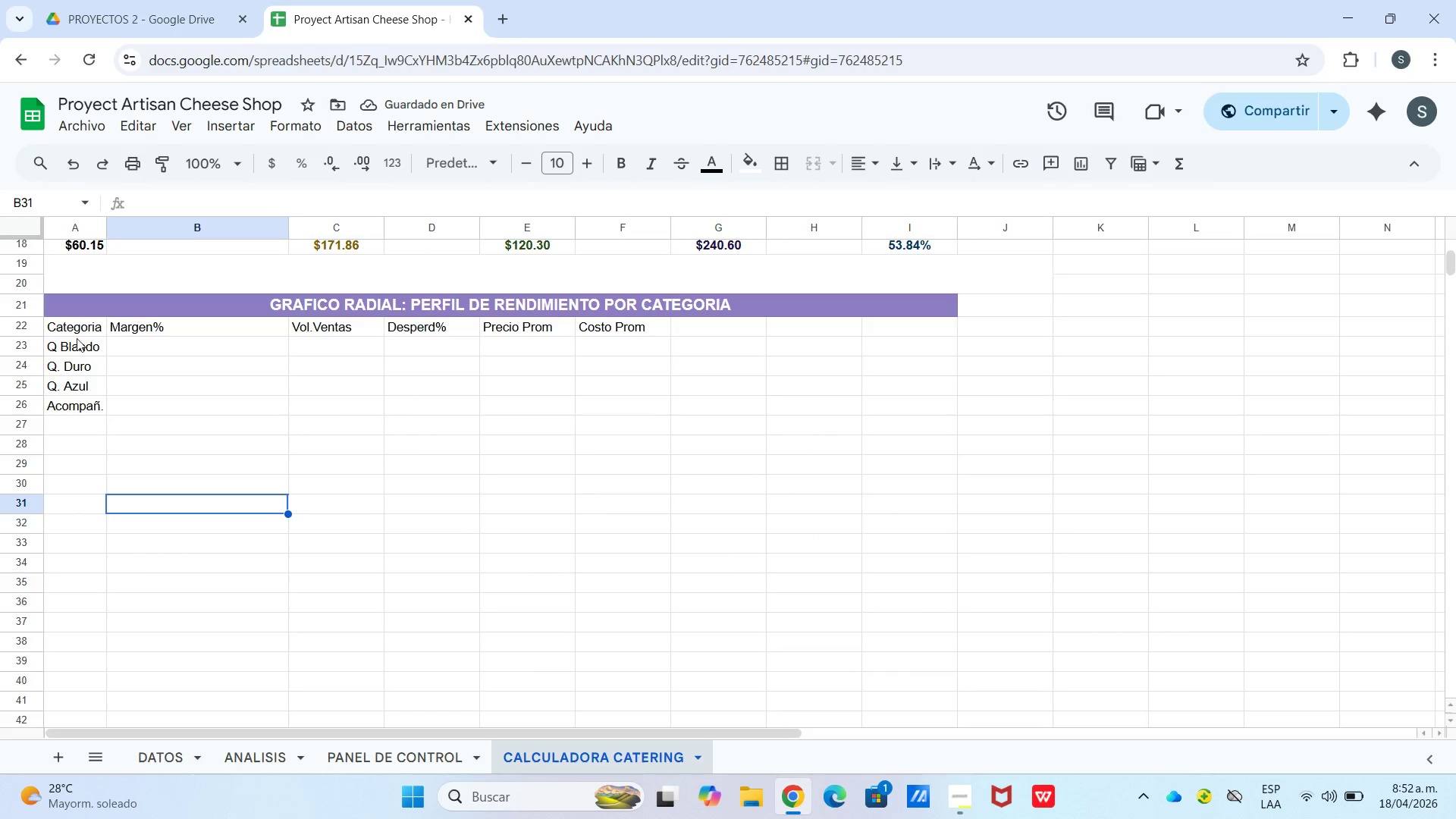 
left_click_drag(start_coordinate=[76, 328], to_coordinate=[96, 404])
 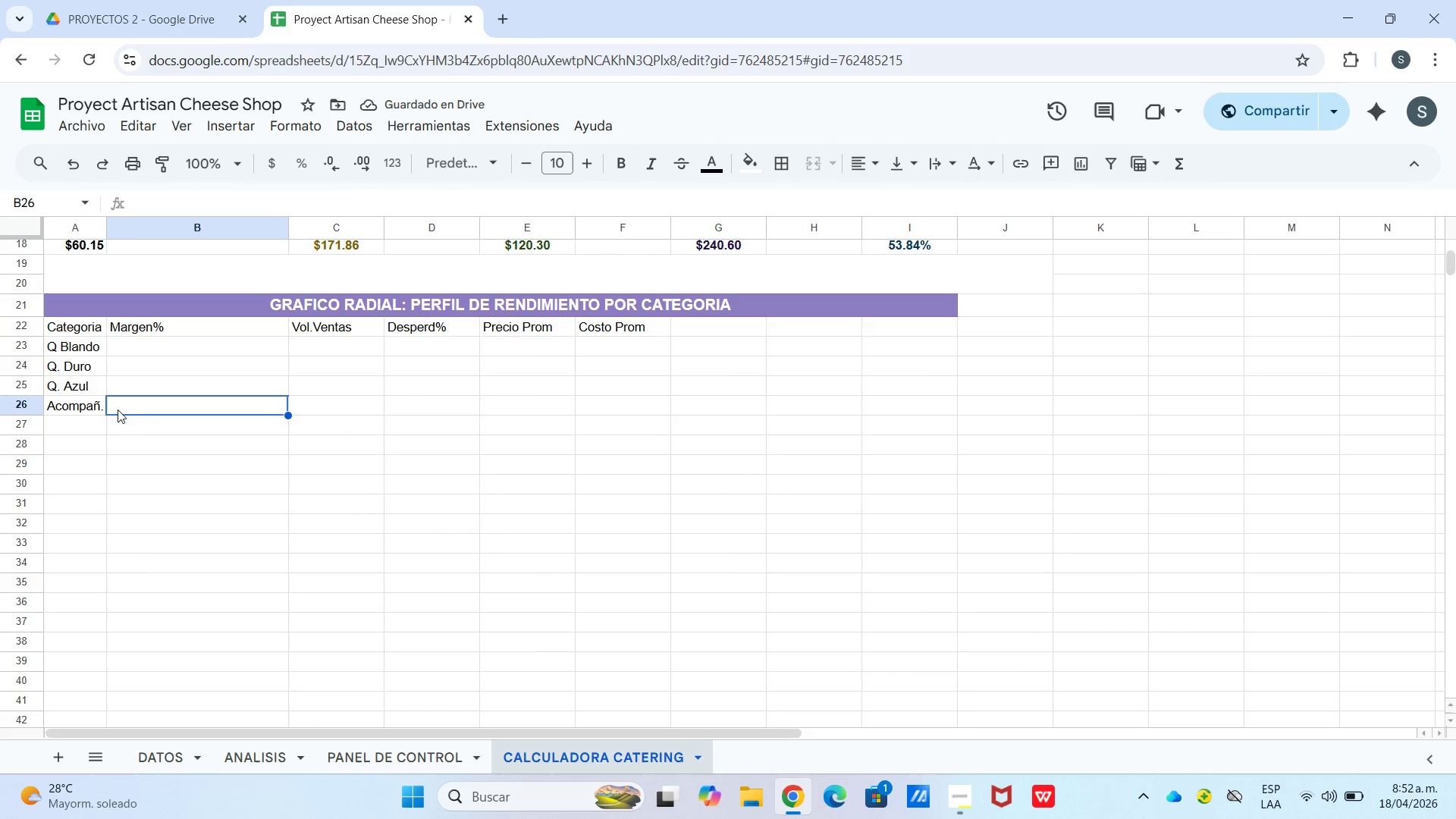 
left_click_drag(start_coordinate=[98, 256], to_coordinate=[1062, 629])
 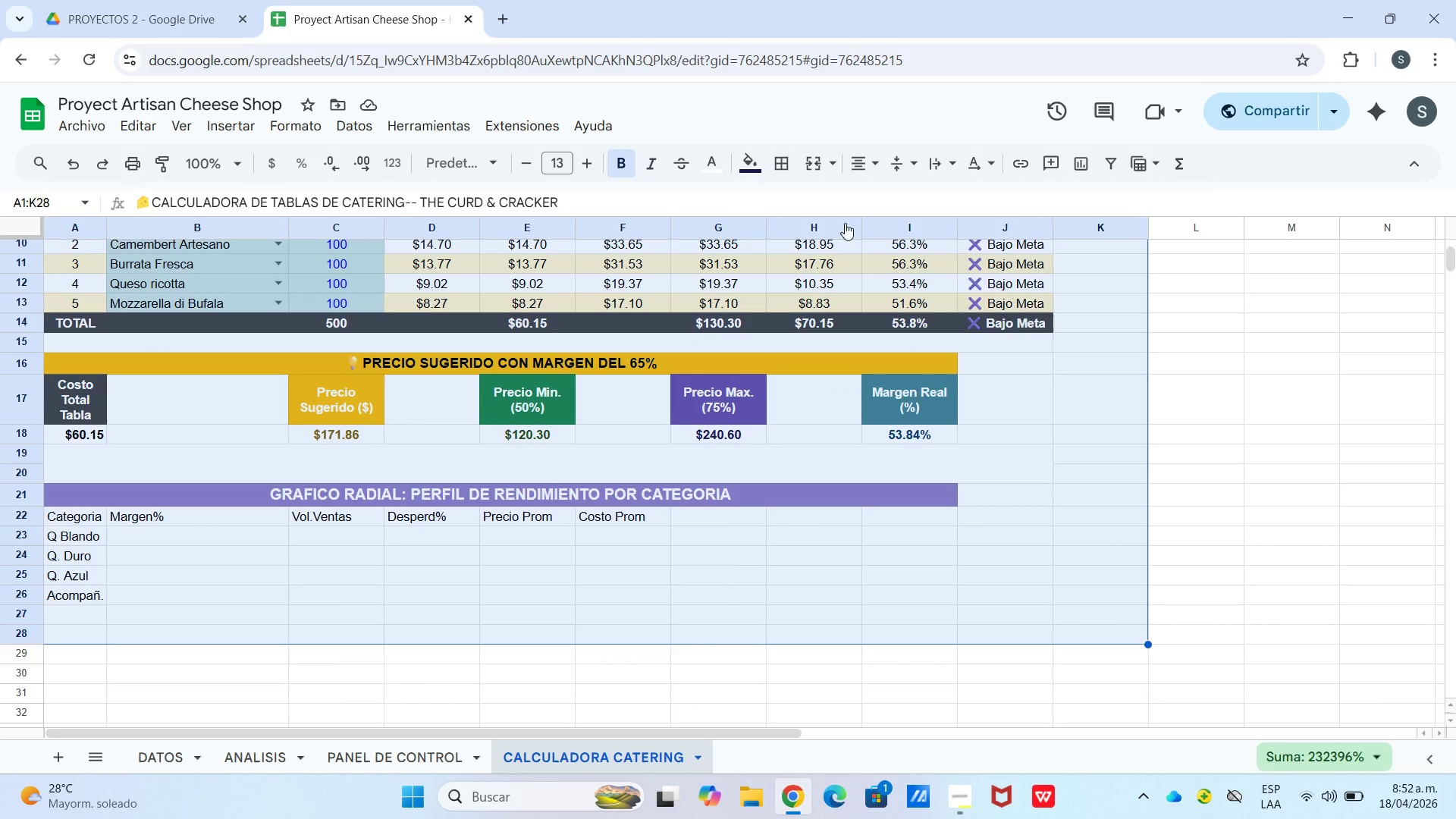 
scroll: coordinate [148, 447], scroll_direction: up, amount: 10.0
 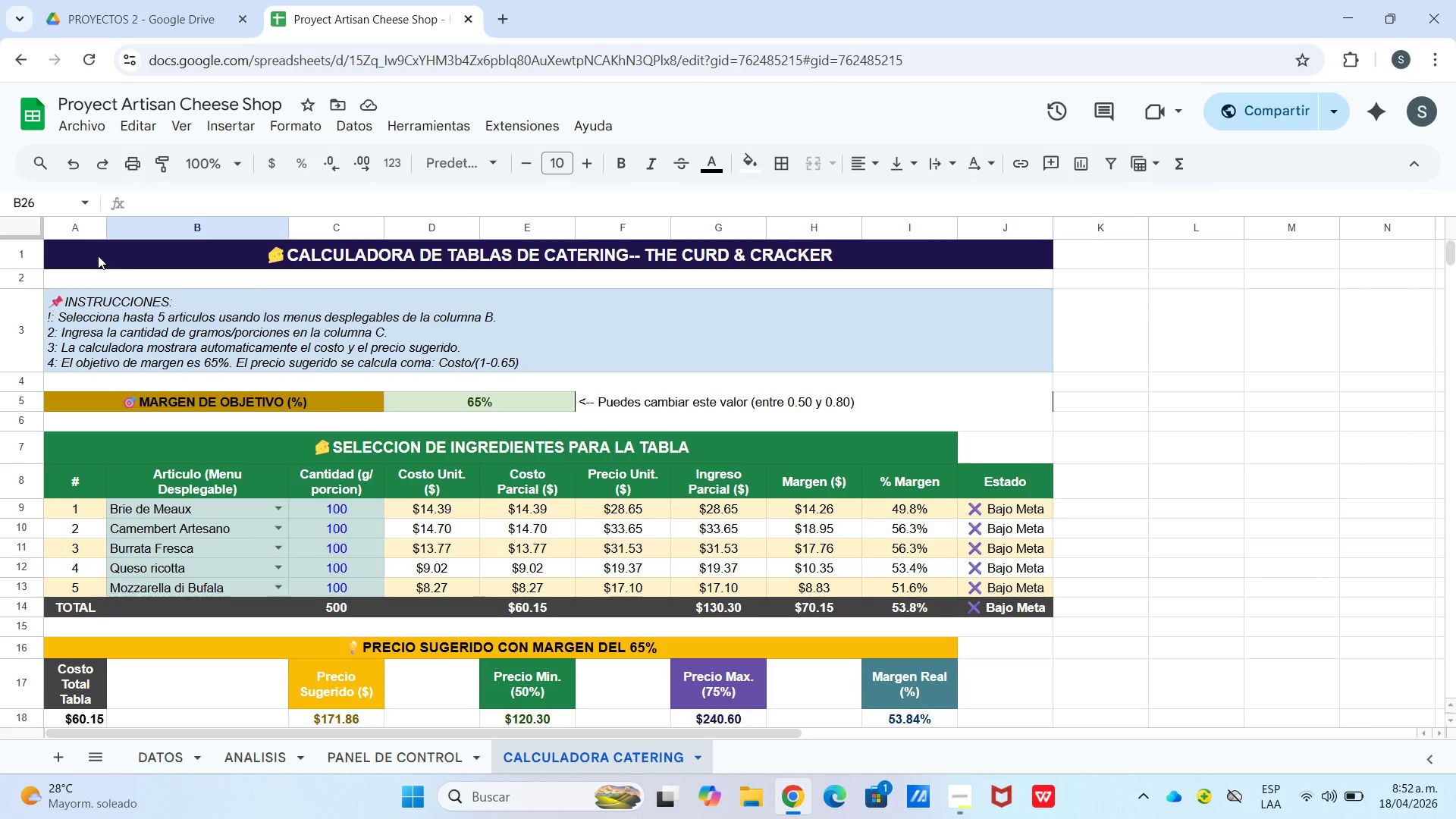 
scroll: coordinate [1056, 525], scroll_direction: down, amount: 3.0
 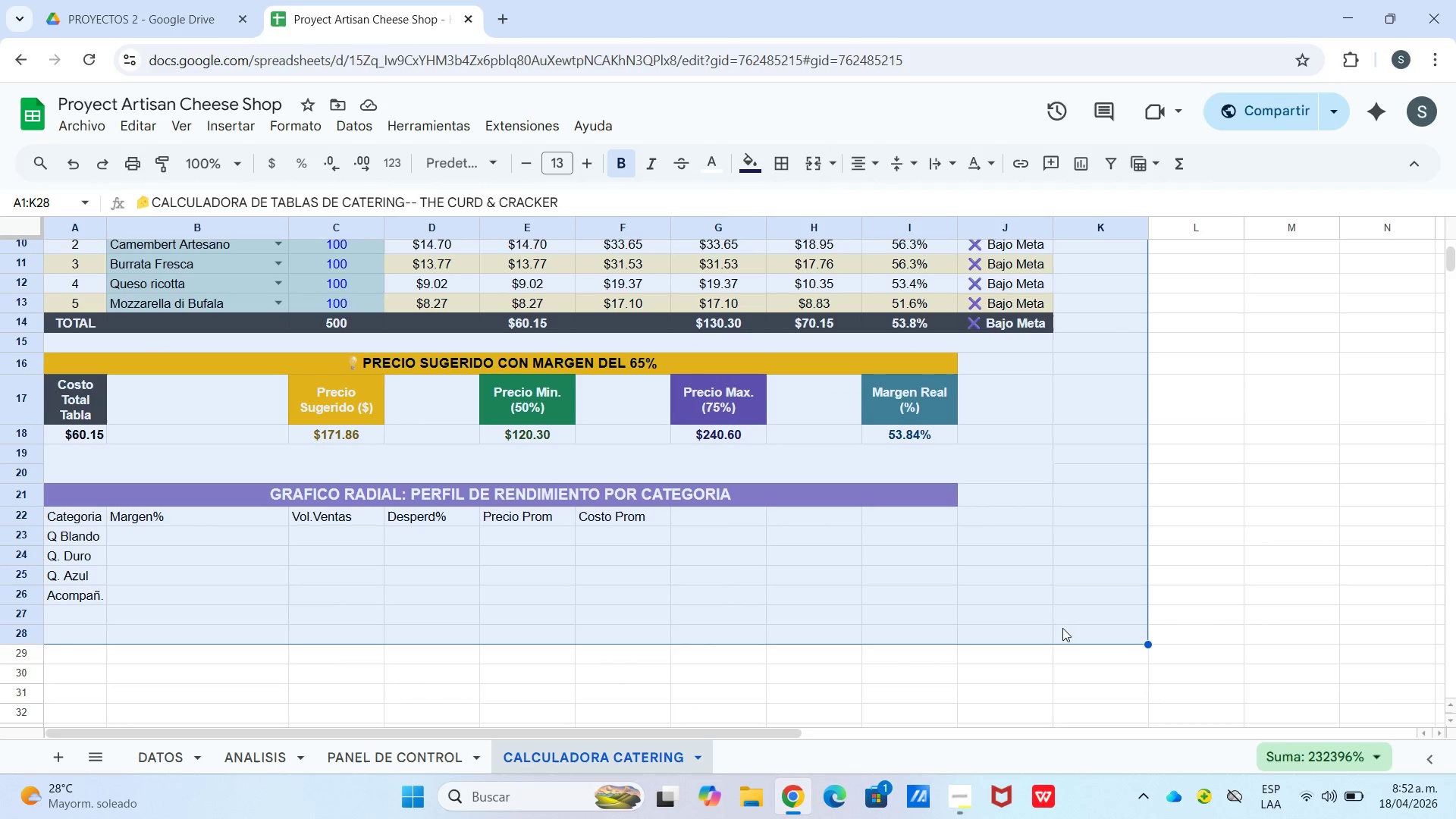 
left_click([787, 174])
 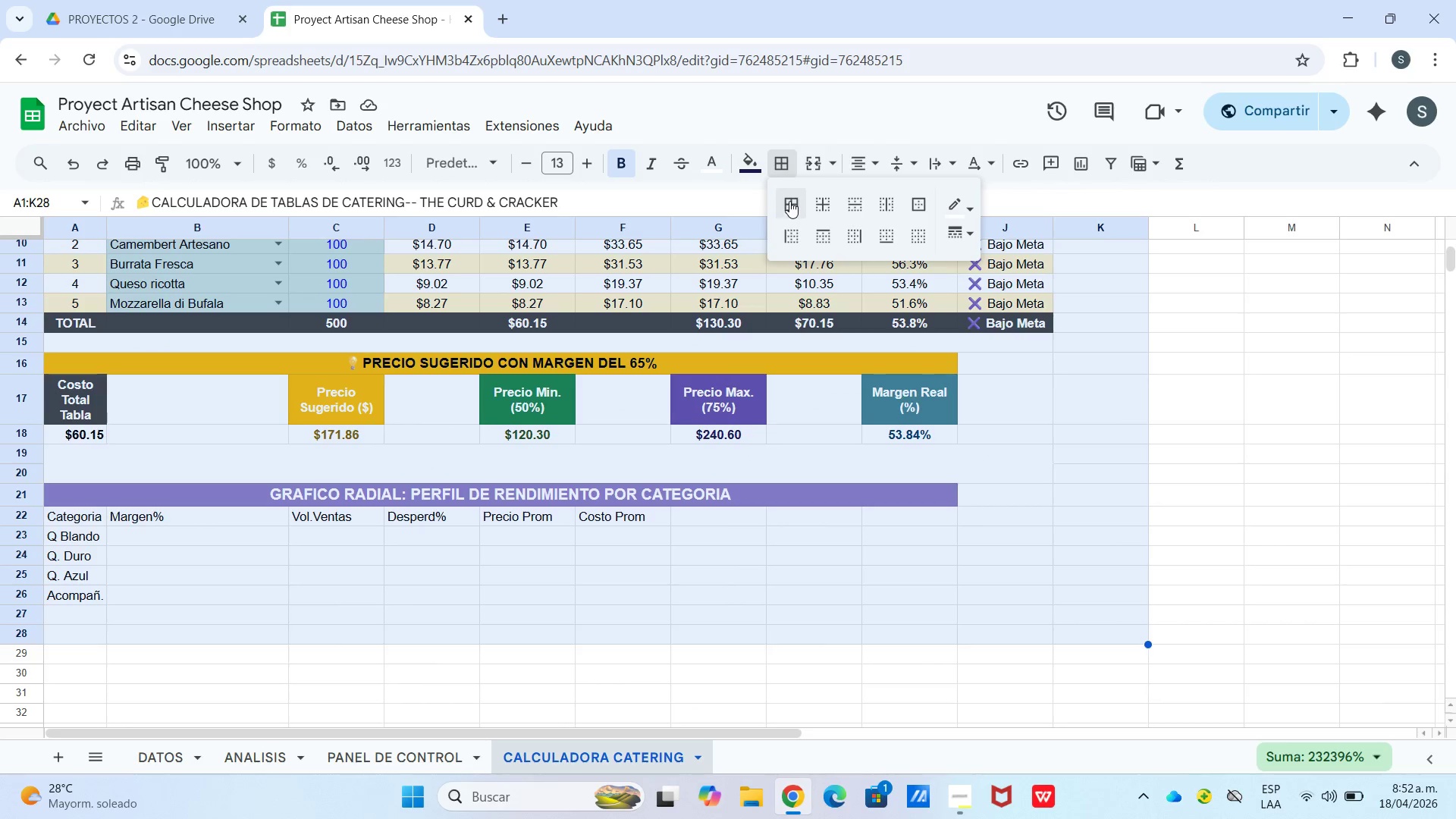 
left_click([790, 201])
 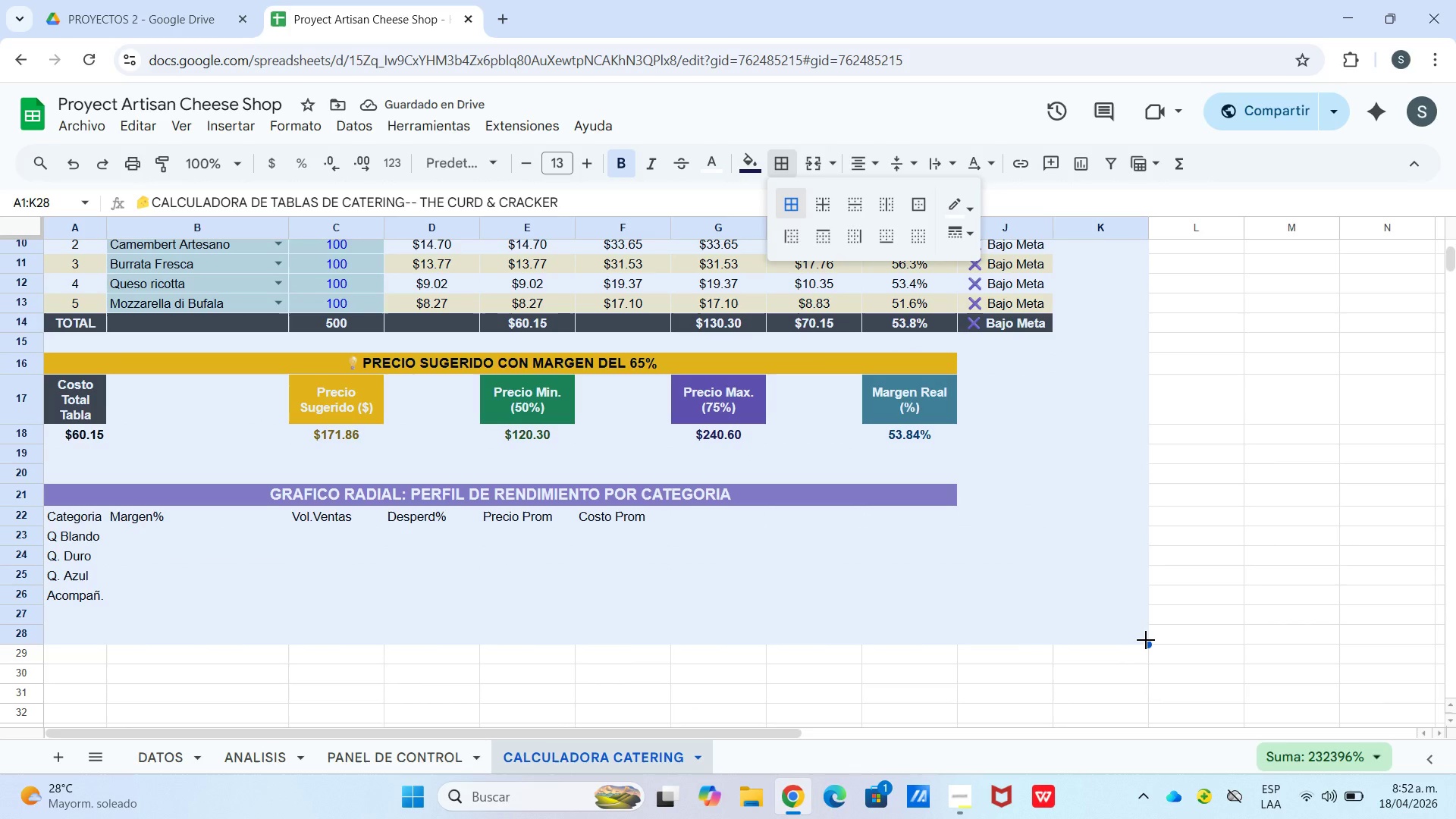 
left_click_drag(start_coordinate=[1149, 644], to_coordinate=[1095, 635])
 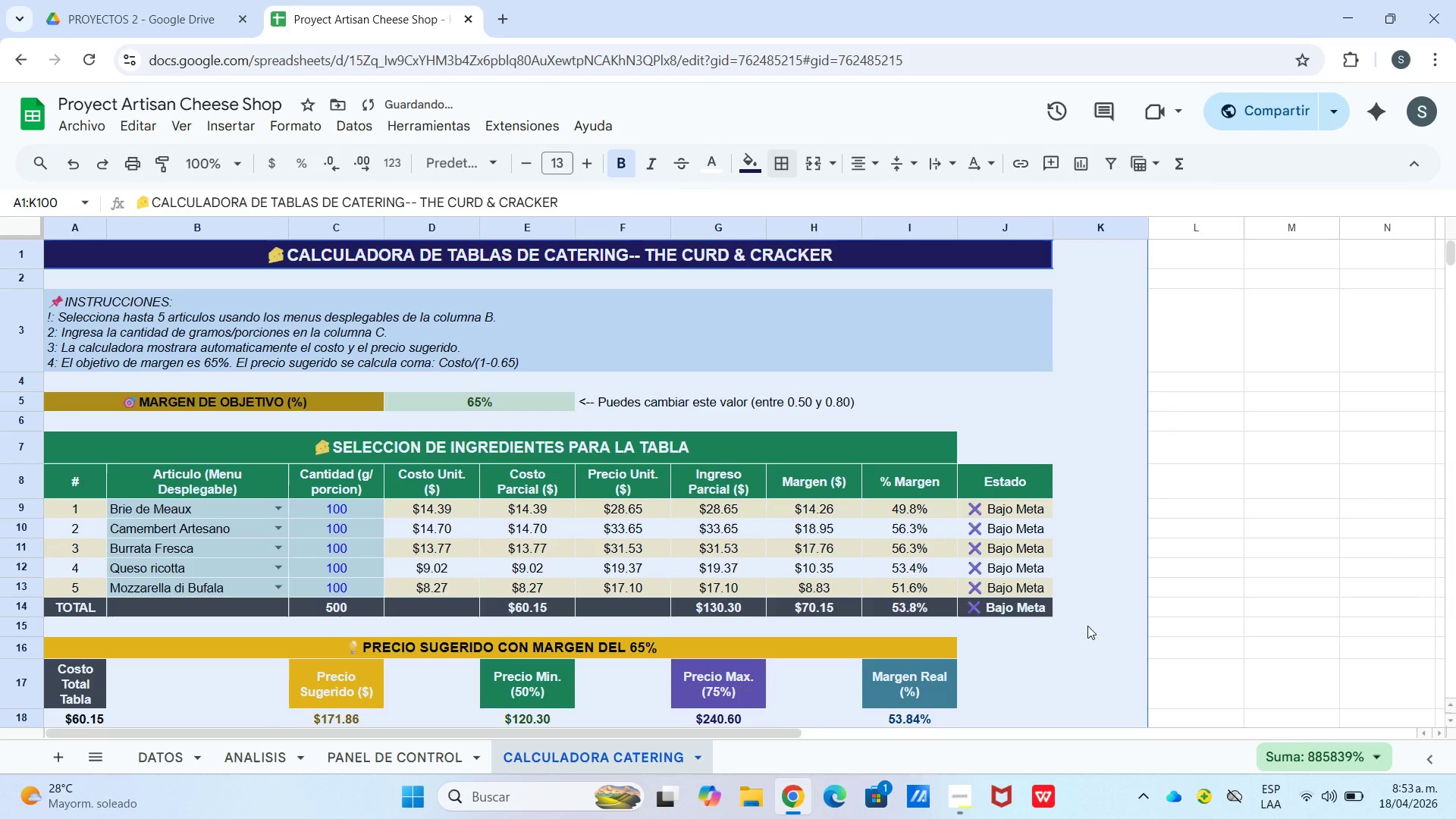 
scroll: coordinate [1112, 702], scroll_direction: down, amount: 15.0
 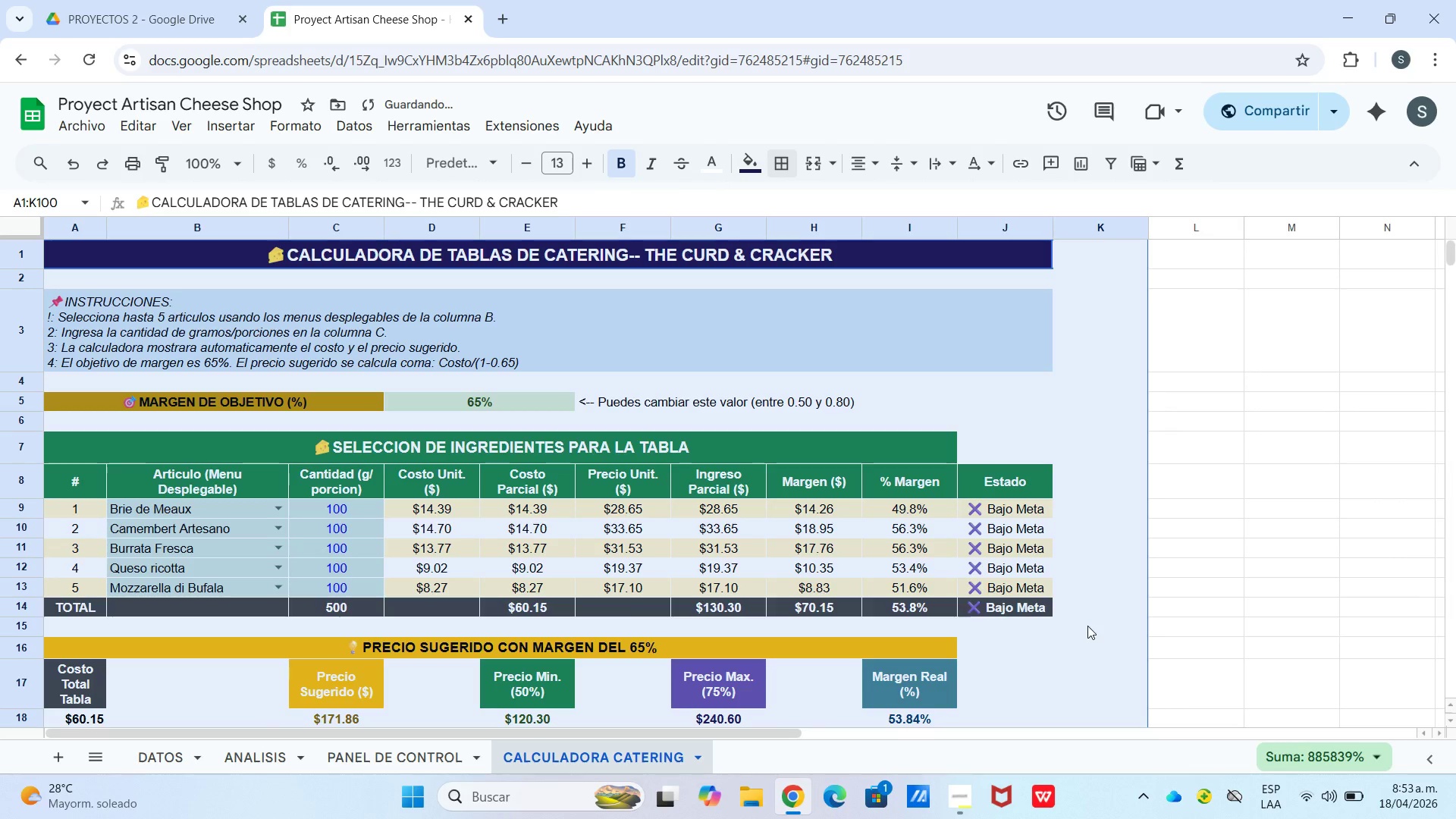 
scroll: coordinate [931, 510], scroll_direction: down, amount: 9.0
 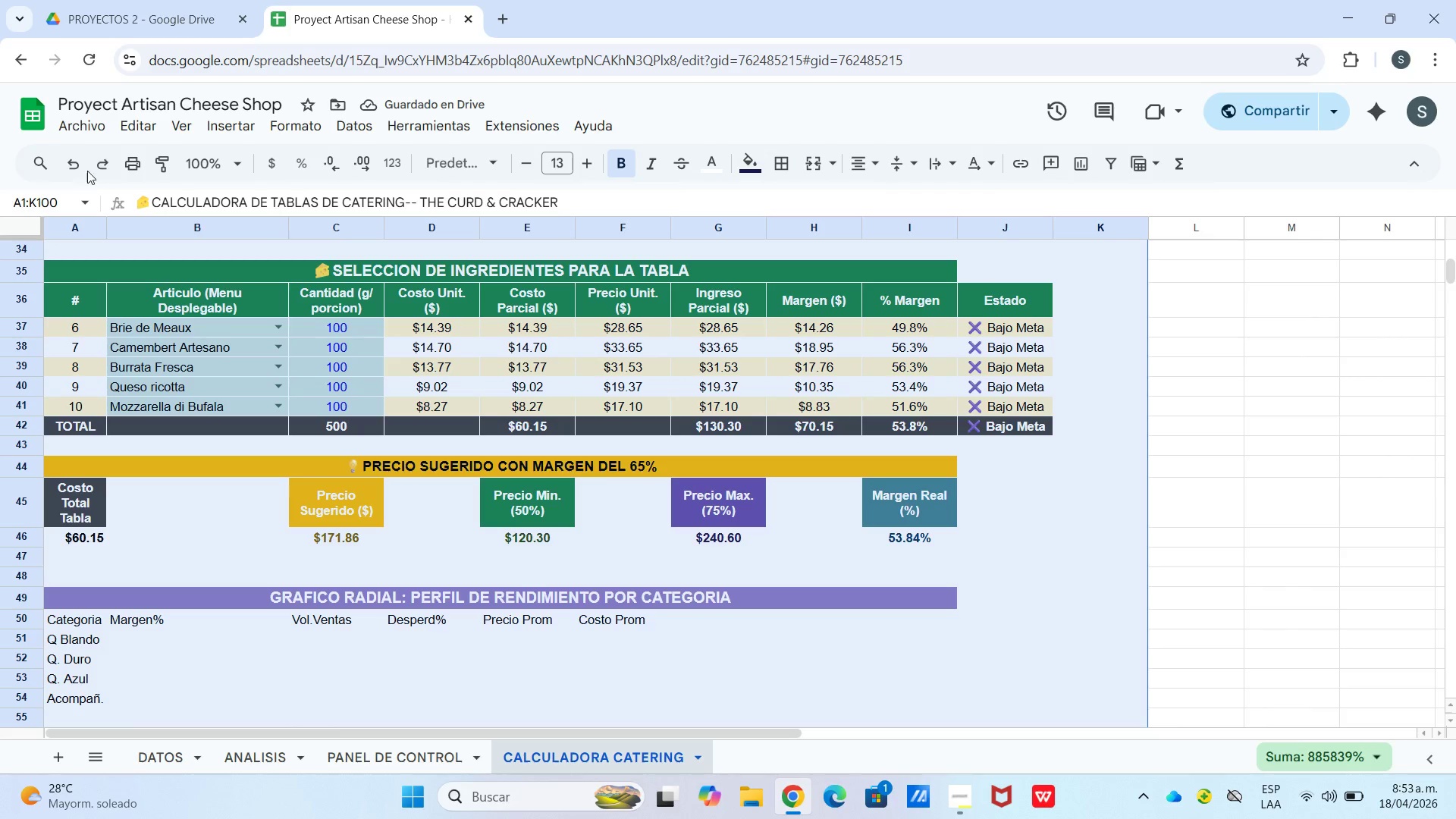 
left_click([73, 170])
 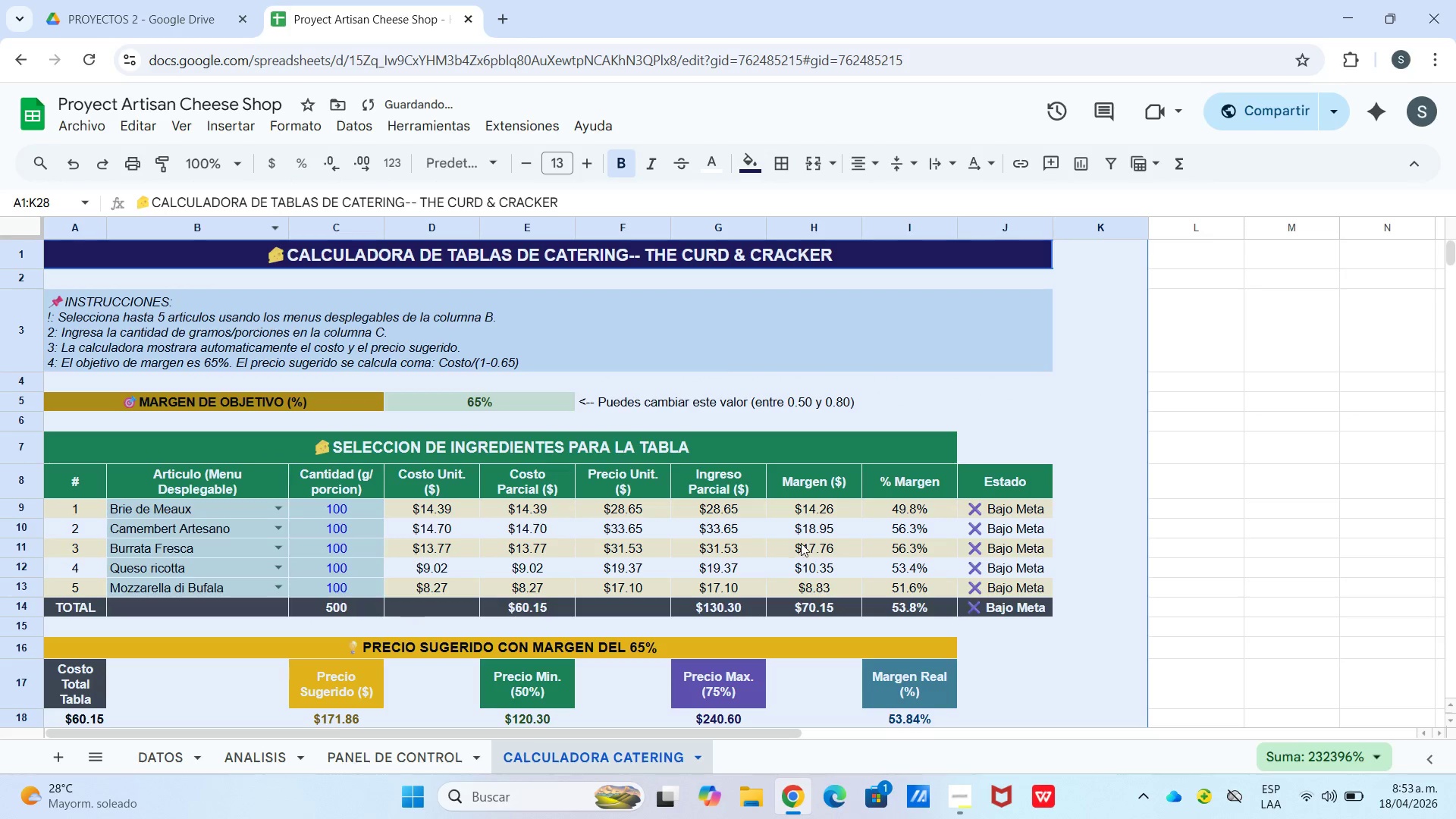 
left_click([959, 570])
 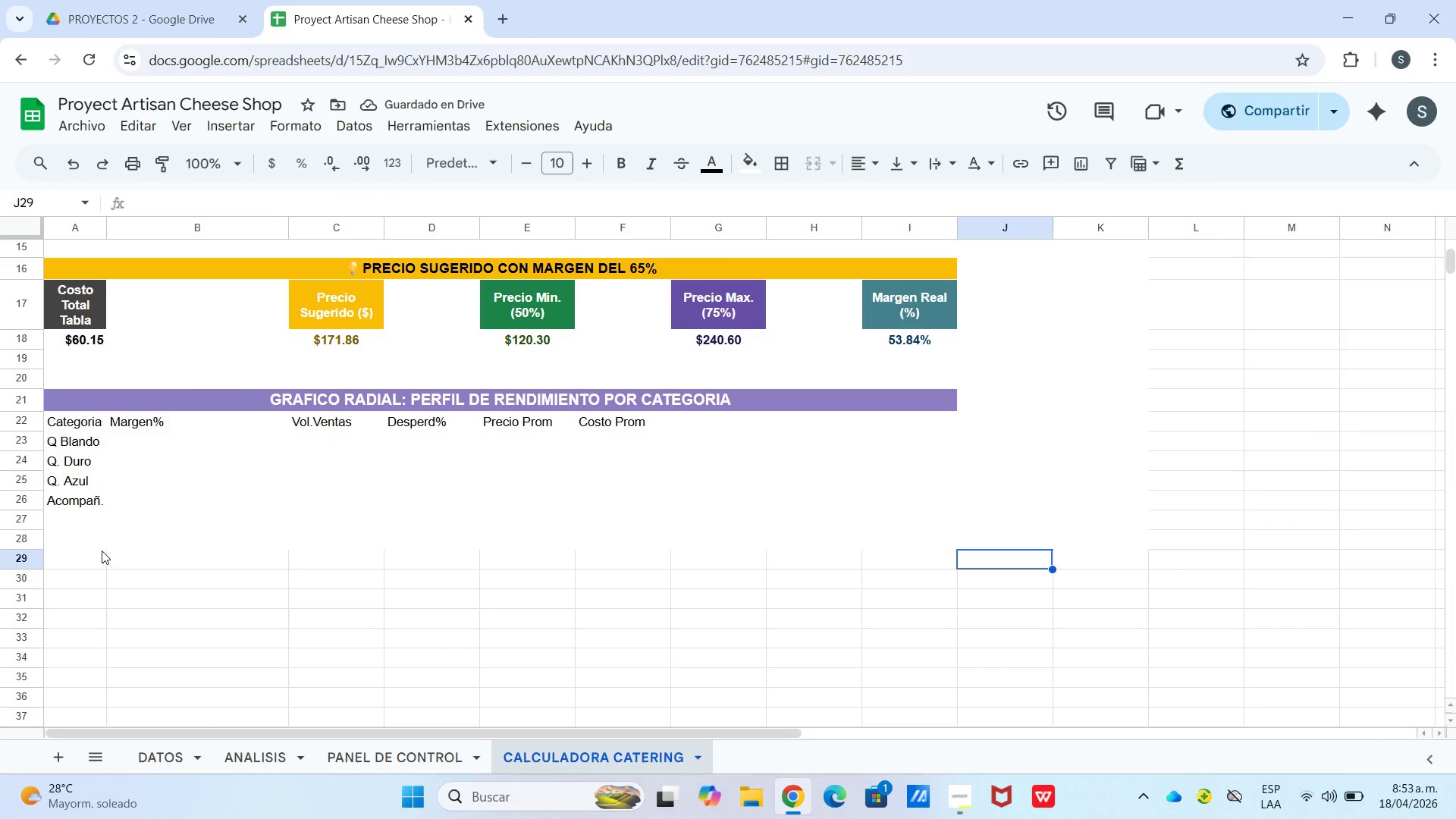 
scroll: coordinate [970, 535], scroll_direction: down, amount: 4.0
 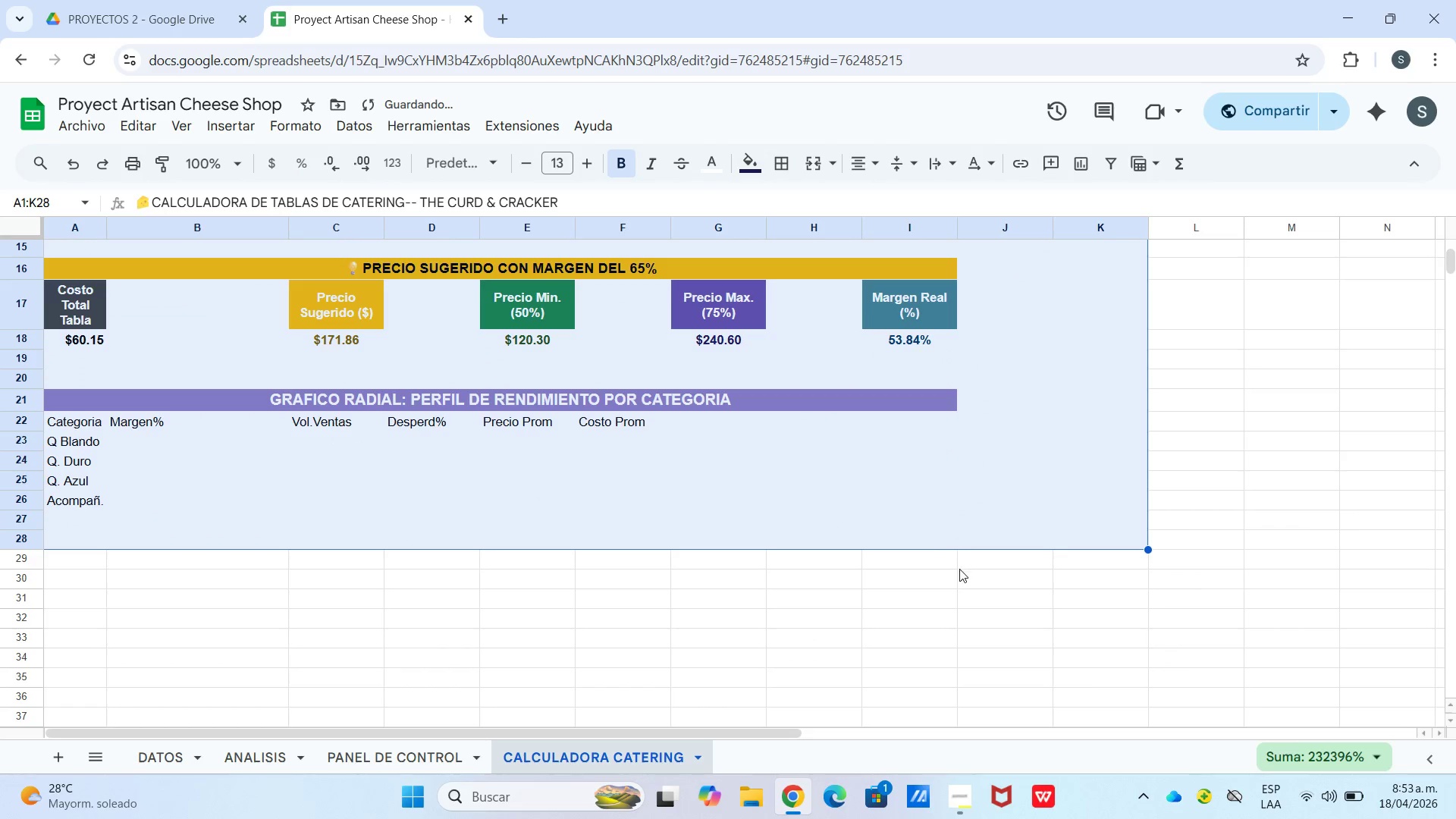 
left_click_drag(start_coordinate=[86, 564], to_coordinate=[1112, 348])
 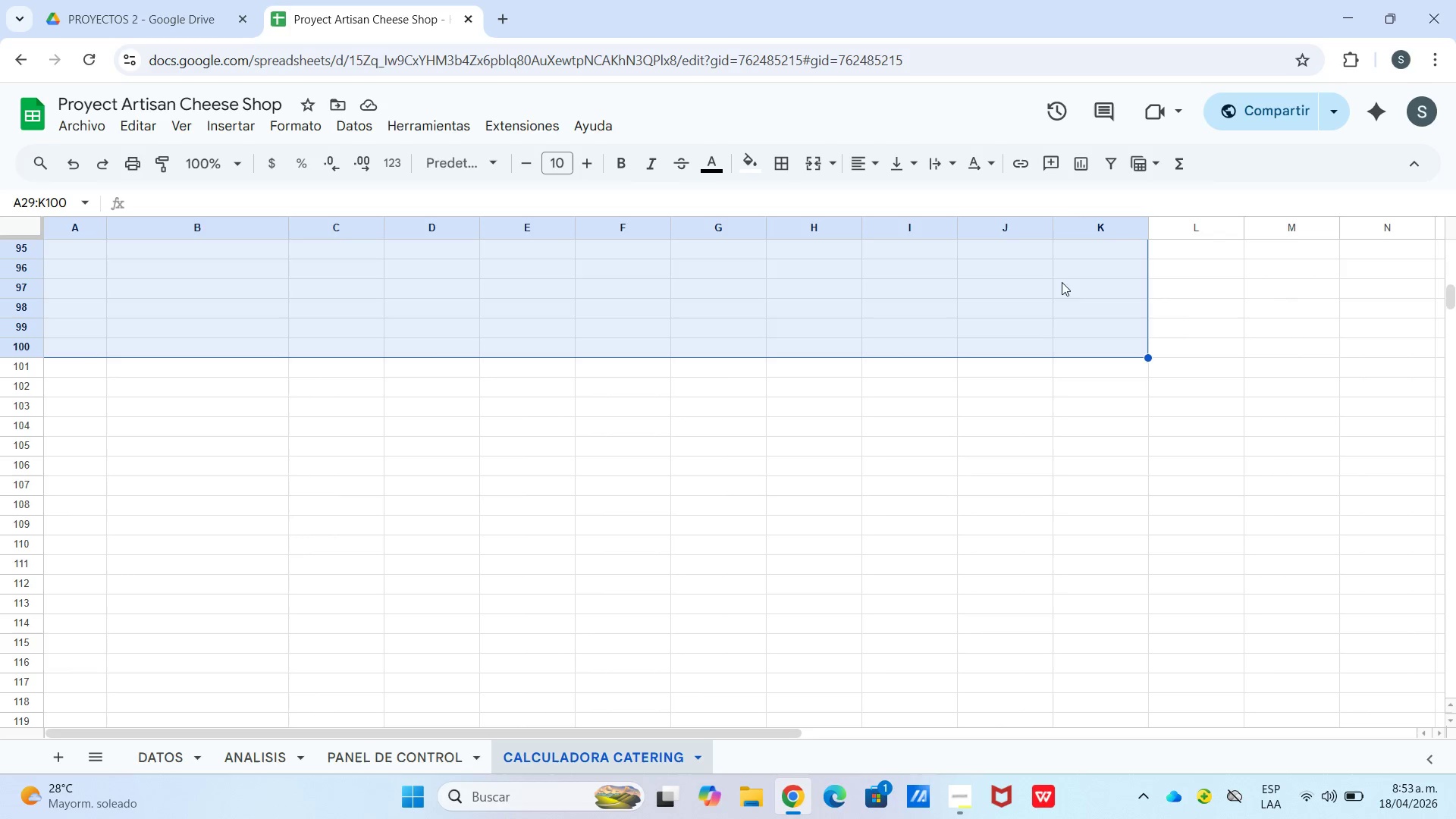 
scroll: coordinate [1103, 640], scroll_direction: down, amount: 17.0
 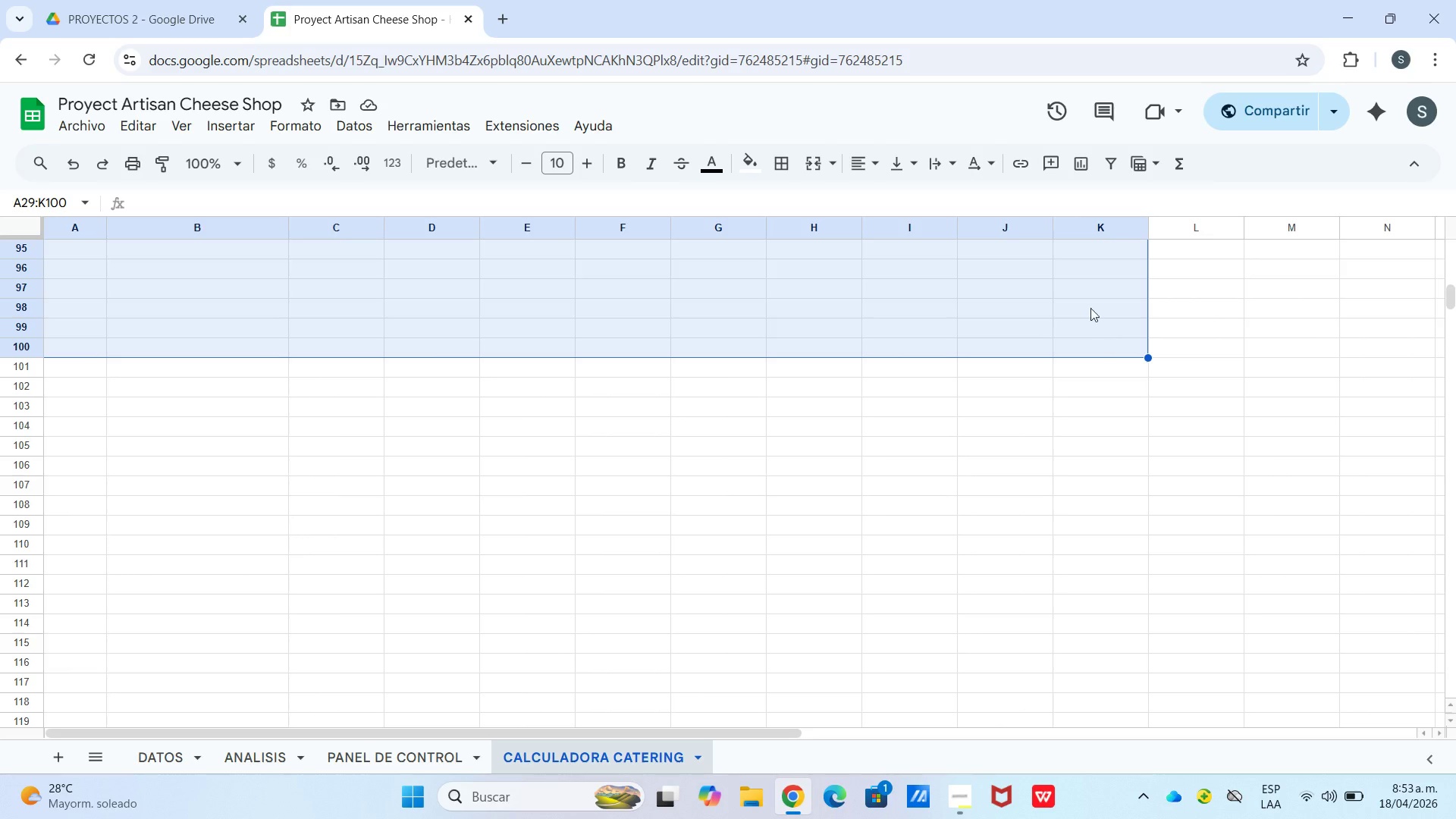 
left_click([783, 163])
 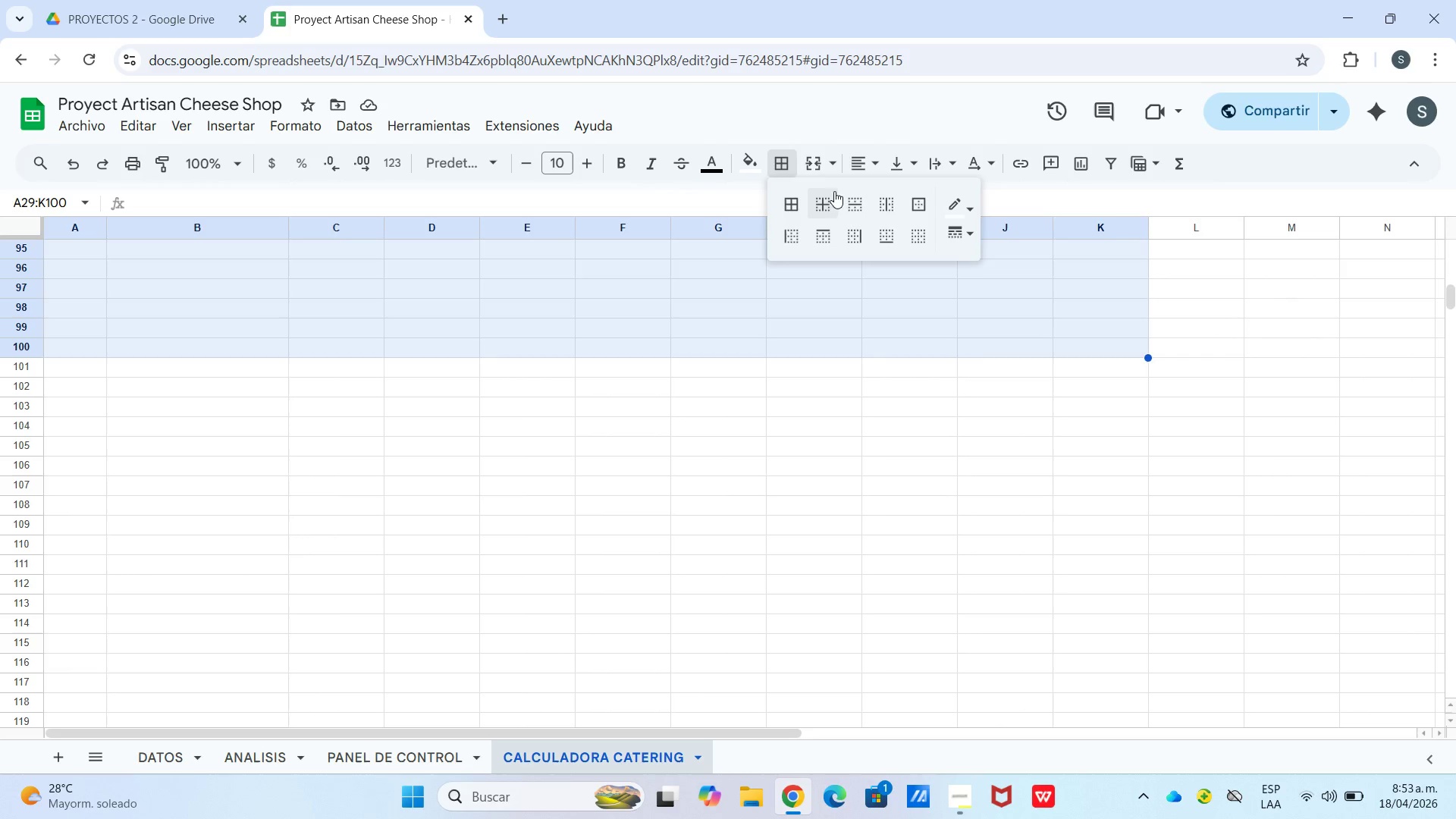 
left_click([827, 197])
 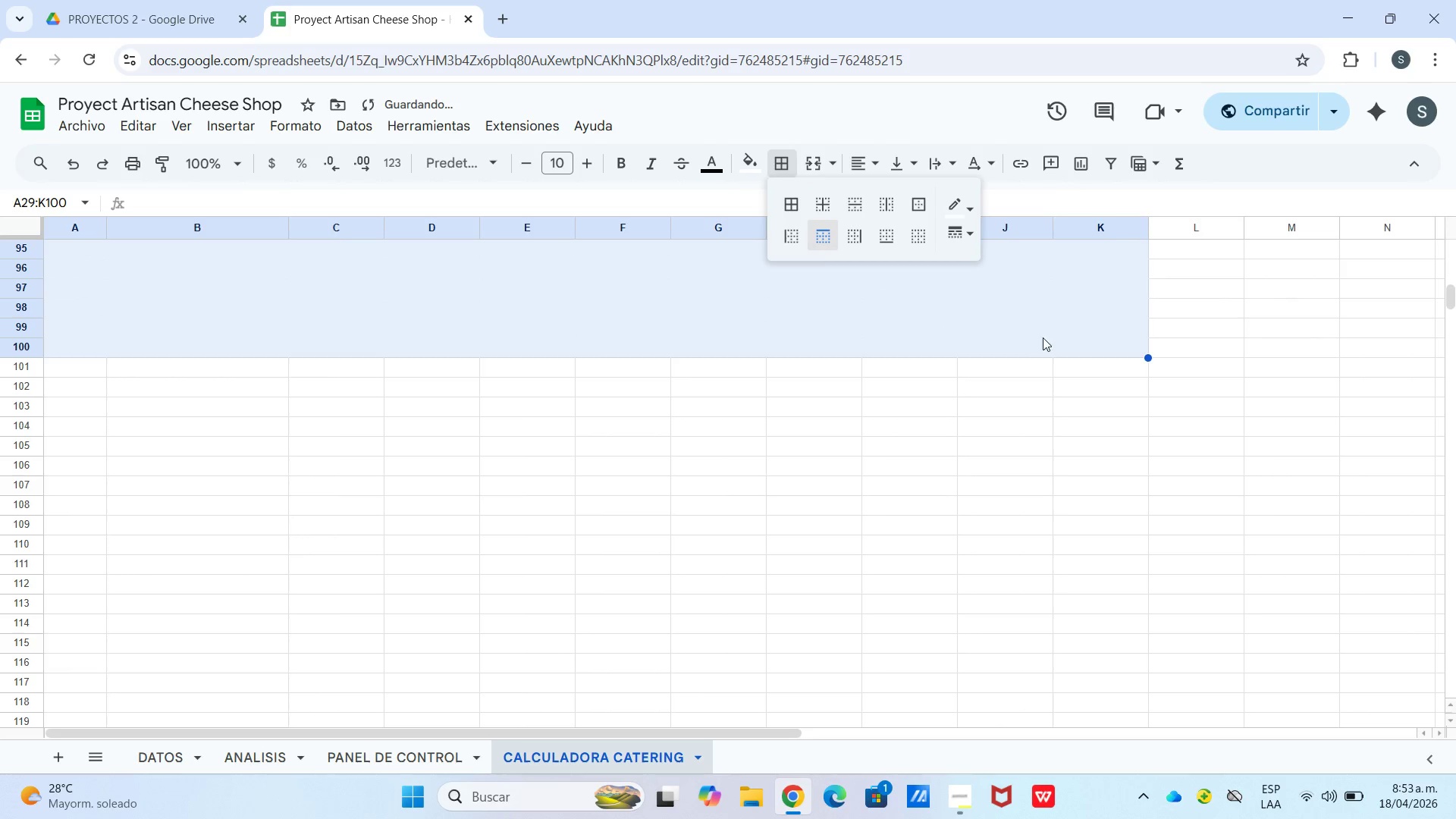 
scroll: coordinate [1177, 457], scroll_direction: up, amount: 24.0
 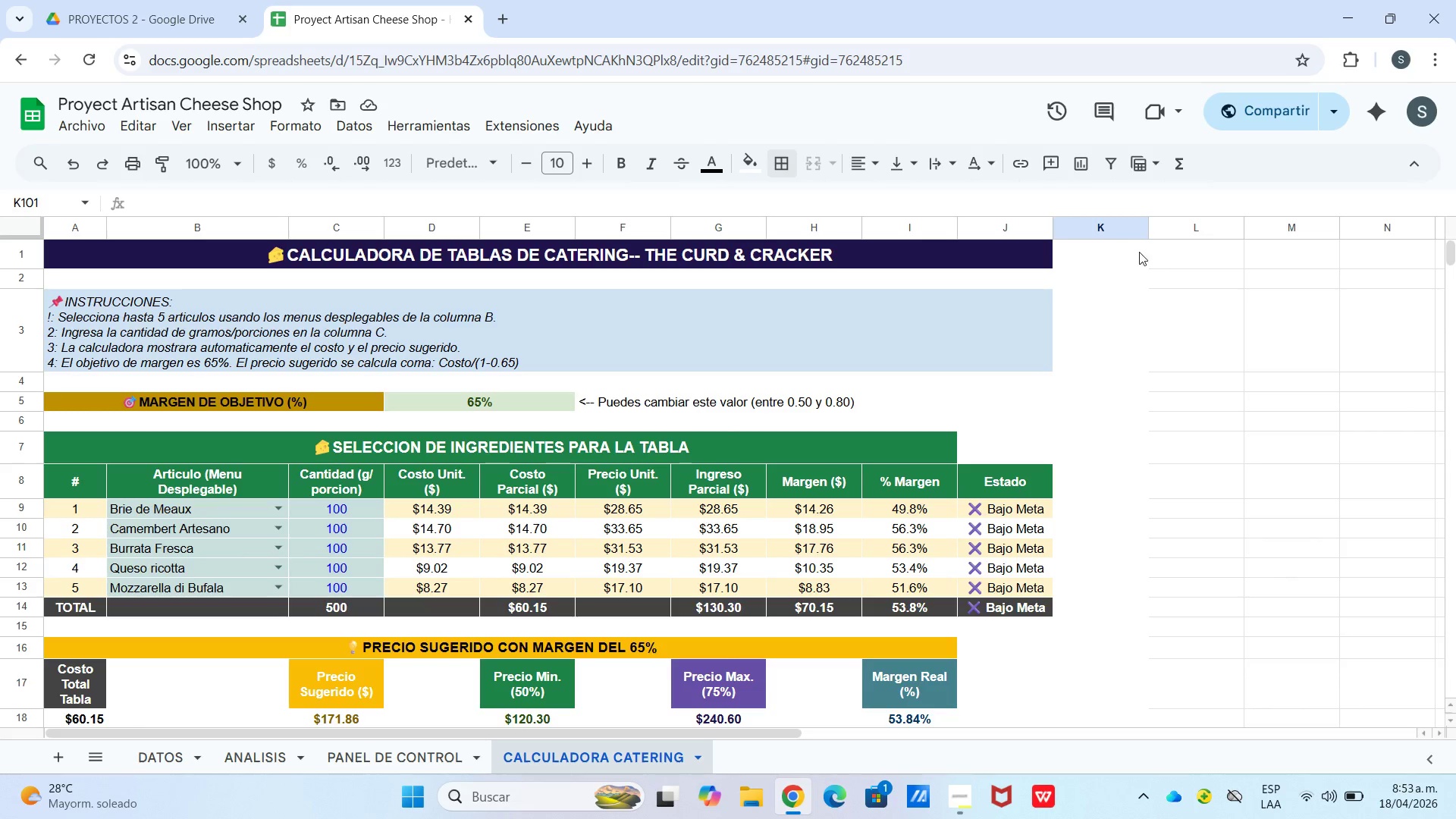 
left_click_drag(start_coordinate=[1112, 253], to_coordinate=[1122, 635])
 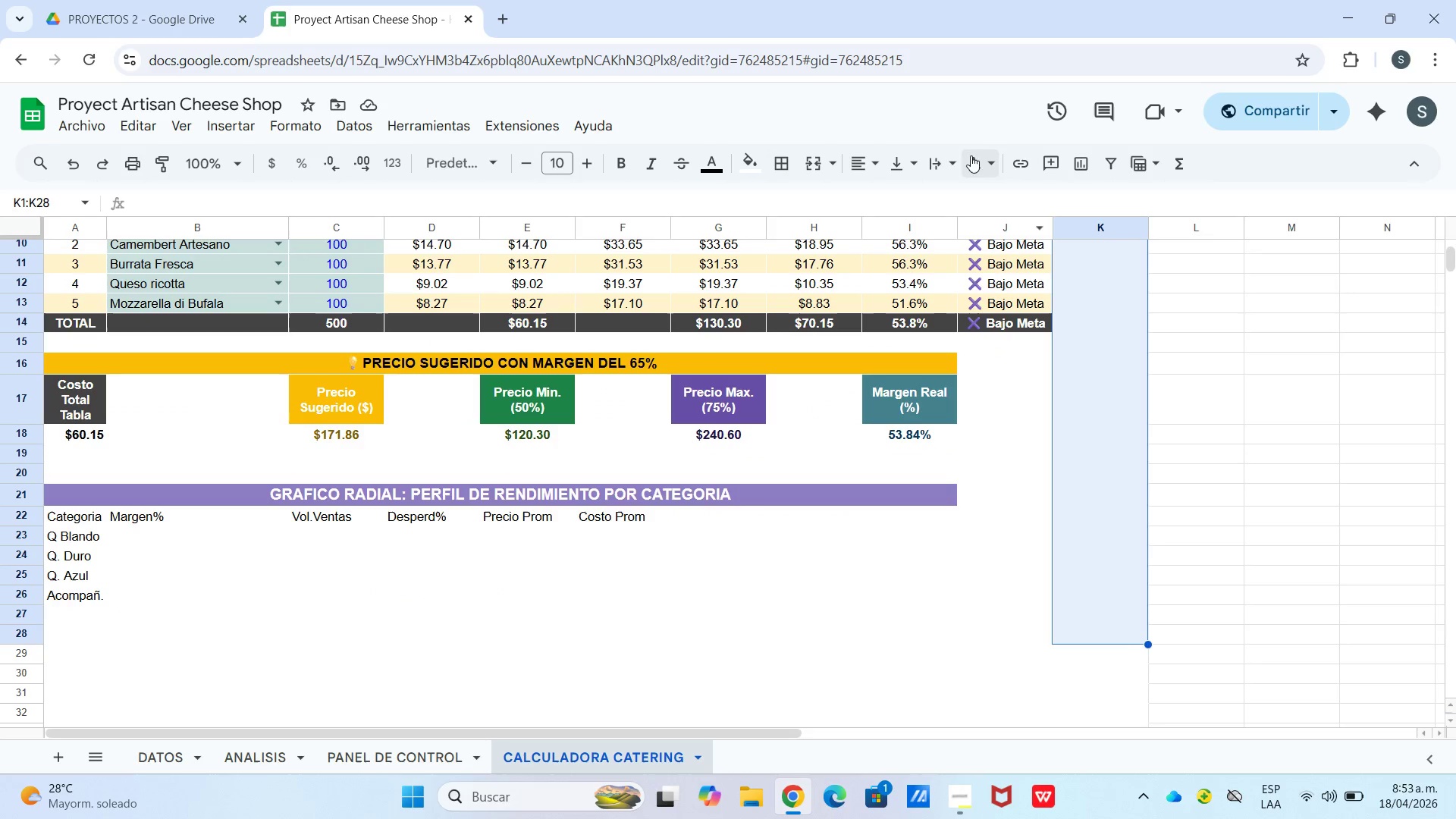 
scroll: coordinate [1119, 584], scroll_direction: down, amount: 3.0
 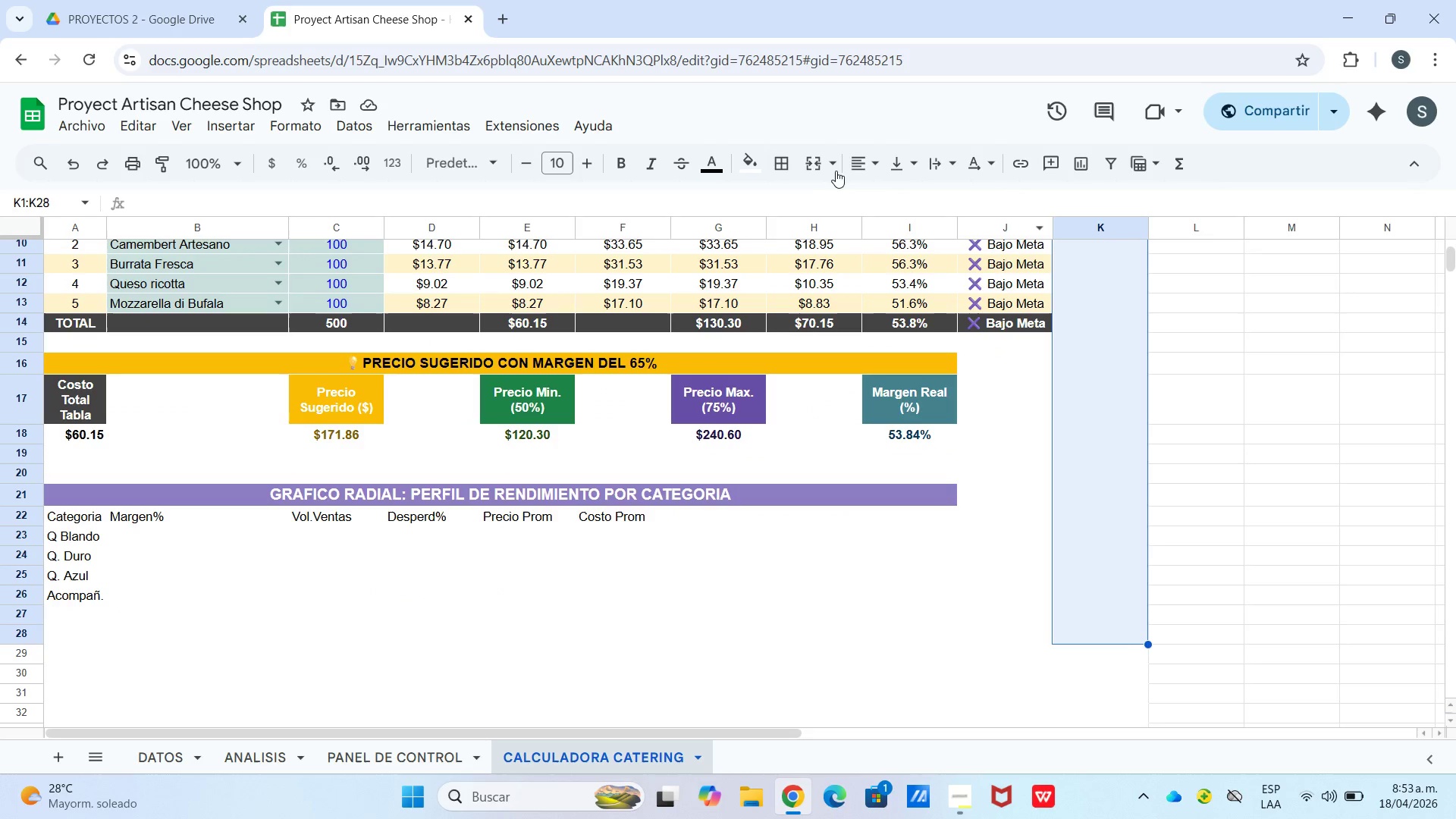 
left_click([786, 168])
 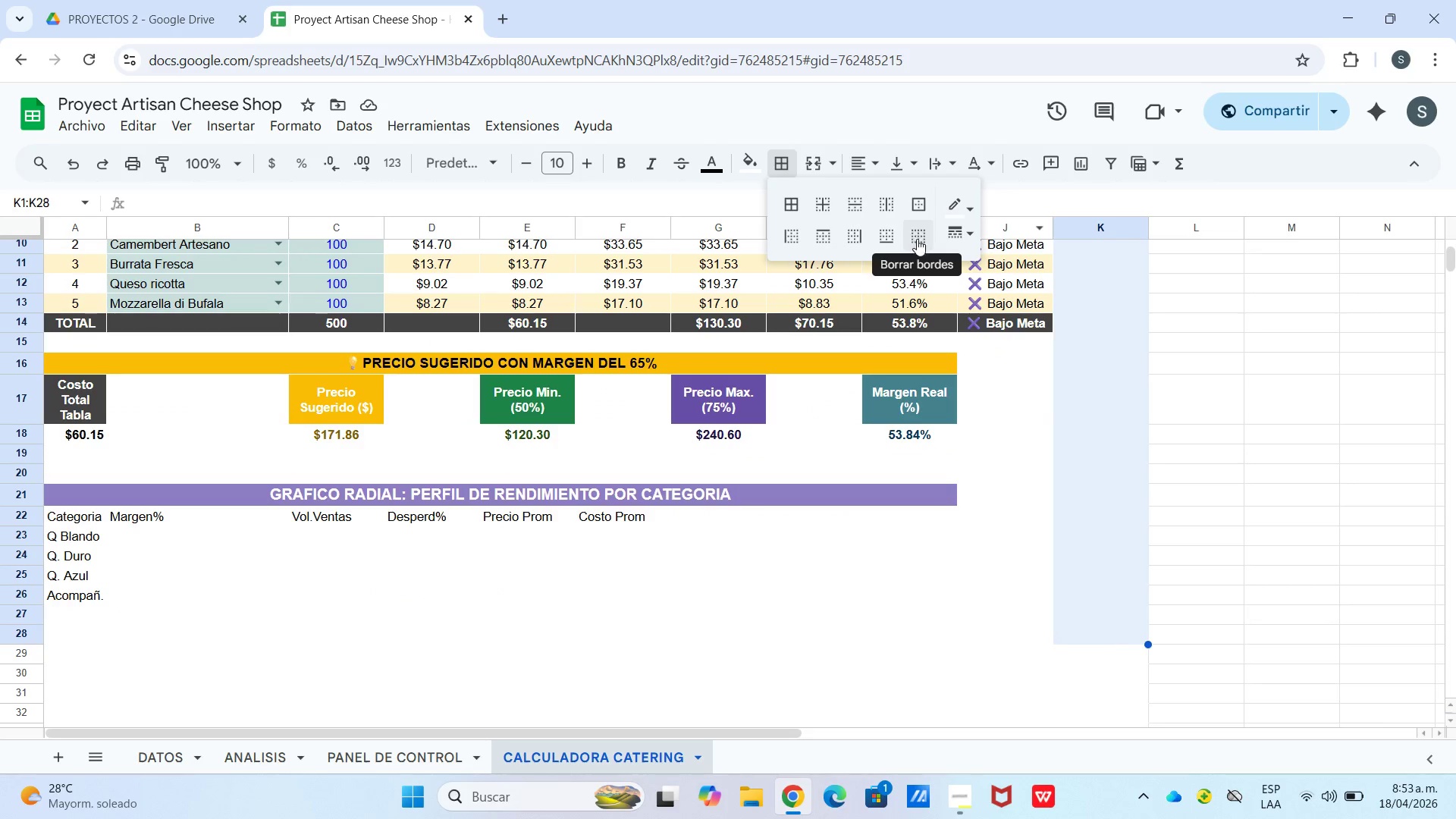 
left_click([918, 240])
 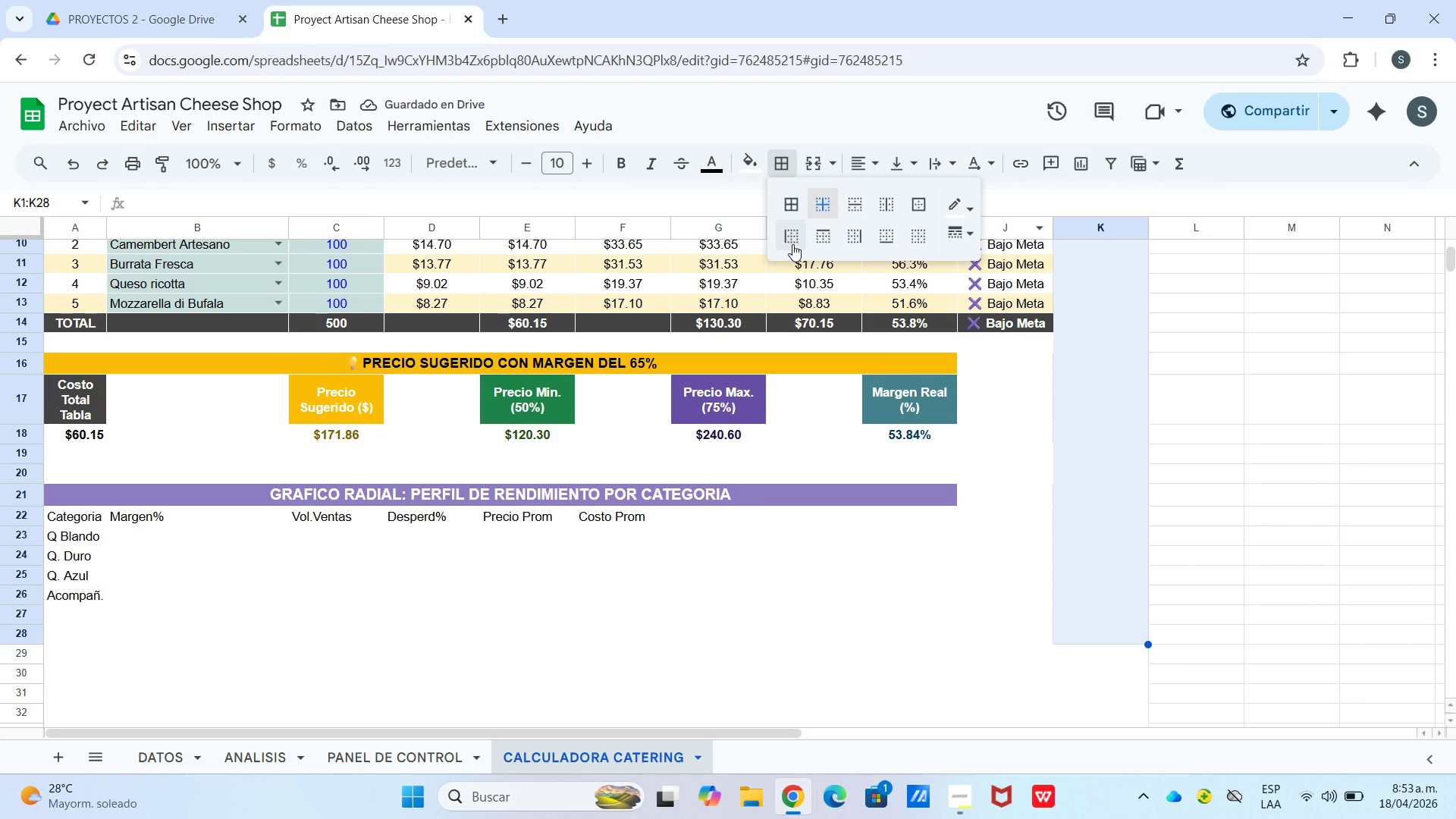 
wait(5.69)
 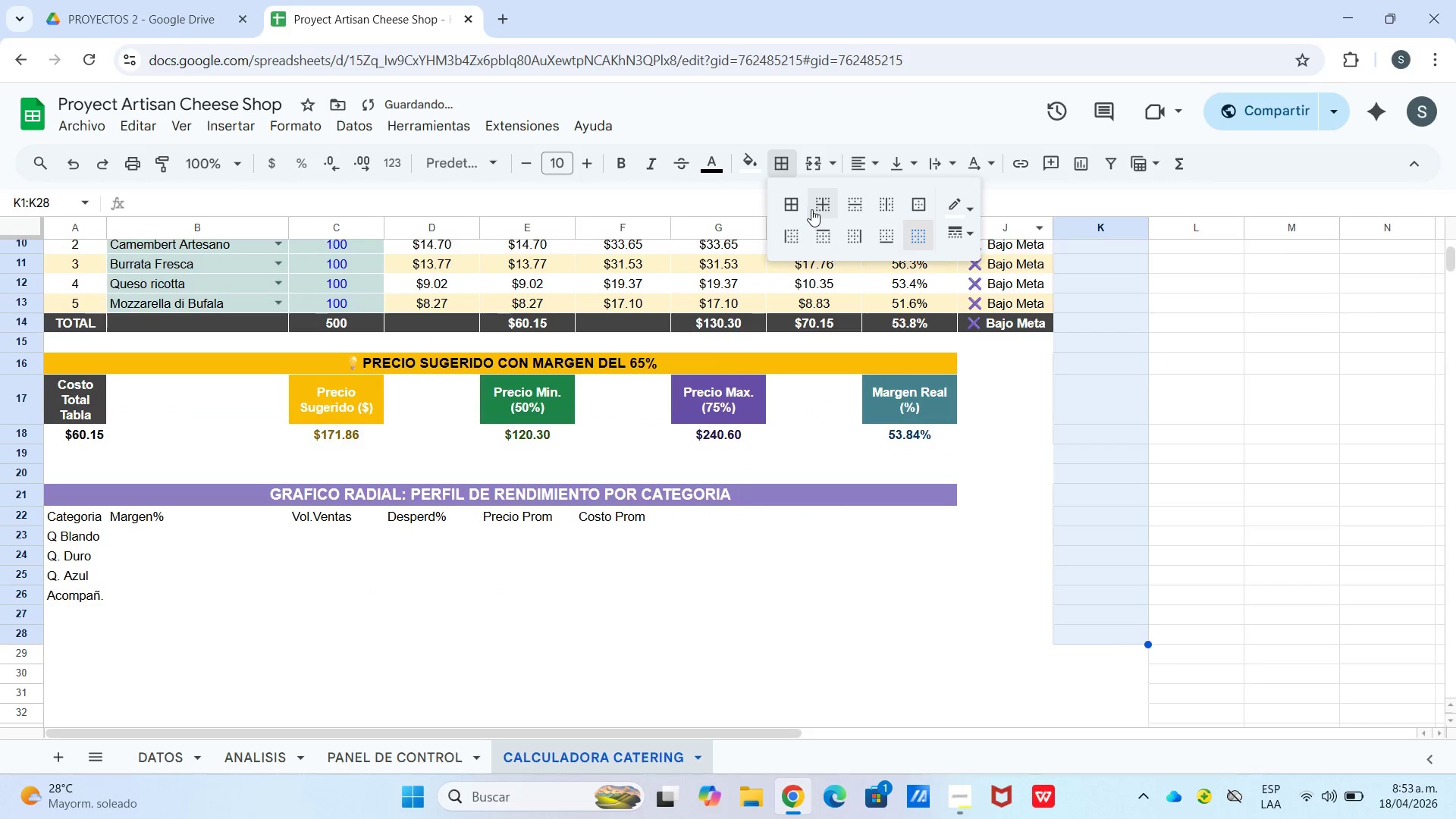 
left_click([883, 243])
 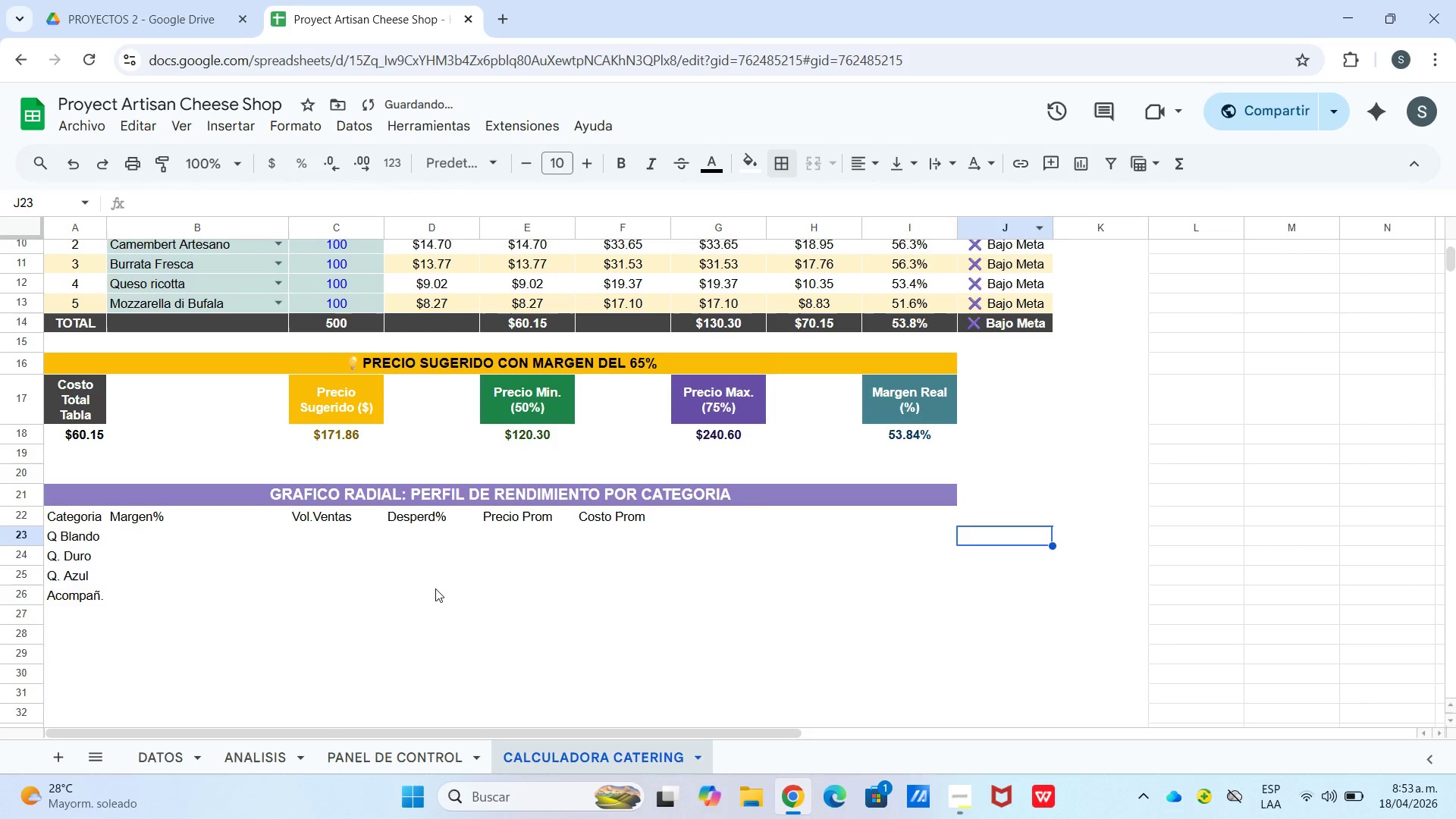 
scroll: coordinate [313, 563], scroll_direction: up, amount: 3.0
 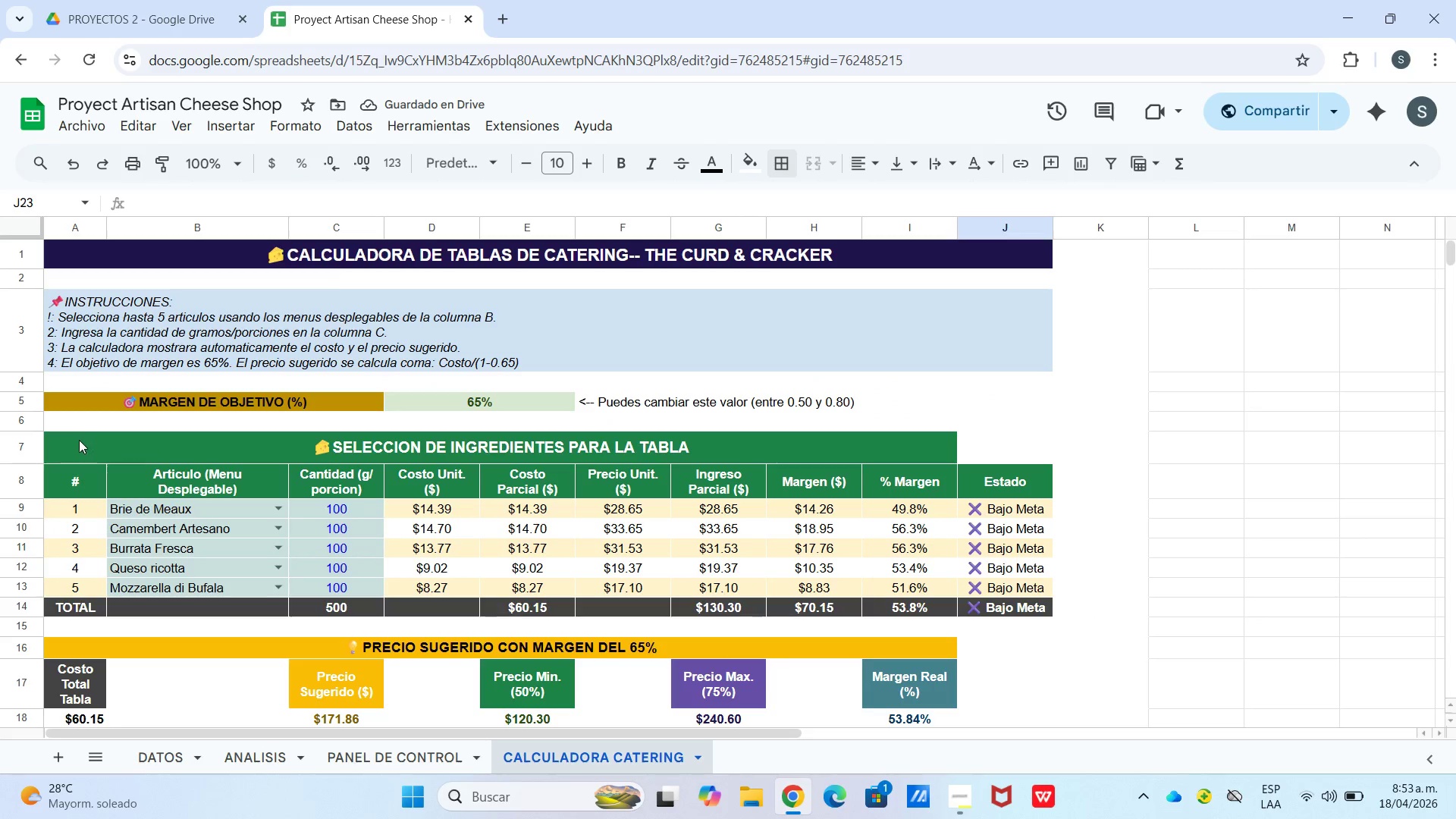 
left_click_drag(start_coordinate=[78, 440], to_coordinate=[1006, 610])
 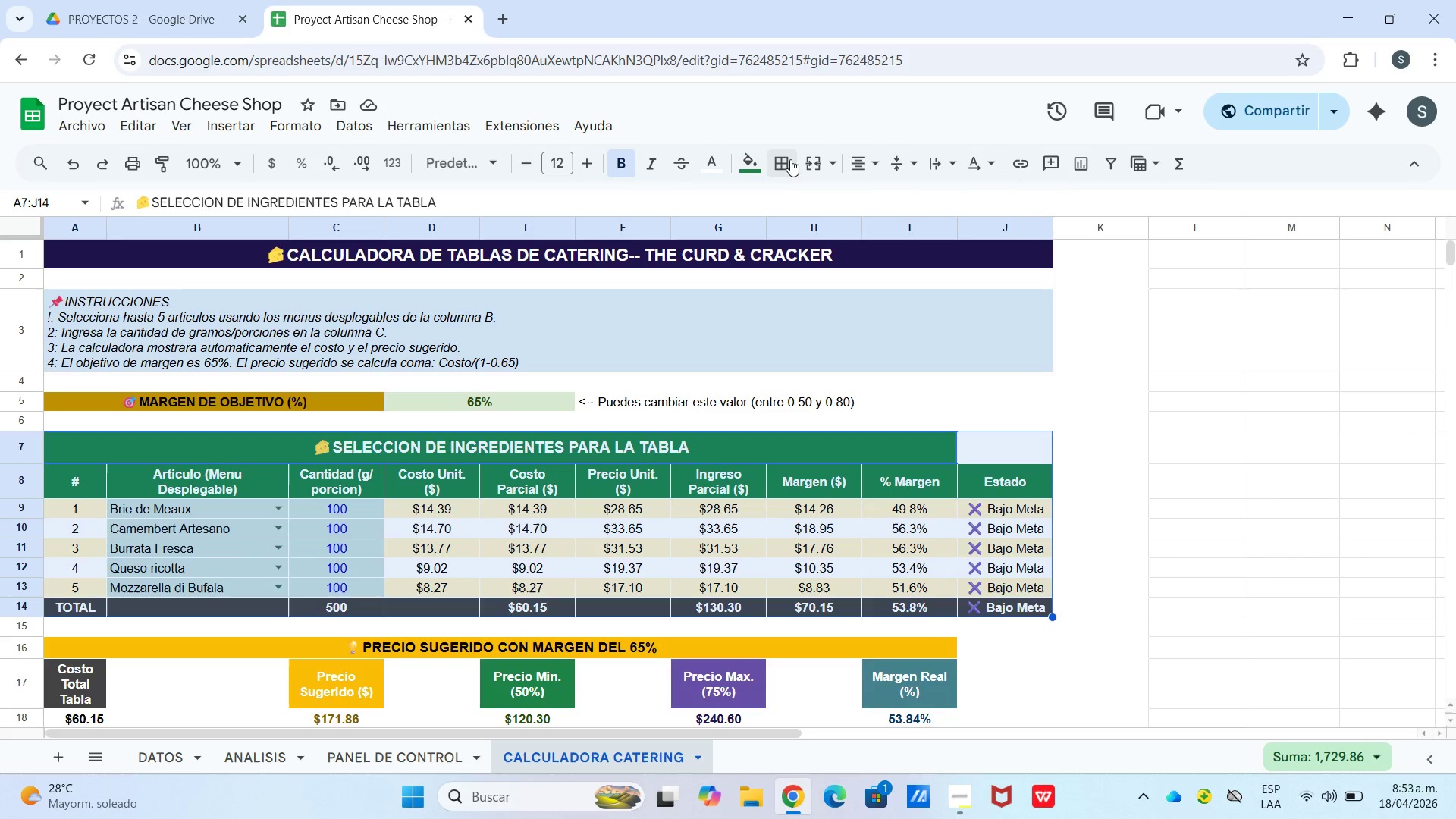 
left_click([783, 158])
 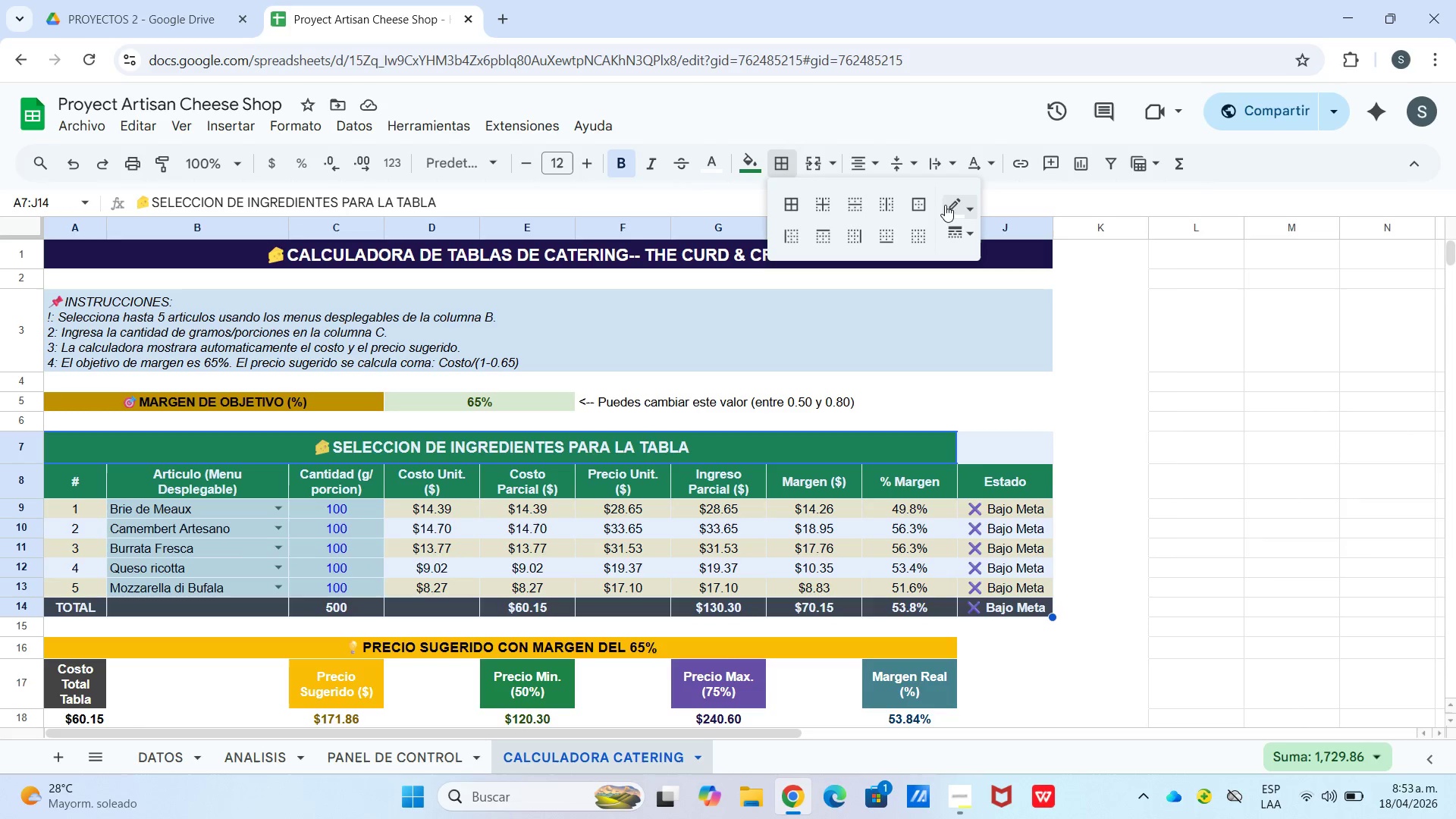 
left_click([965, 205])
 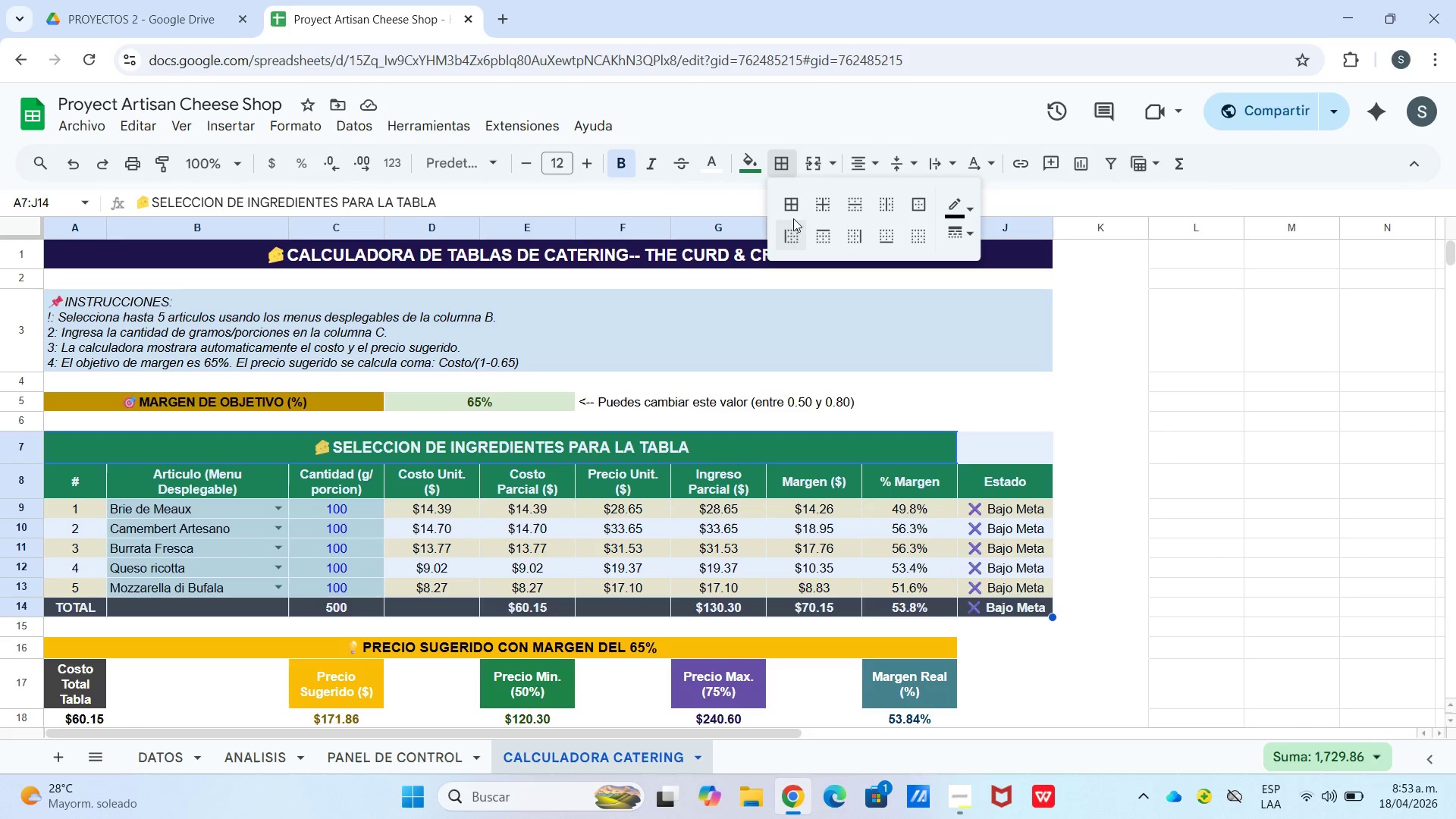 
left_click([788, 202])
 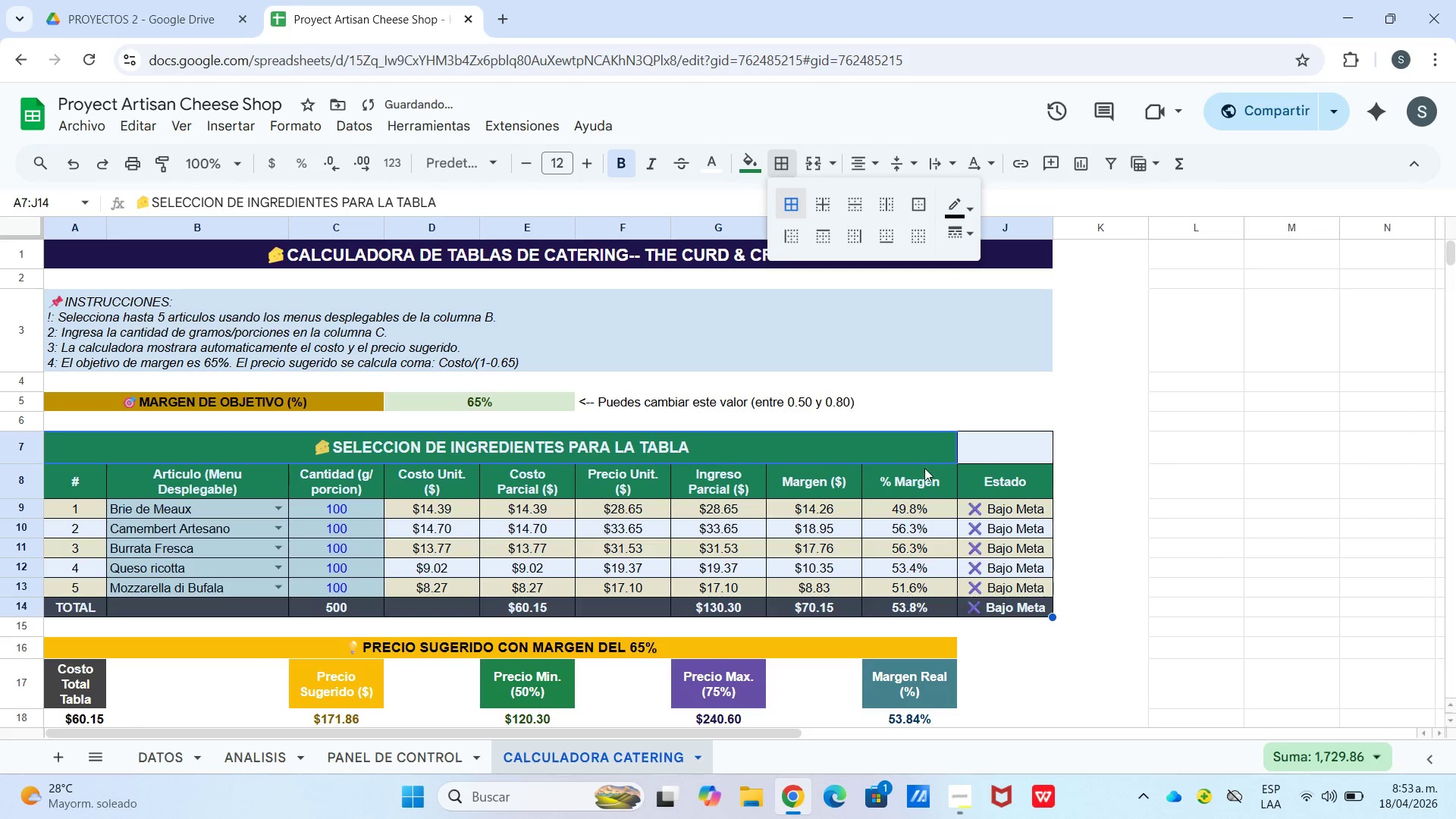 
left_click([983, 461])
 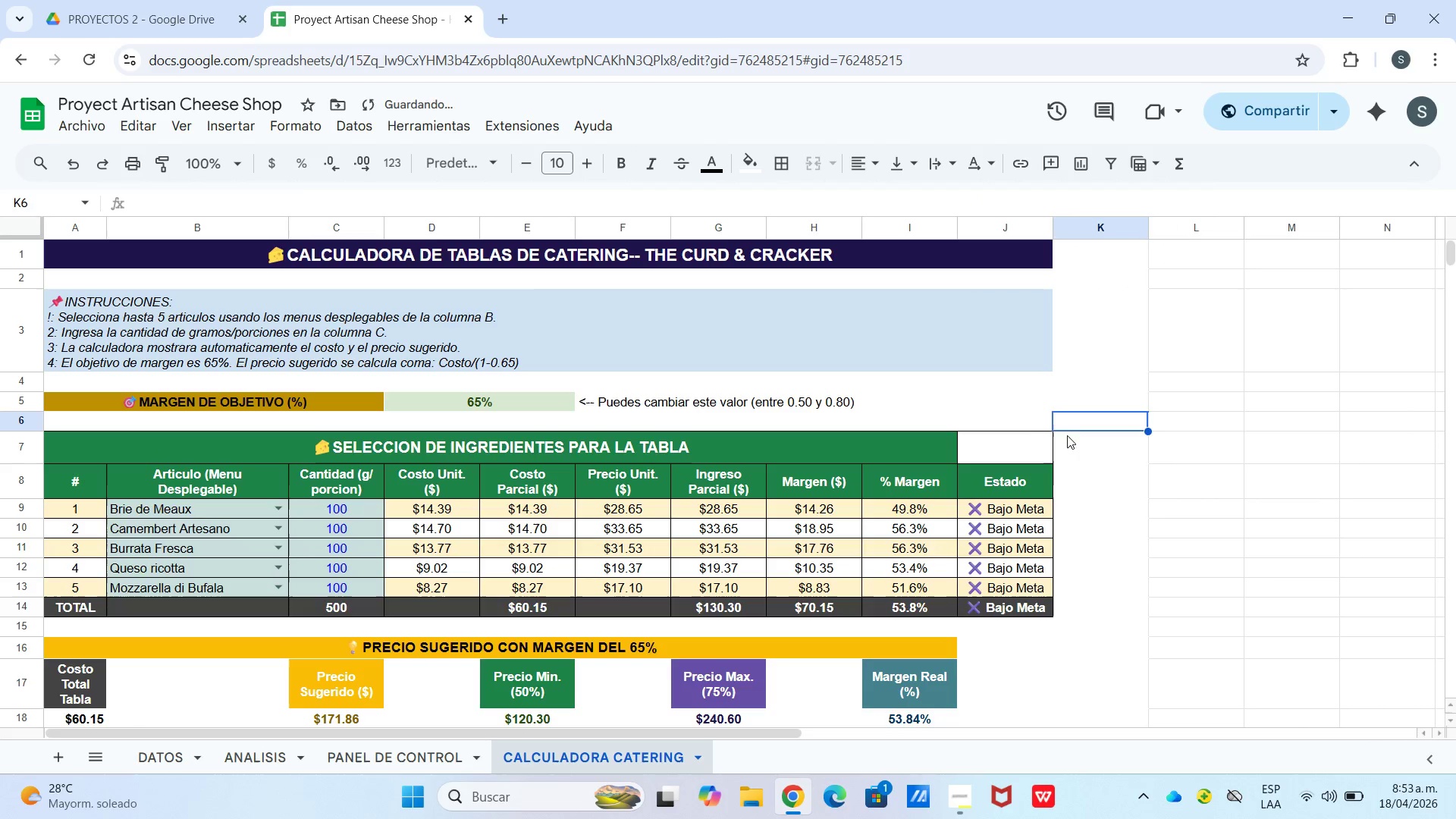 
double_click([1034, 442])
 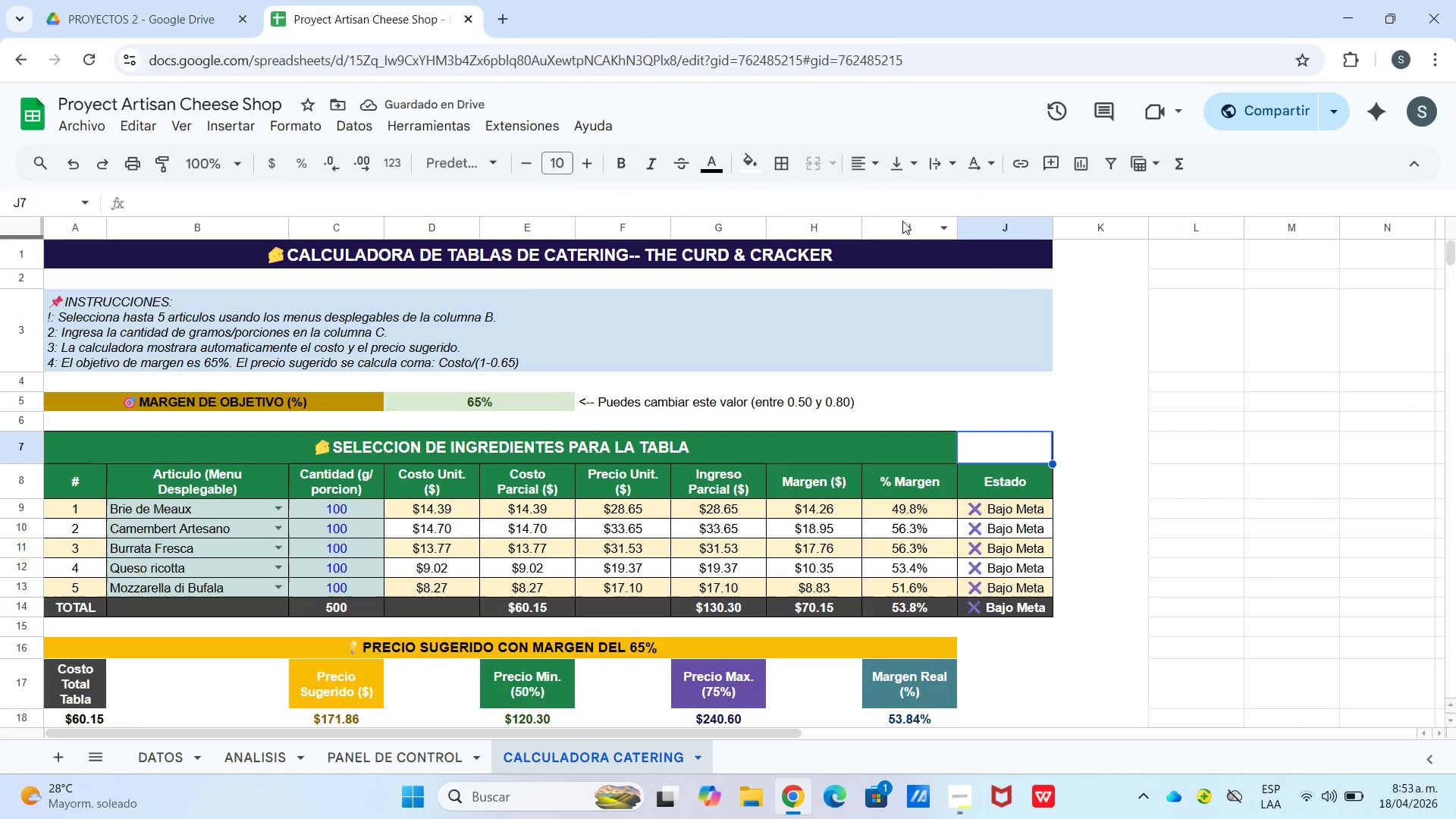 
key(Backspace)
 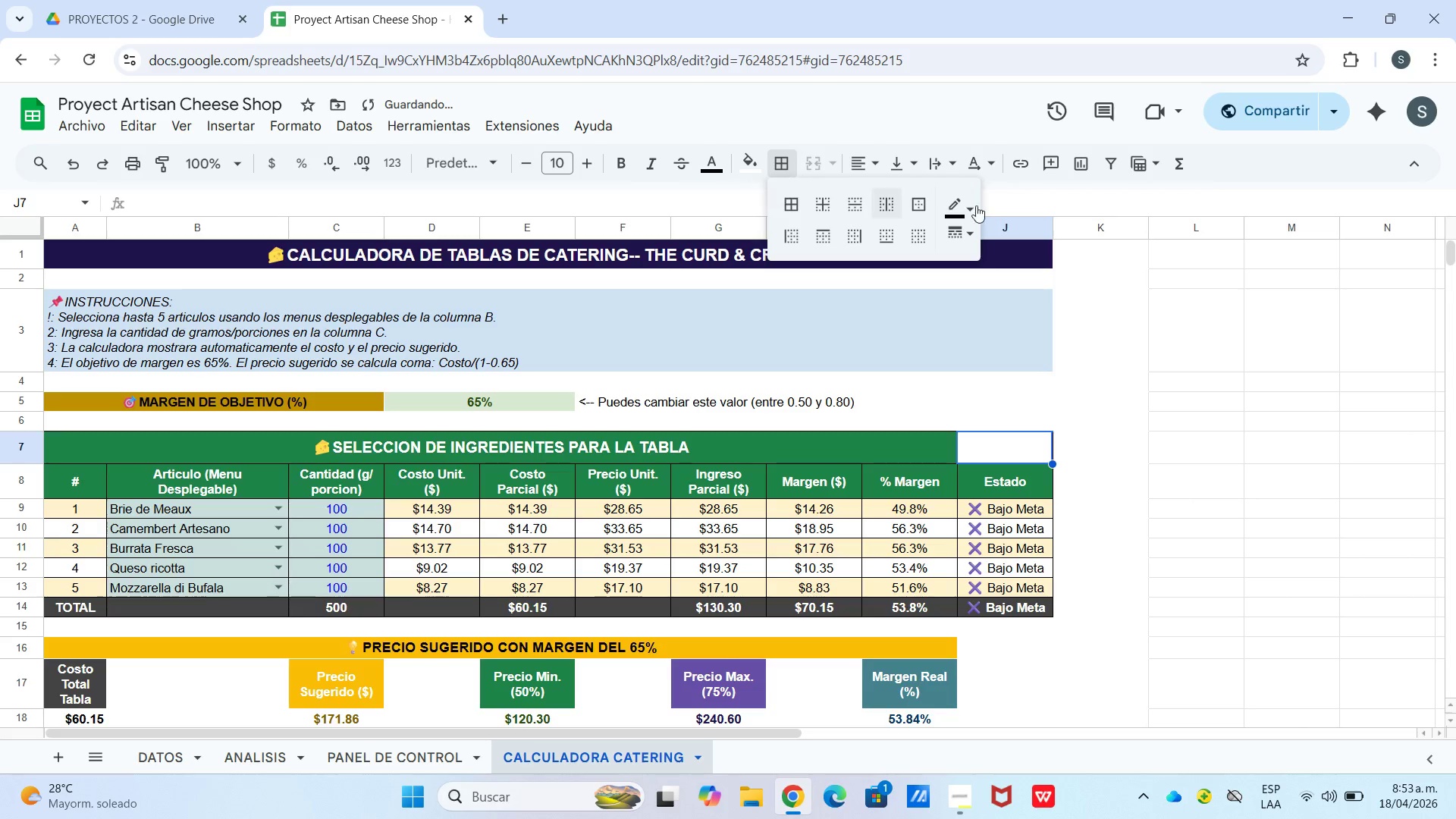 
left_click([968, 212])
 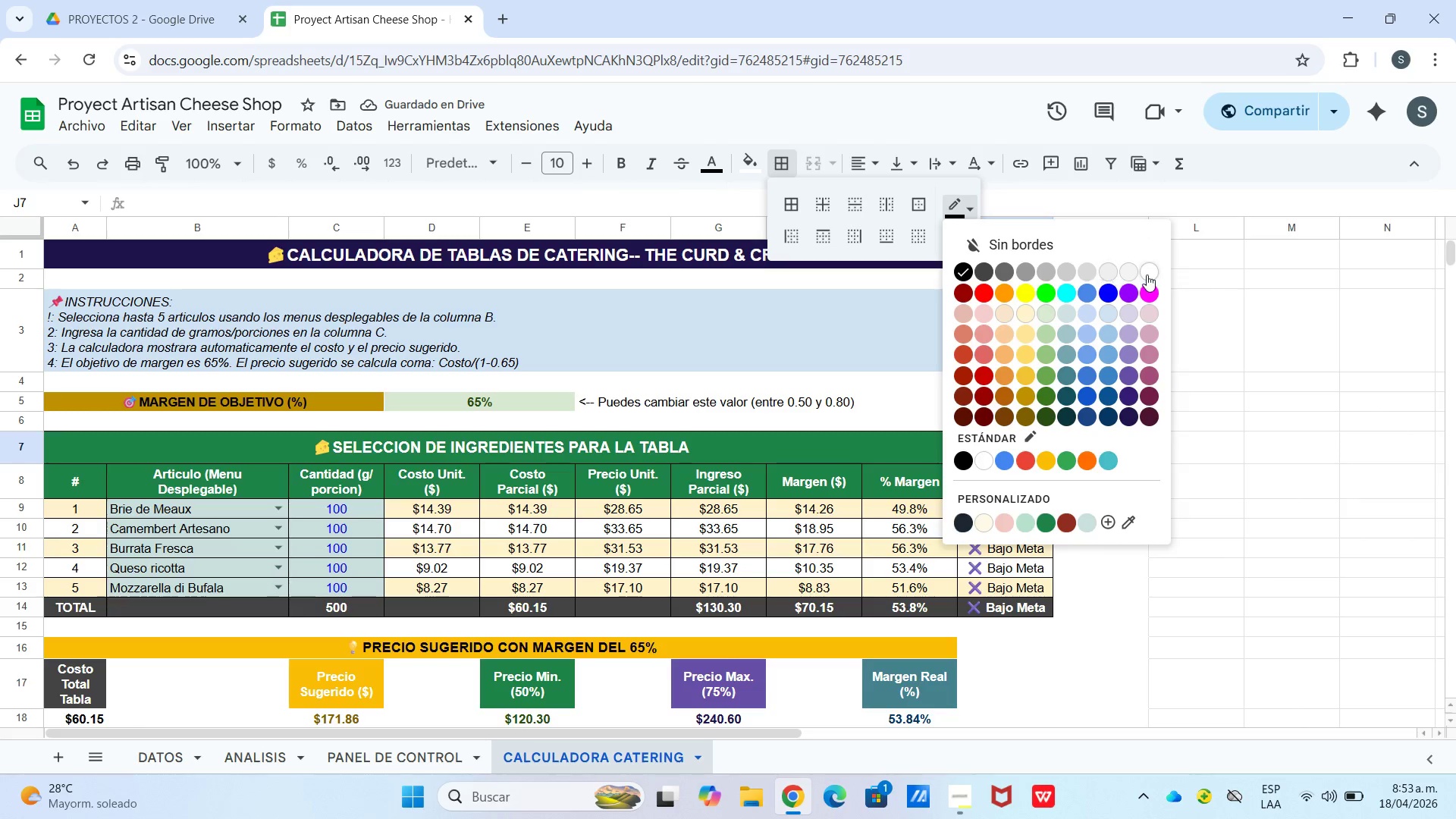 
left_click([1152, 275])
 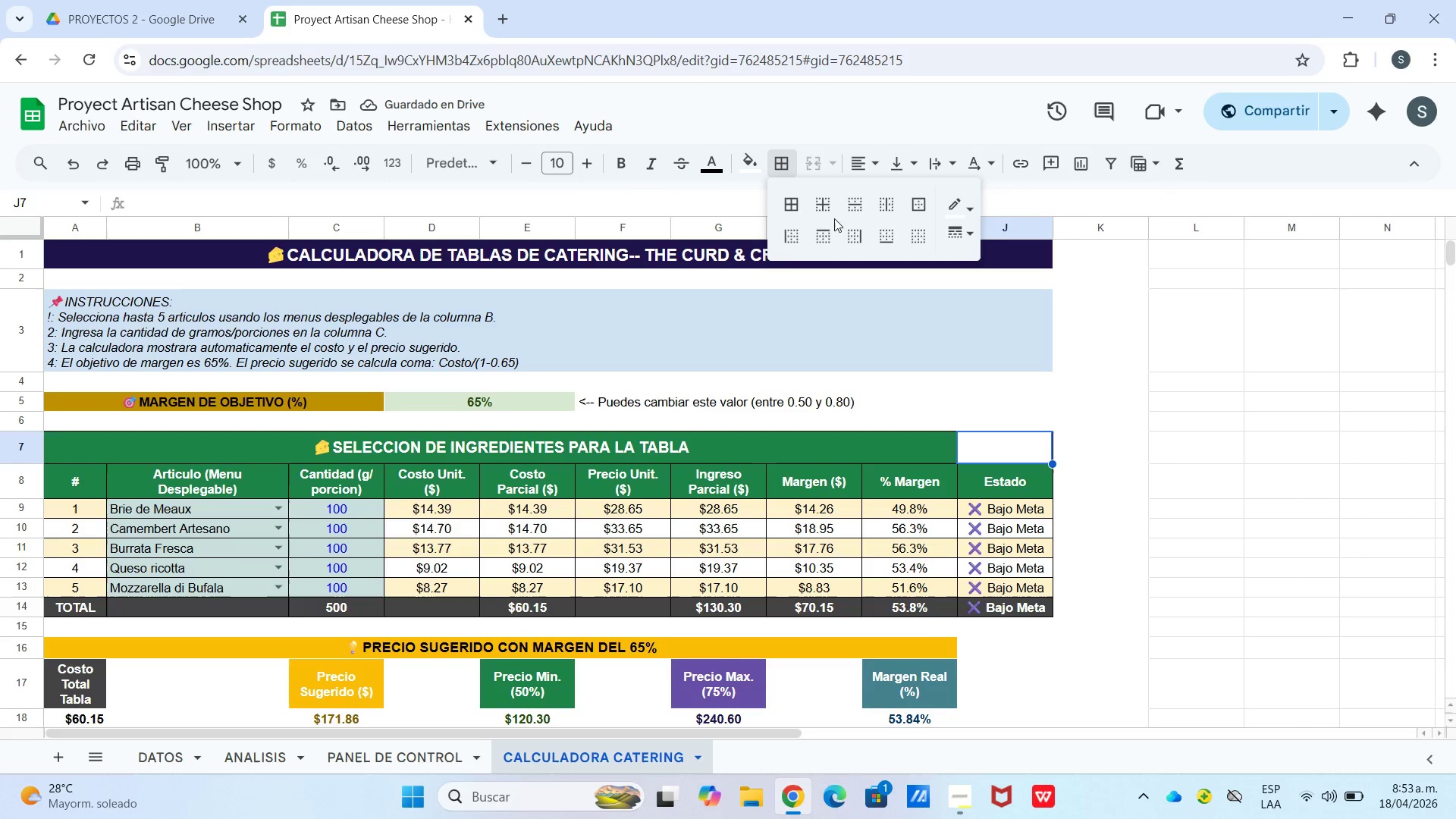 
left_click([828, 210])
 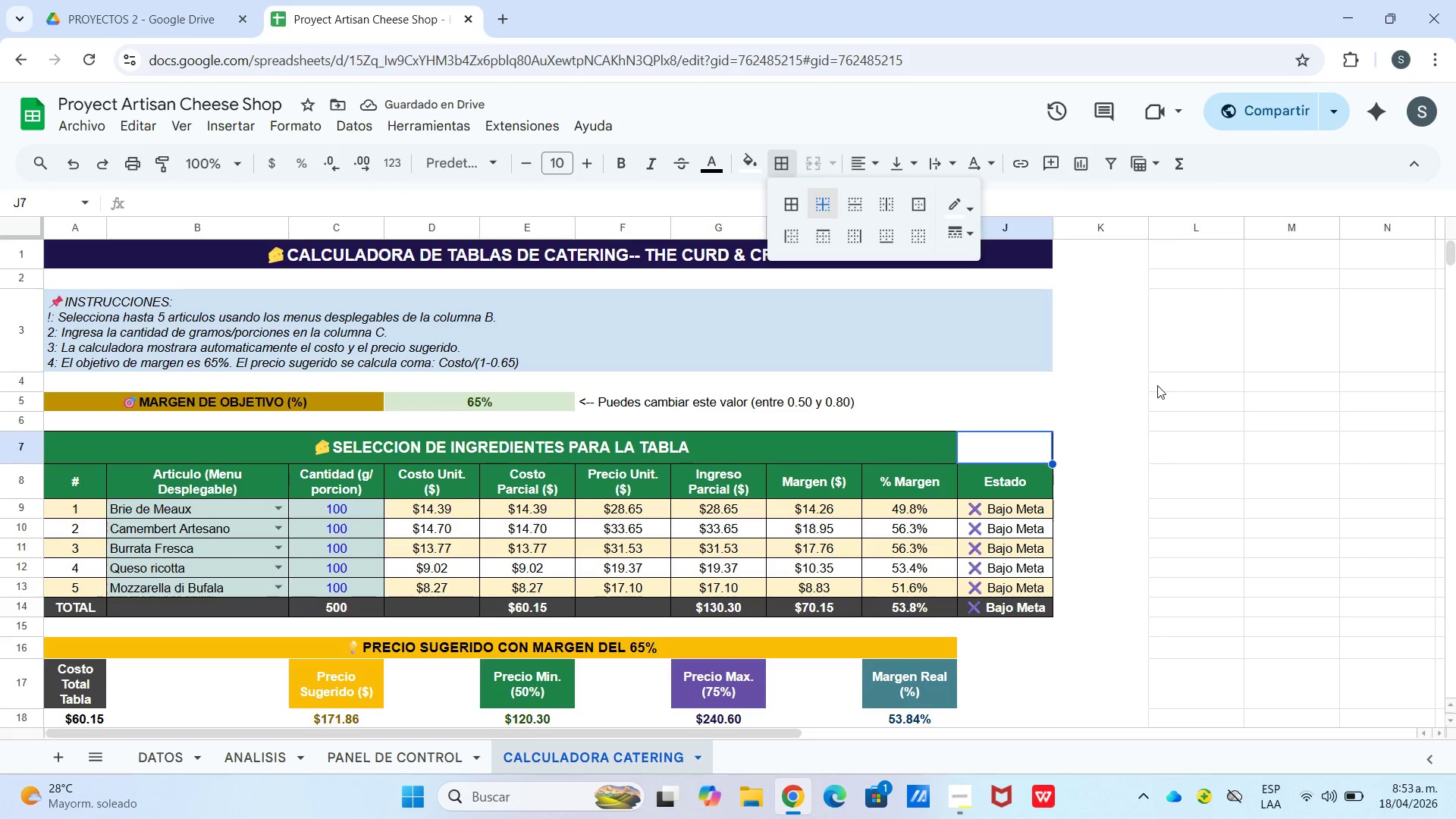 
left_click([1157, 385])
 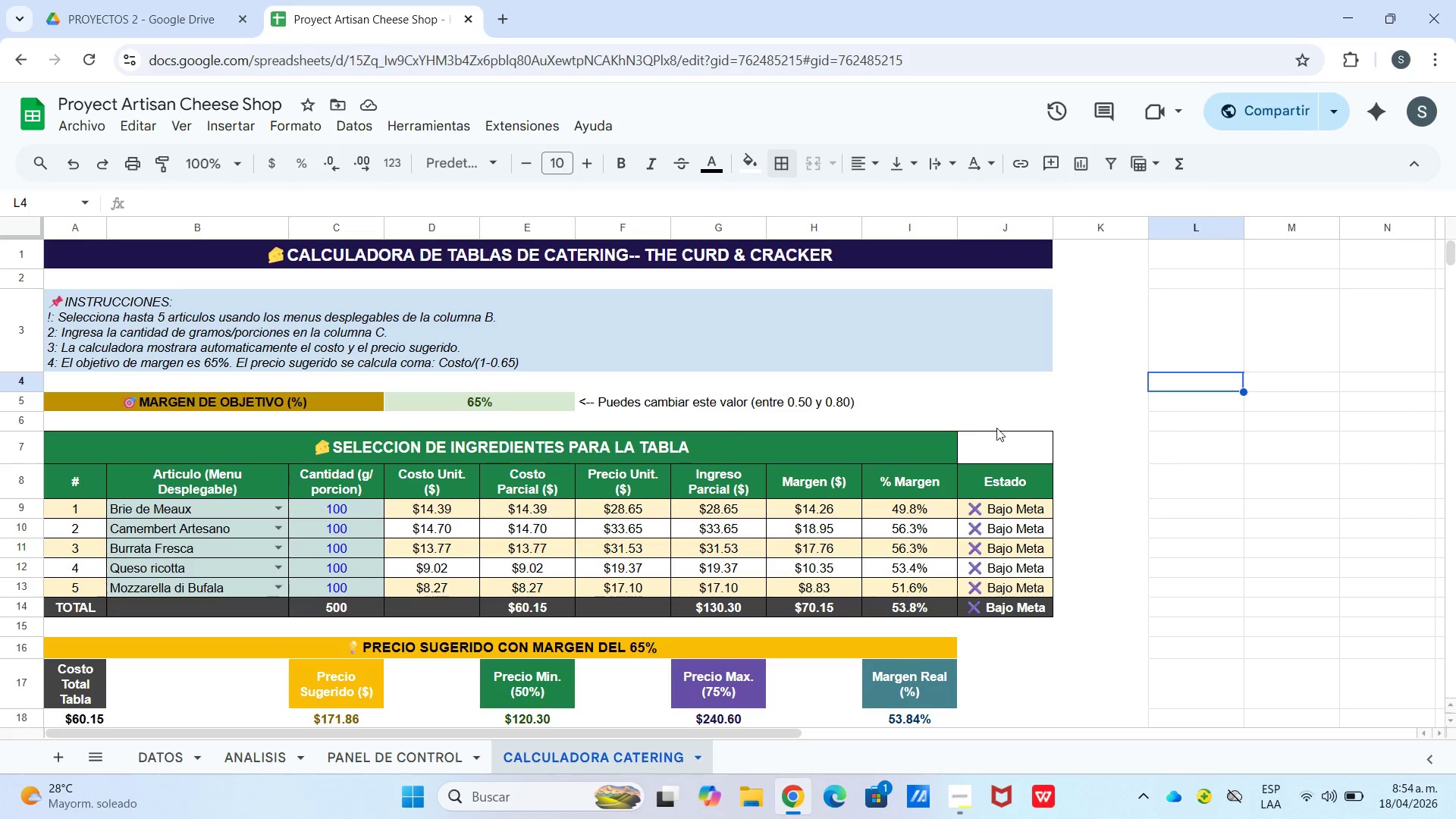 
left_click([993, 434])
 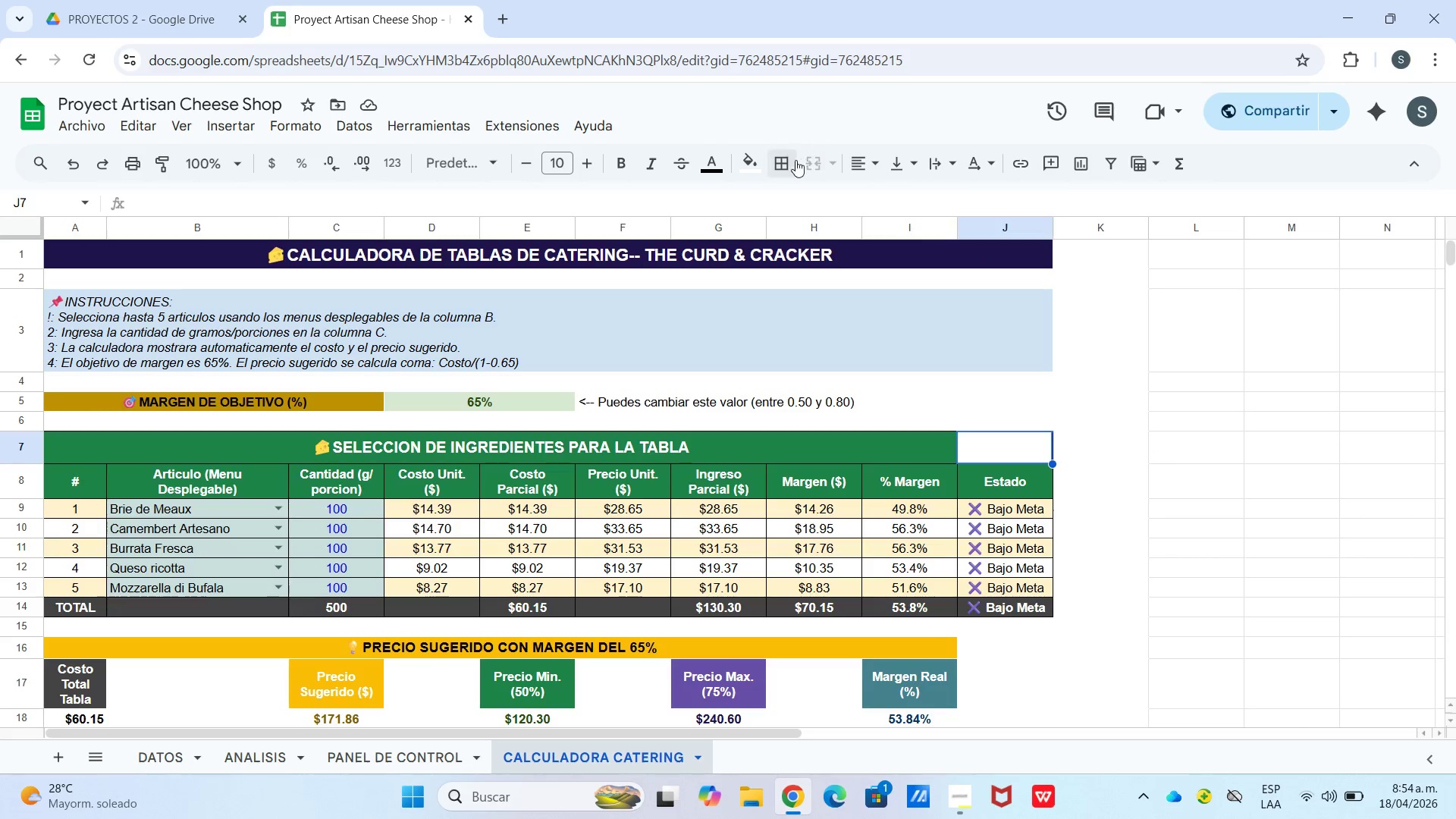 
left_click([789, 165])
 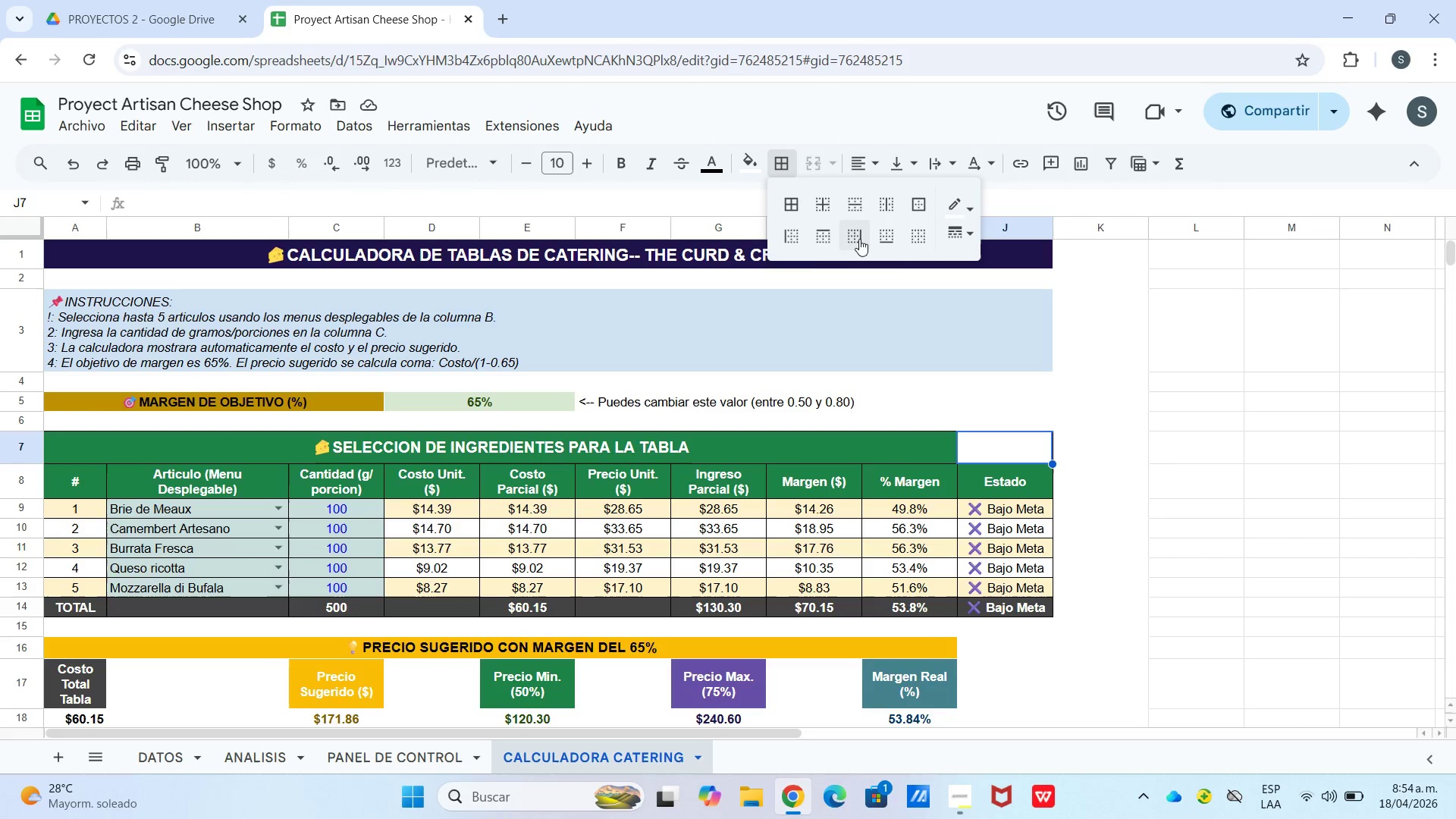 
left_click([860, 239])
 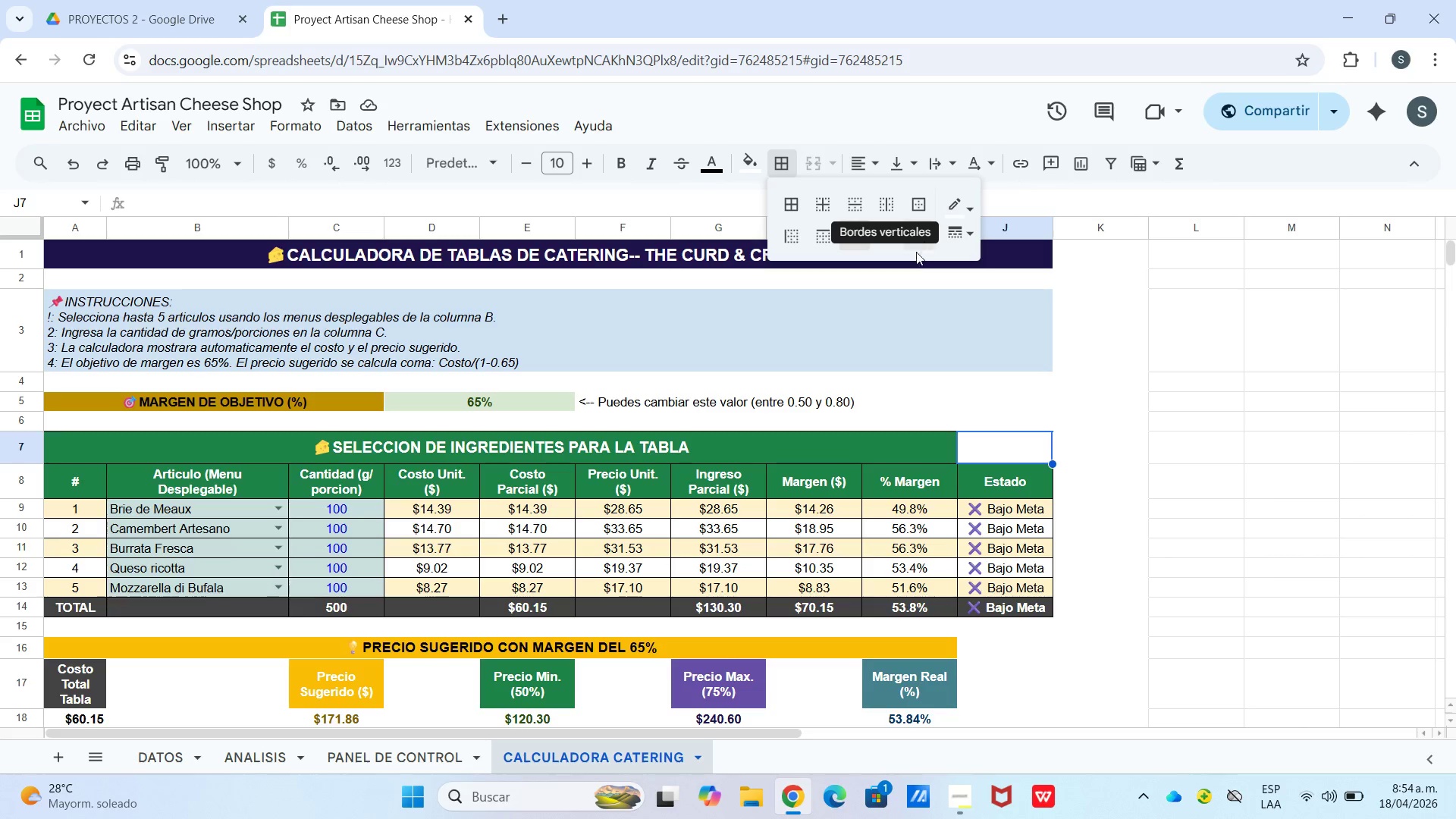 
wait(7.95)
 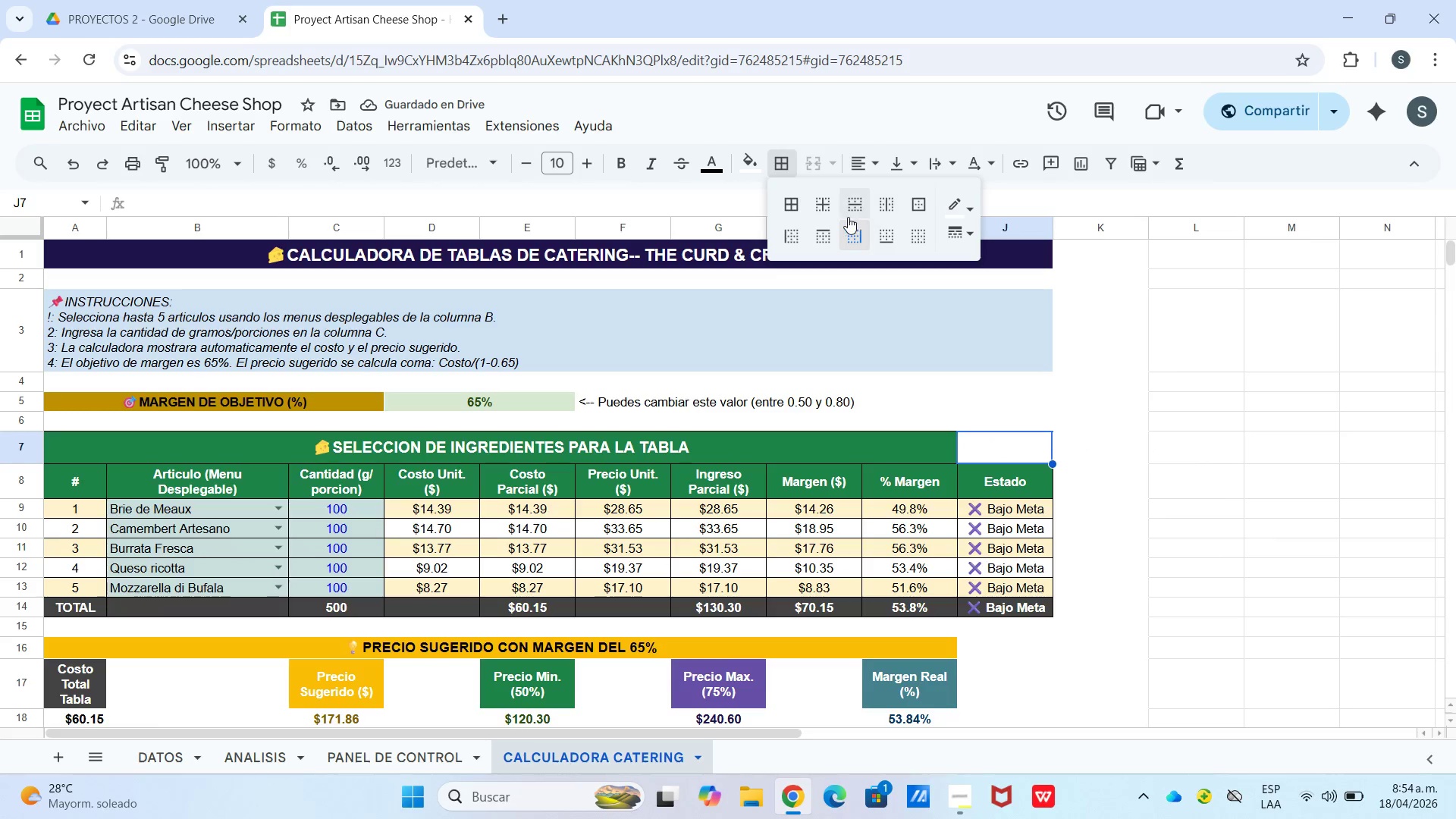 
left_click([822, 237])
 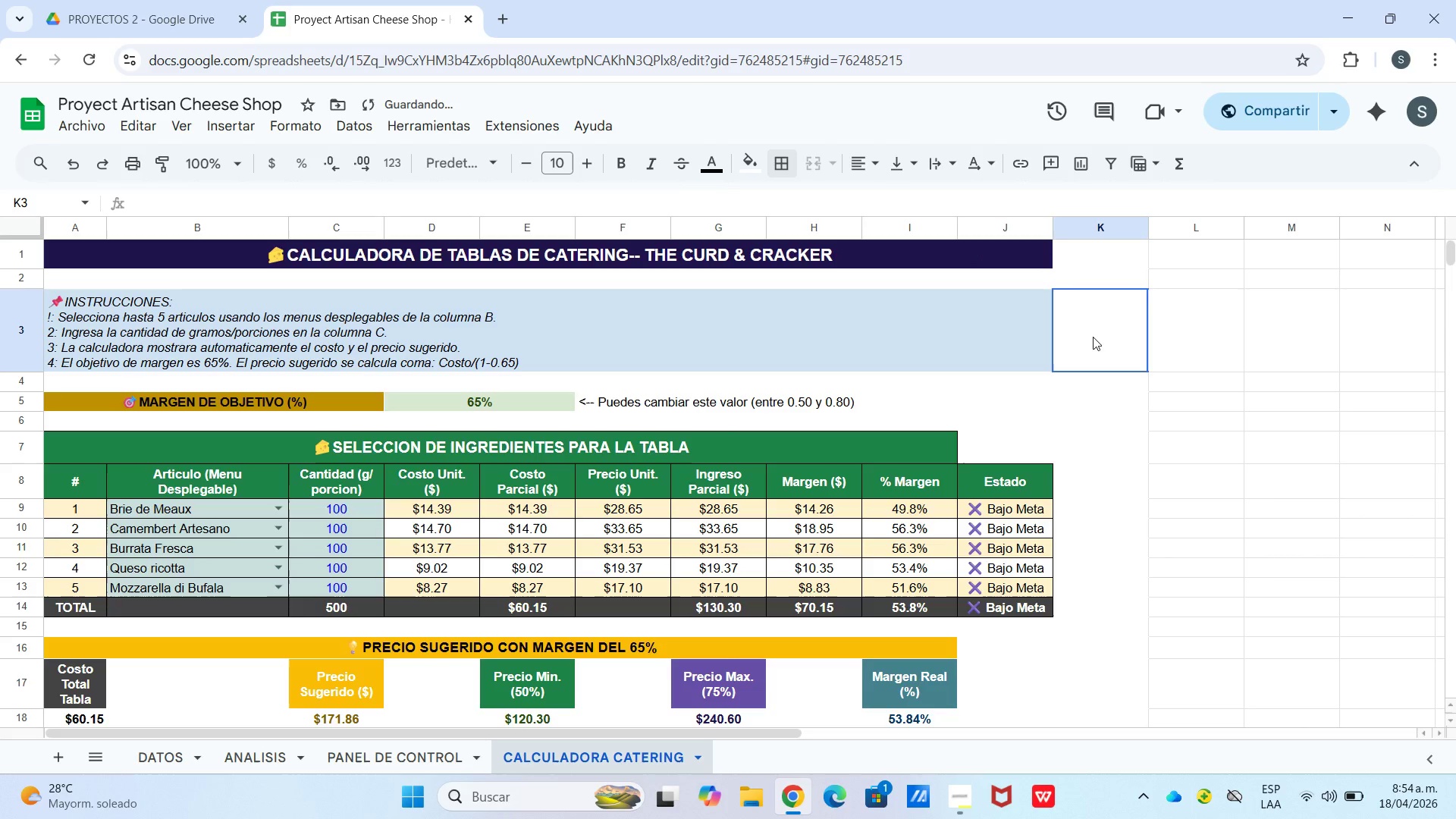 
left_click([1093, 337])
 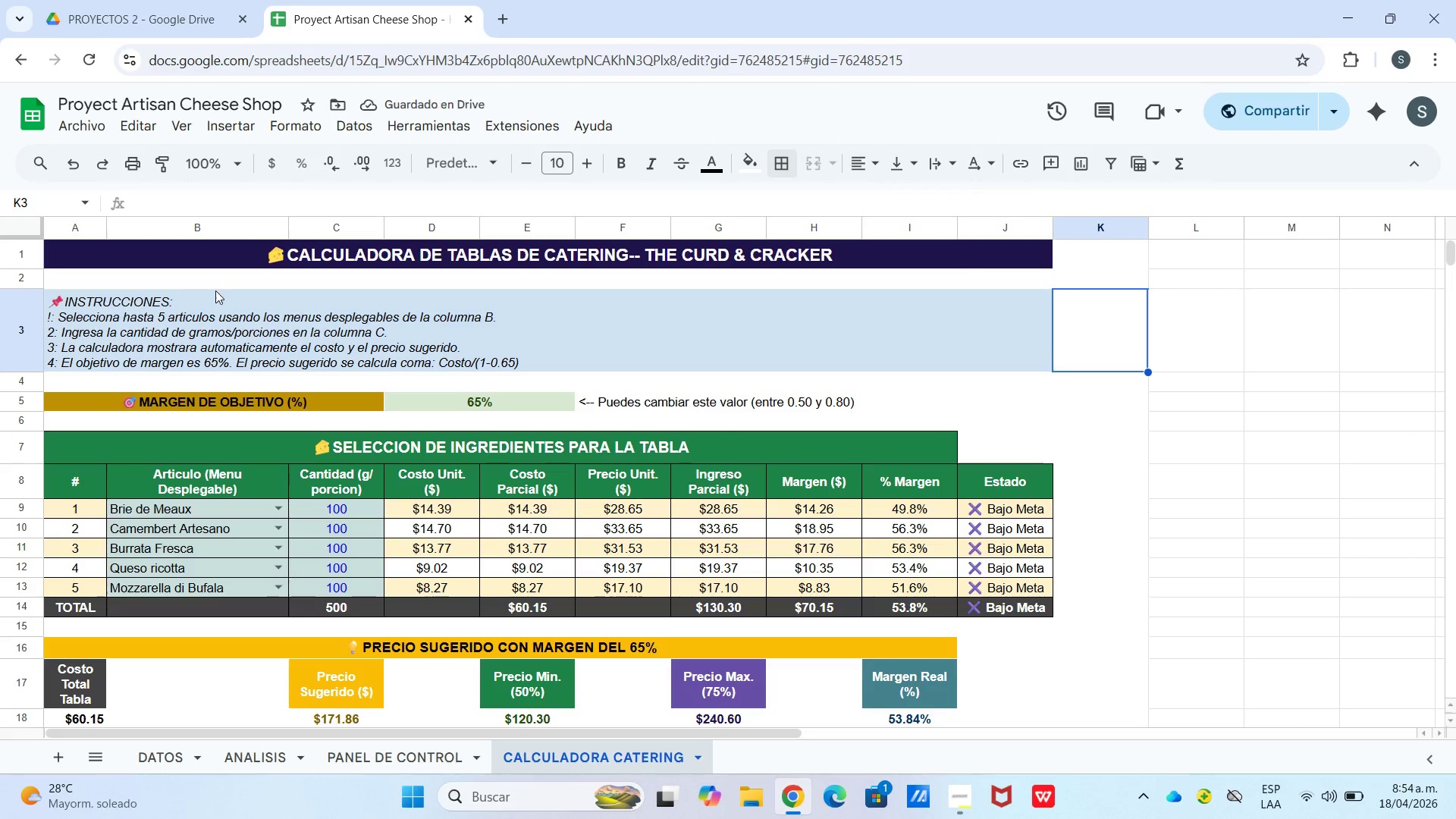 
left_click([218, 262])
 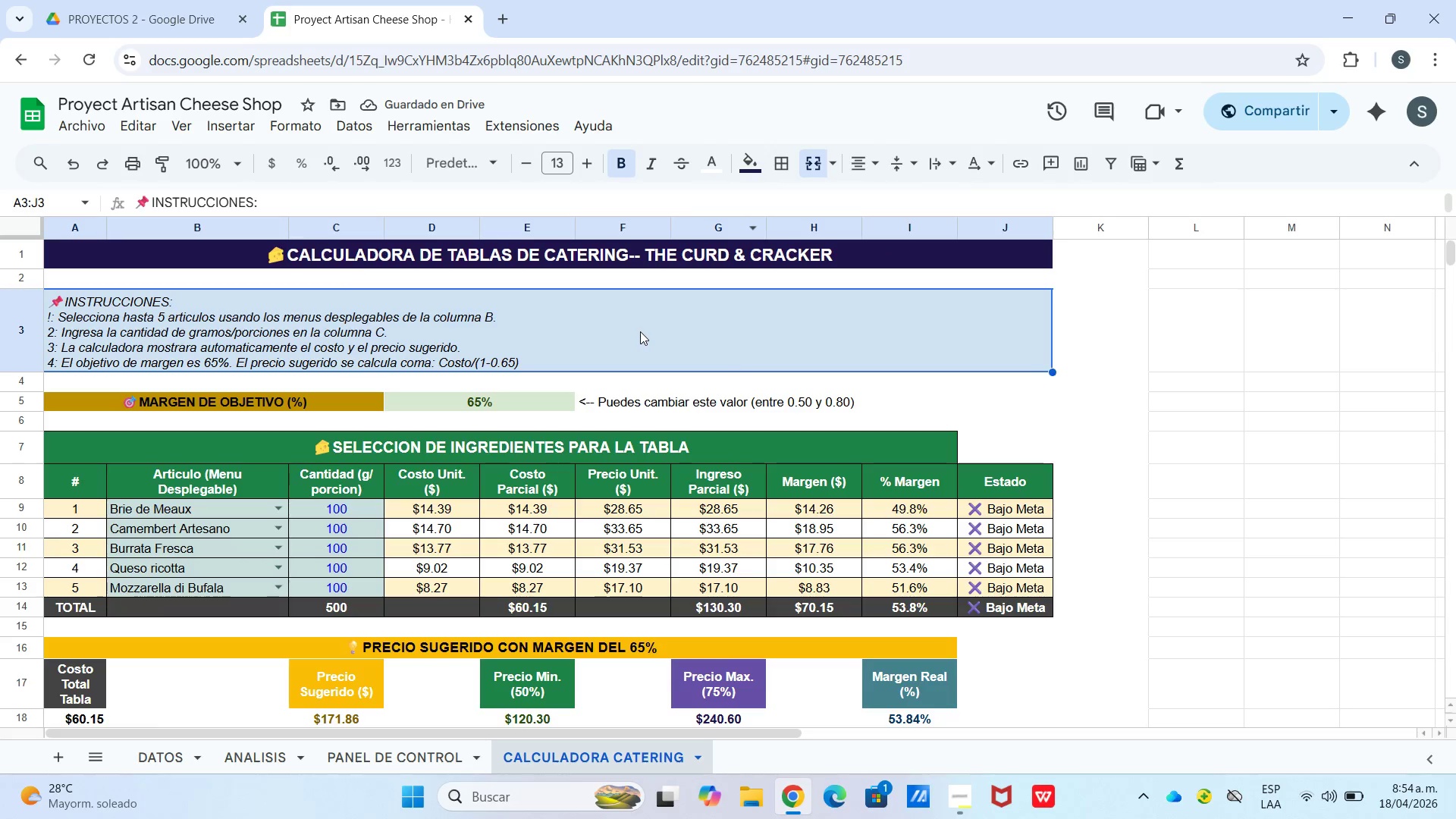 
left_click([551, 403])
 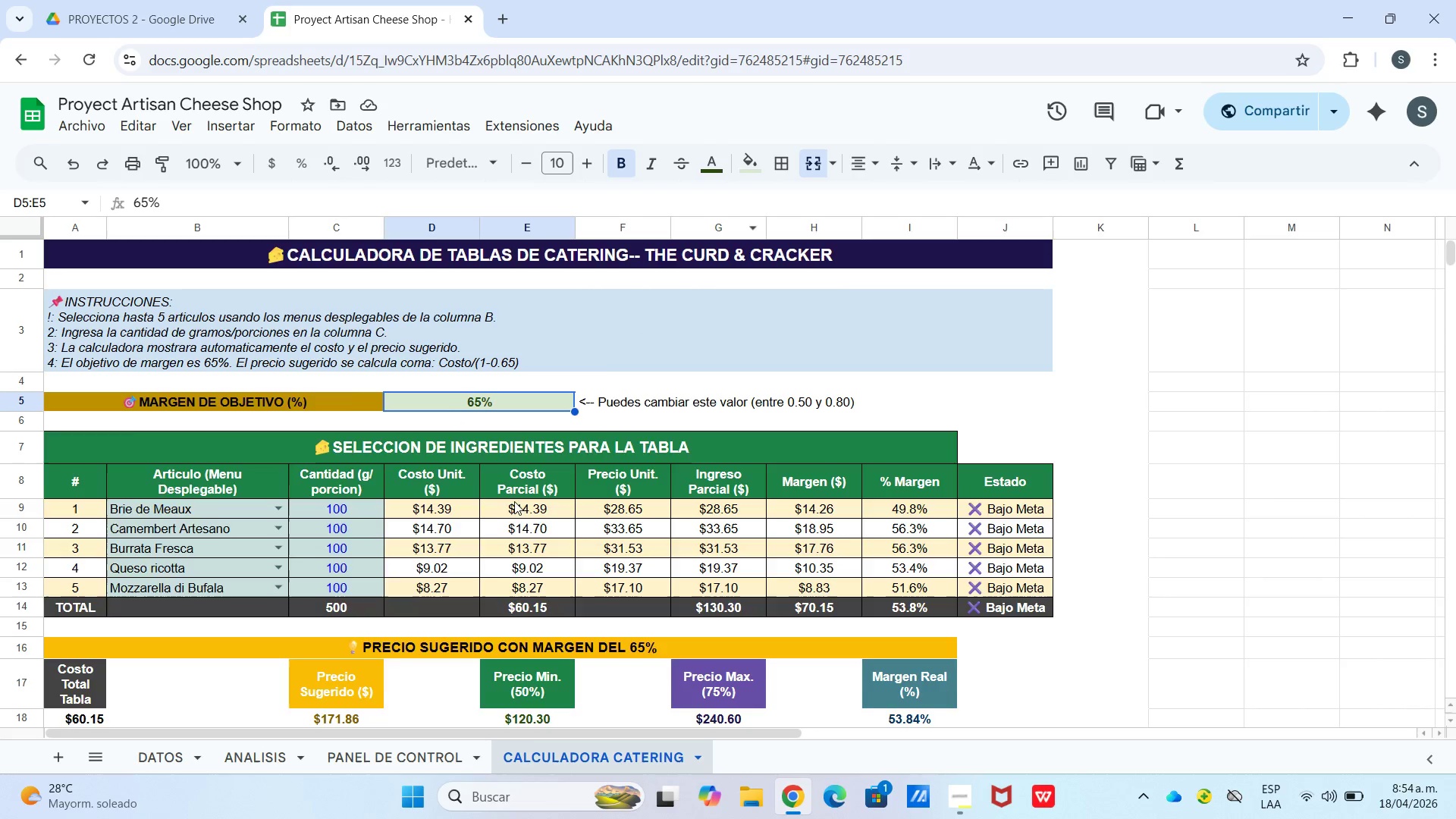 
scroll: coordinate [246, 563], scroll_direction: down, amount: 3.0
 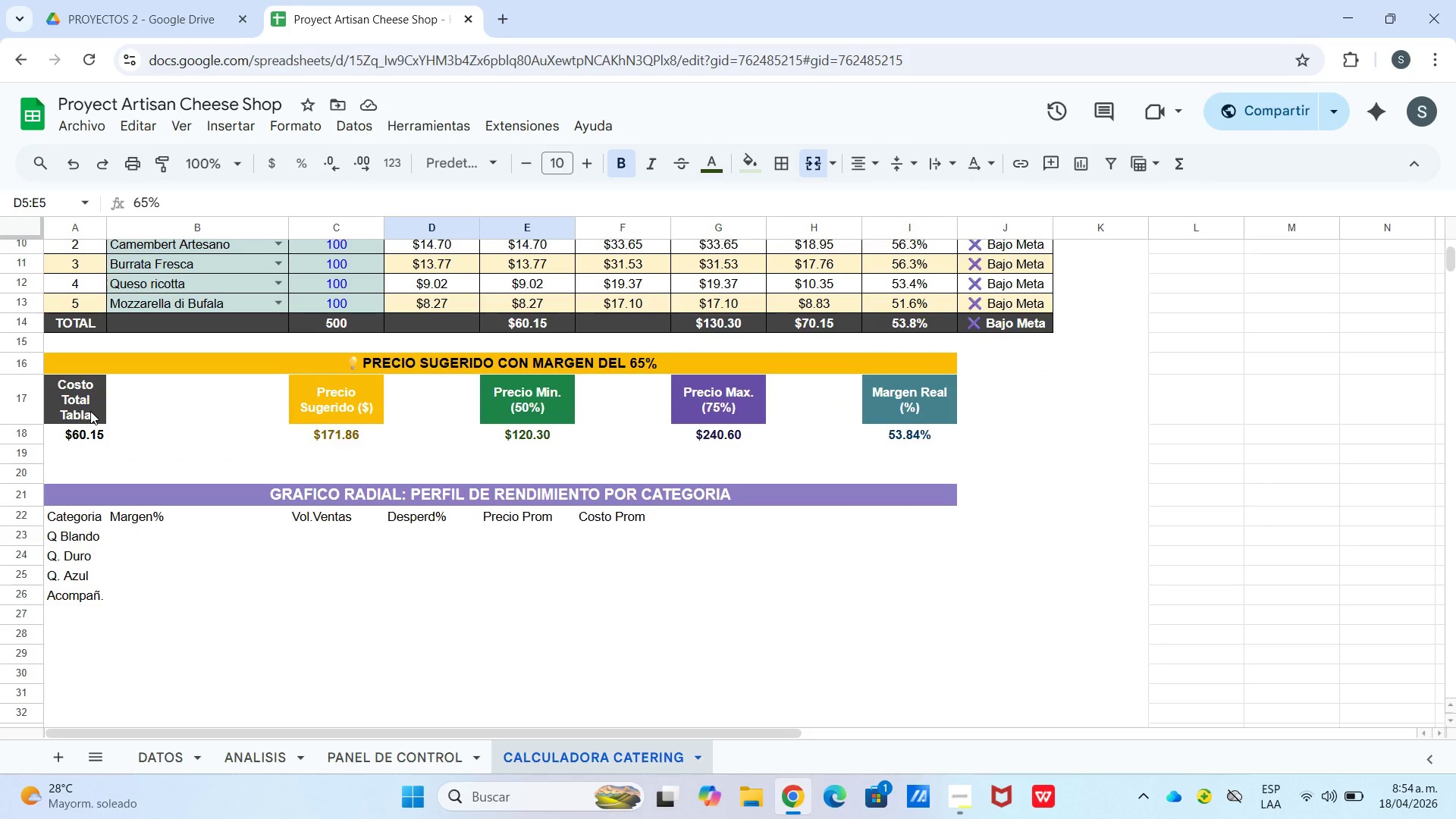 
left_click_drag(start_coordinate=[81, 405], to_coordinate=[89, 432])
 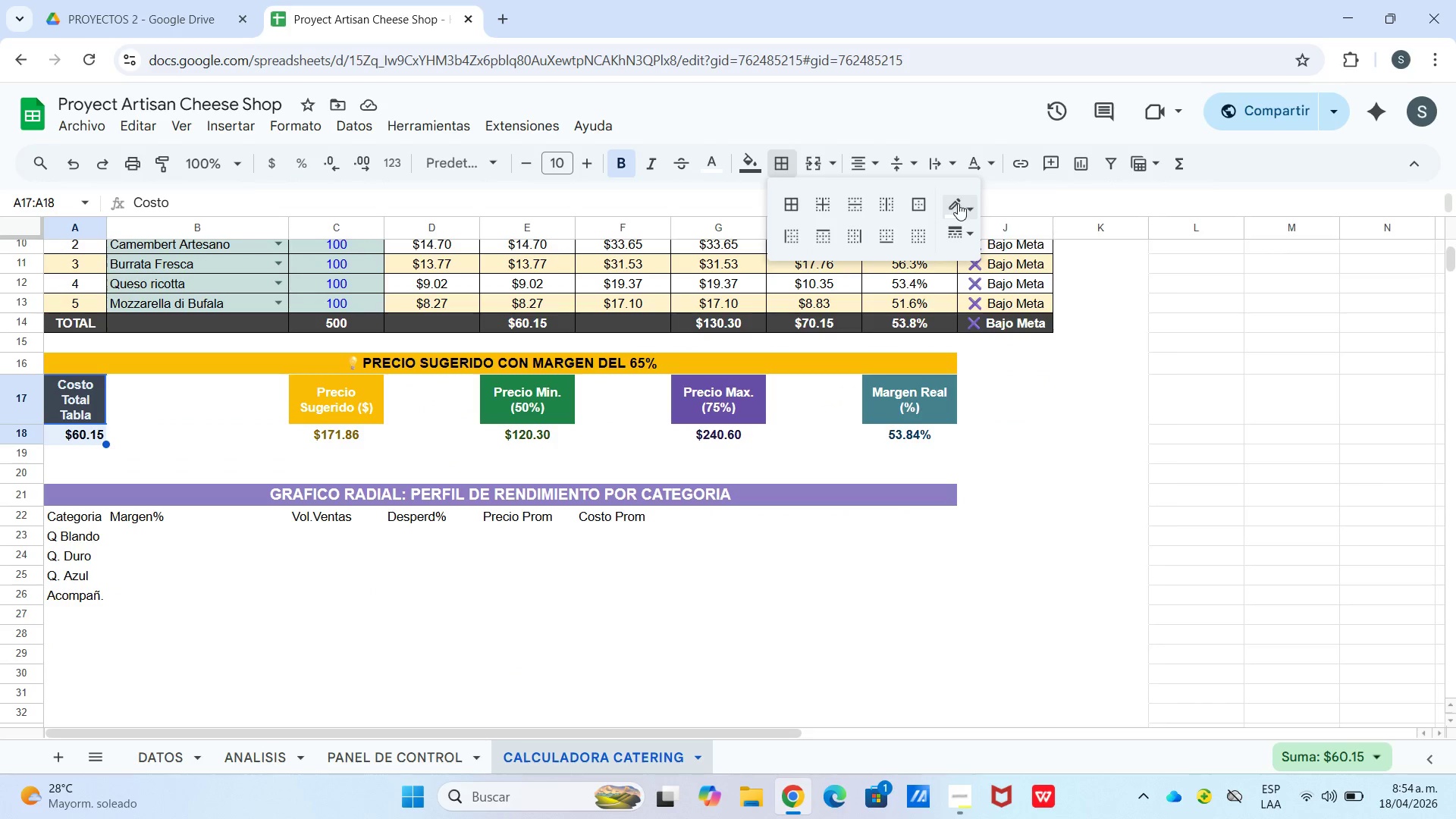 
left_click([965, 266])
 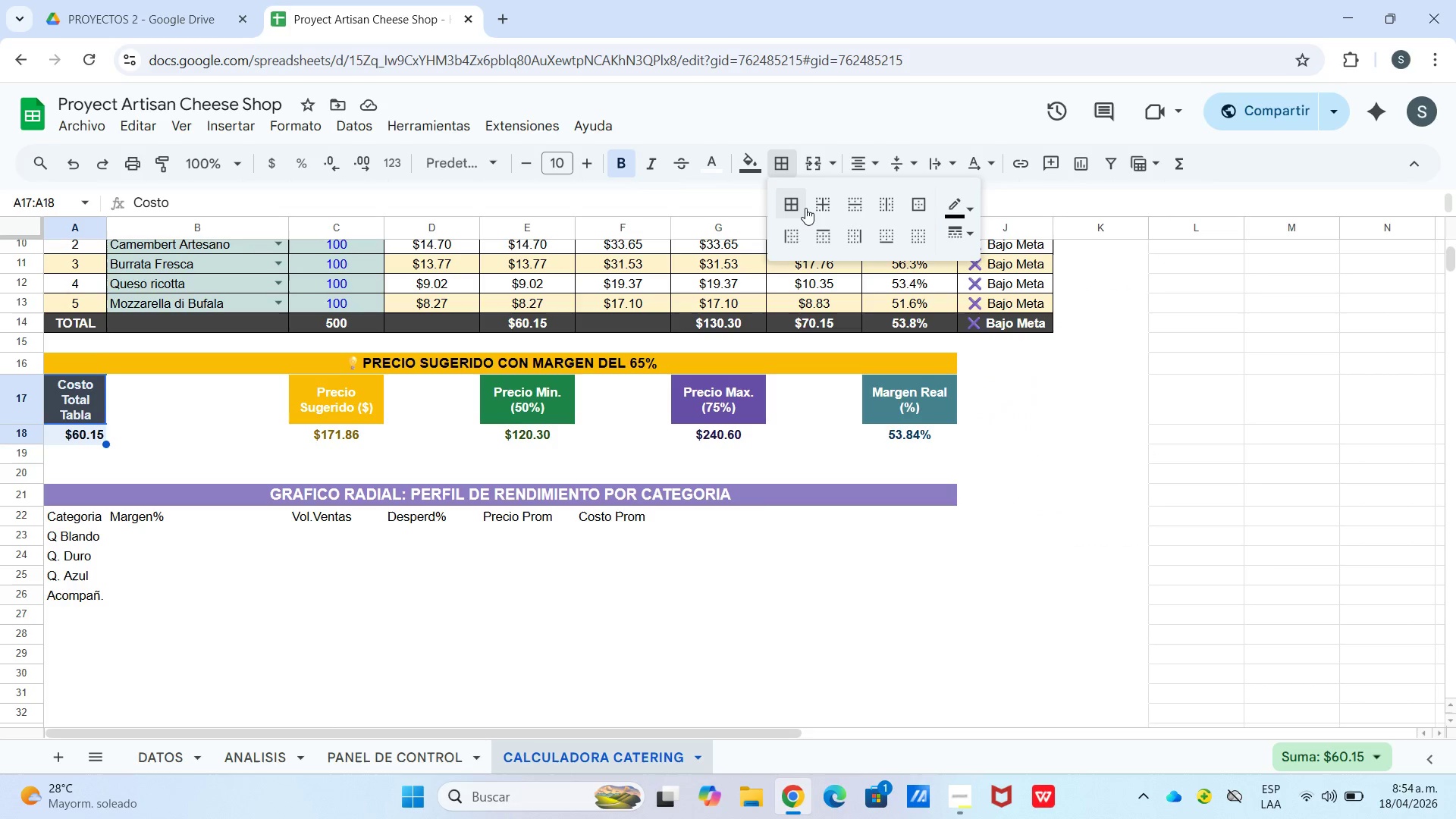 
left_click([802, 208])
 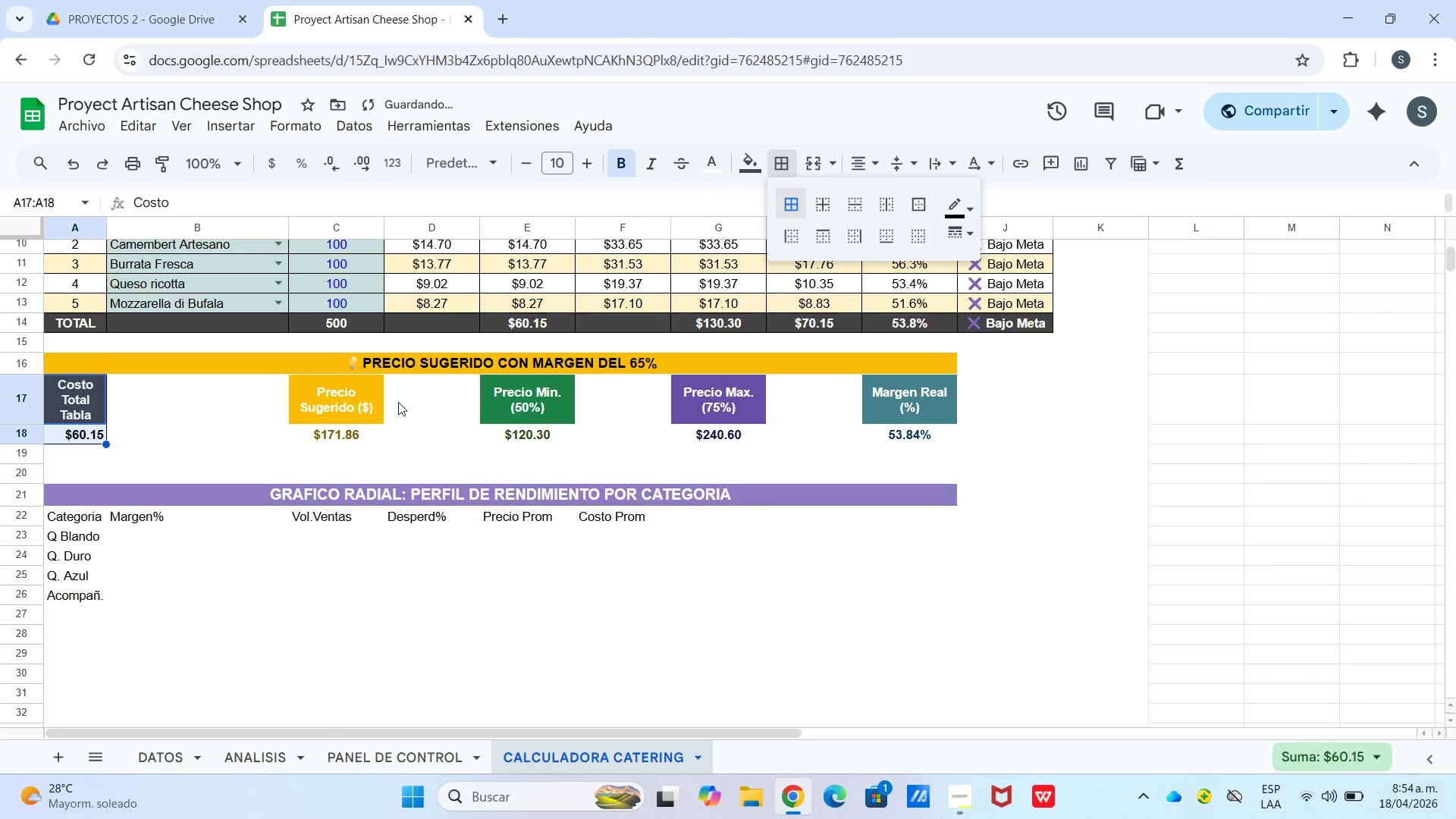 
left_click_drag(start_coordinate=[377, 399], to_coordinate=[365, 426])
 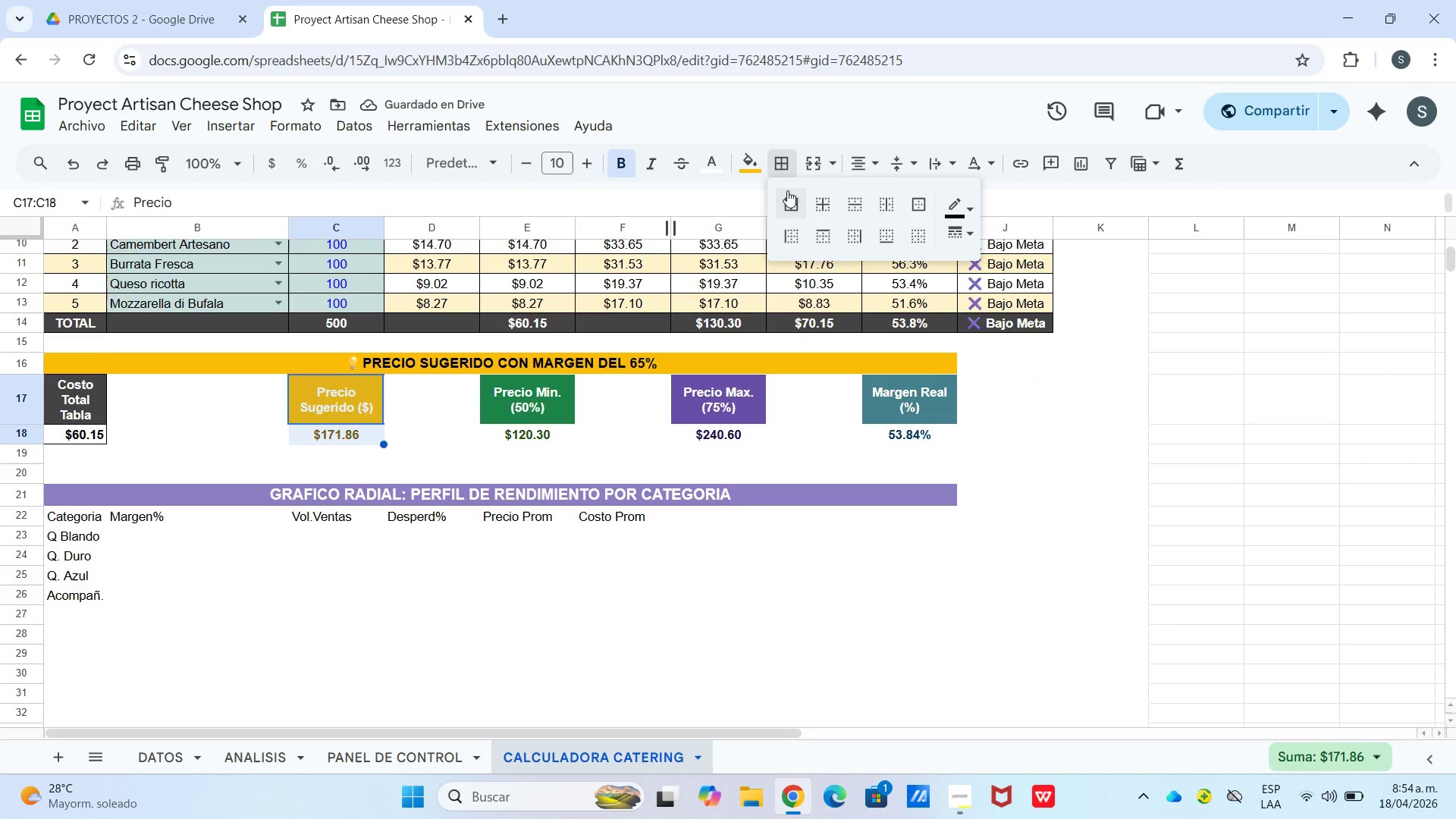 
left_click([787, 199])
 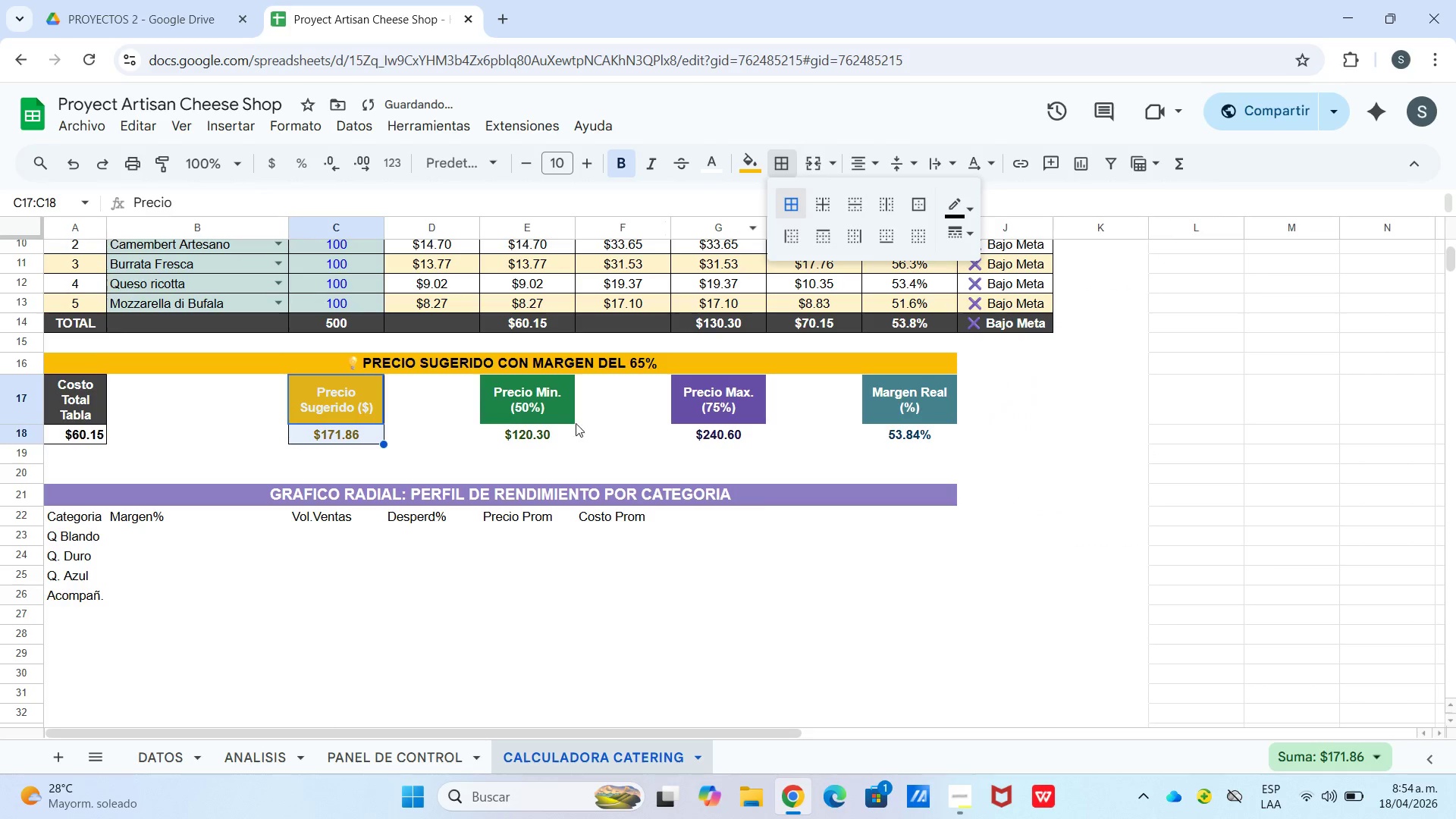 
left_click_drag(start_coordinate=[558, 416], to_coordinate=[556, 431])
 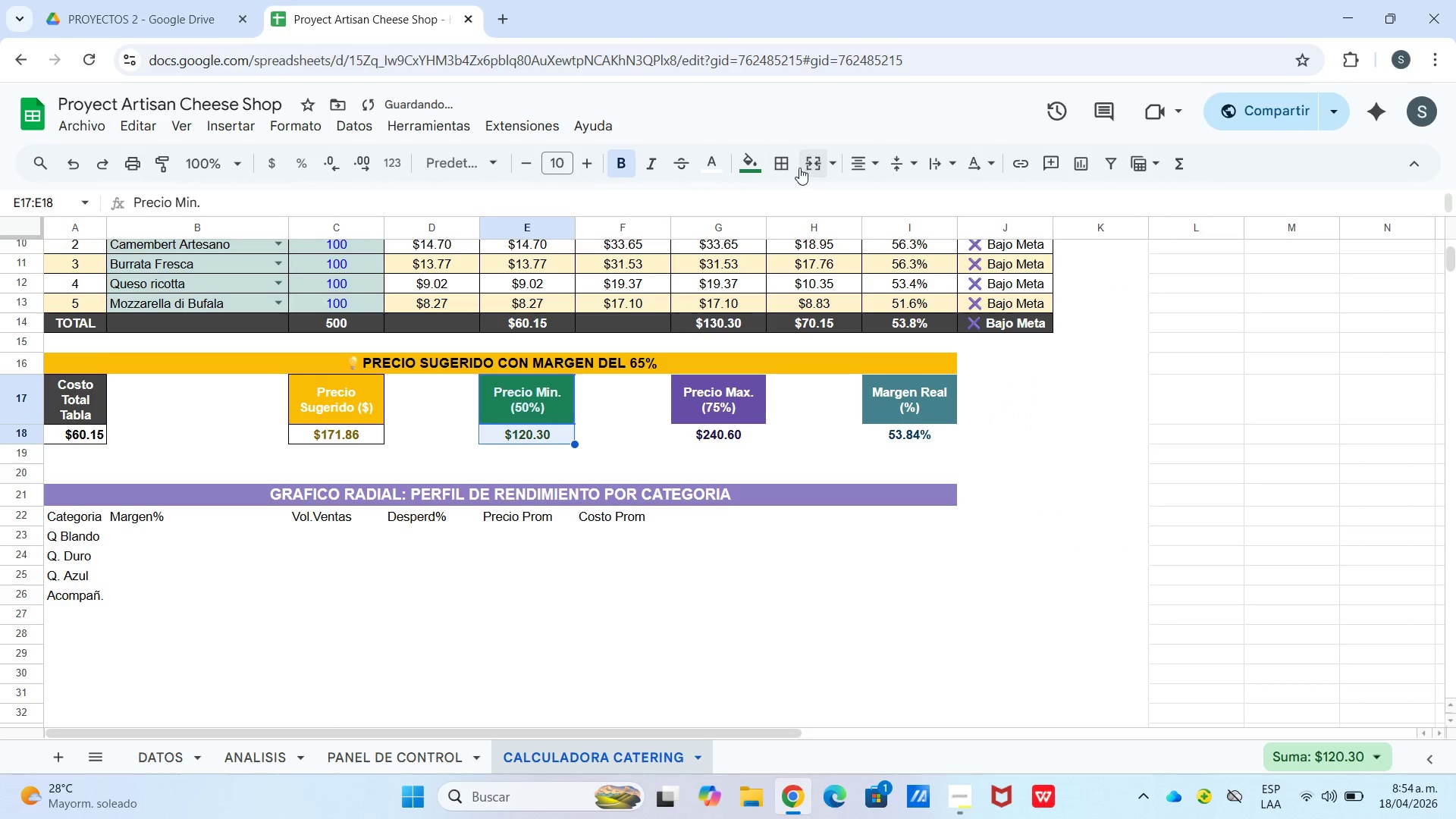 
left_click([792, 168])
 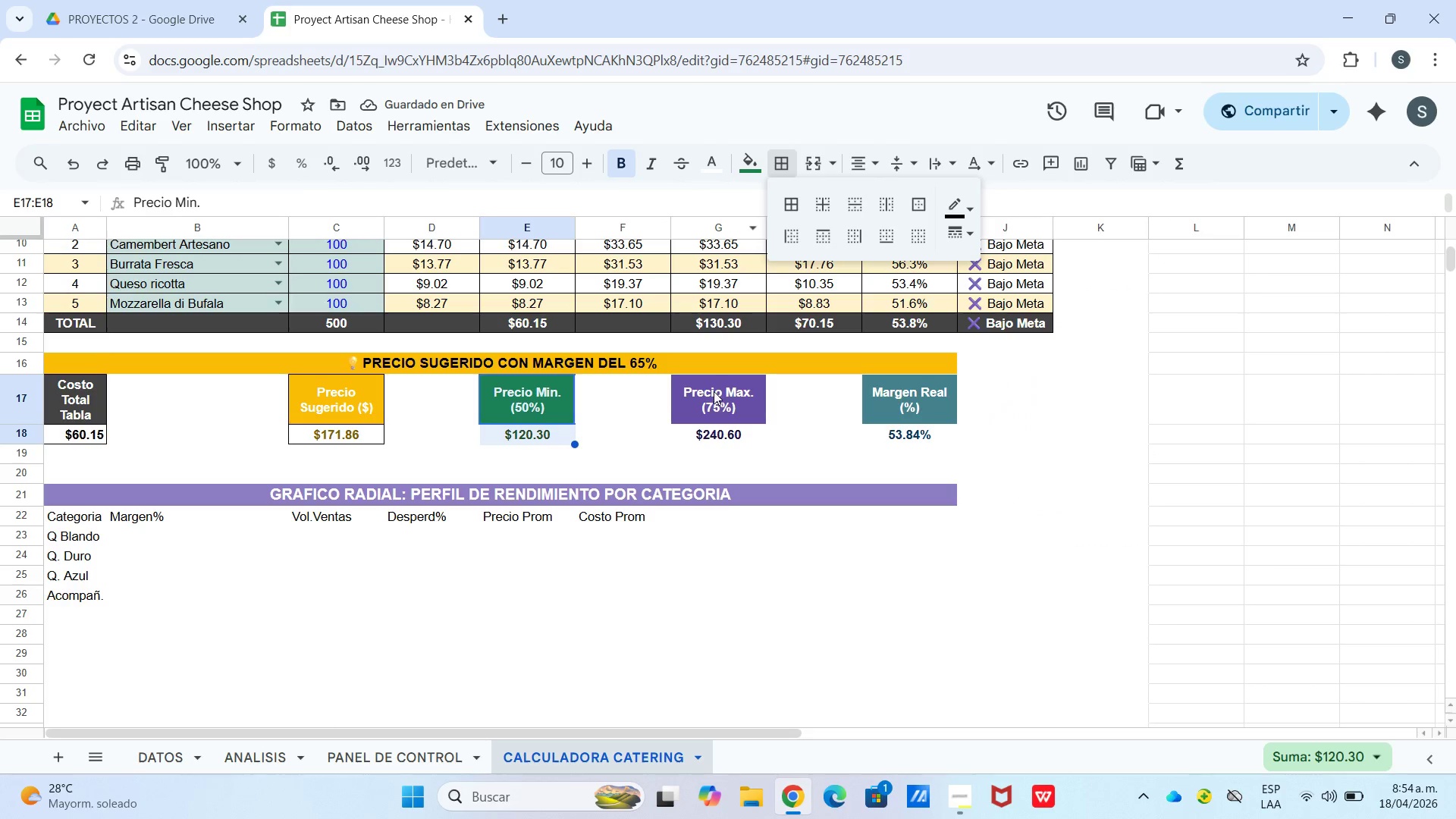 
left_click_drag(start_coordinate=[713, 403], to_coordinate=[713, 434])
 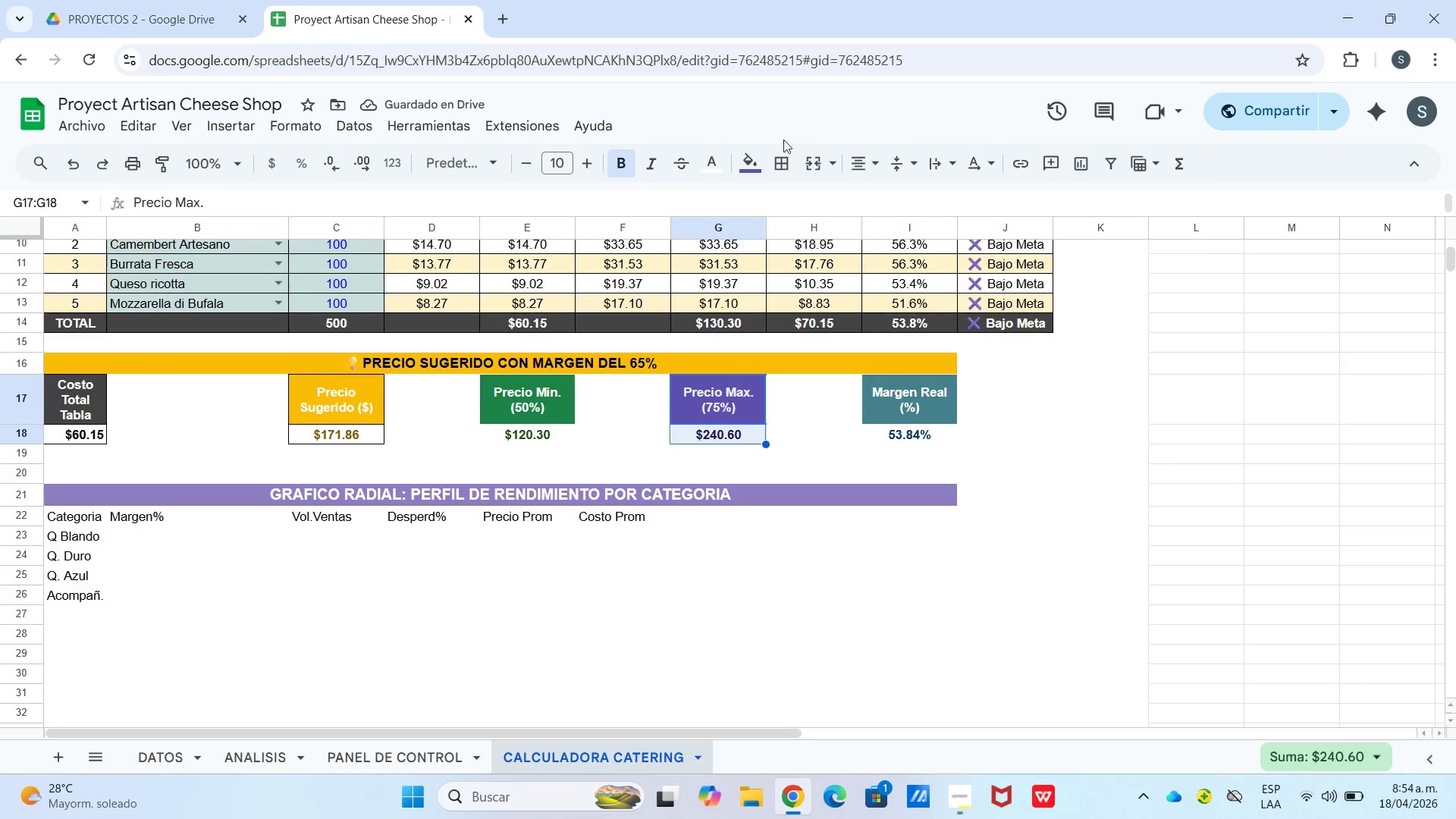 
left_click([771, 168])
 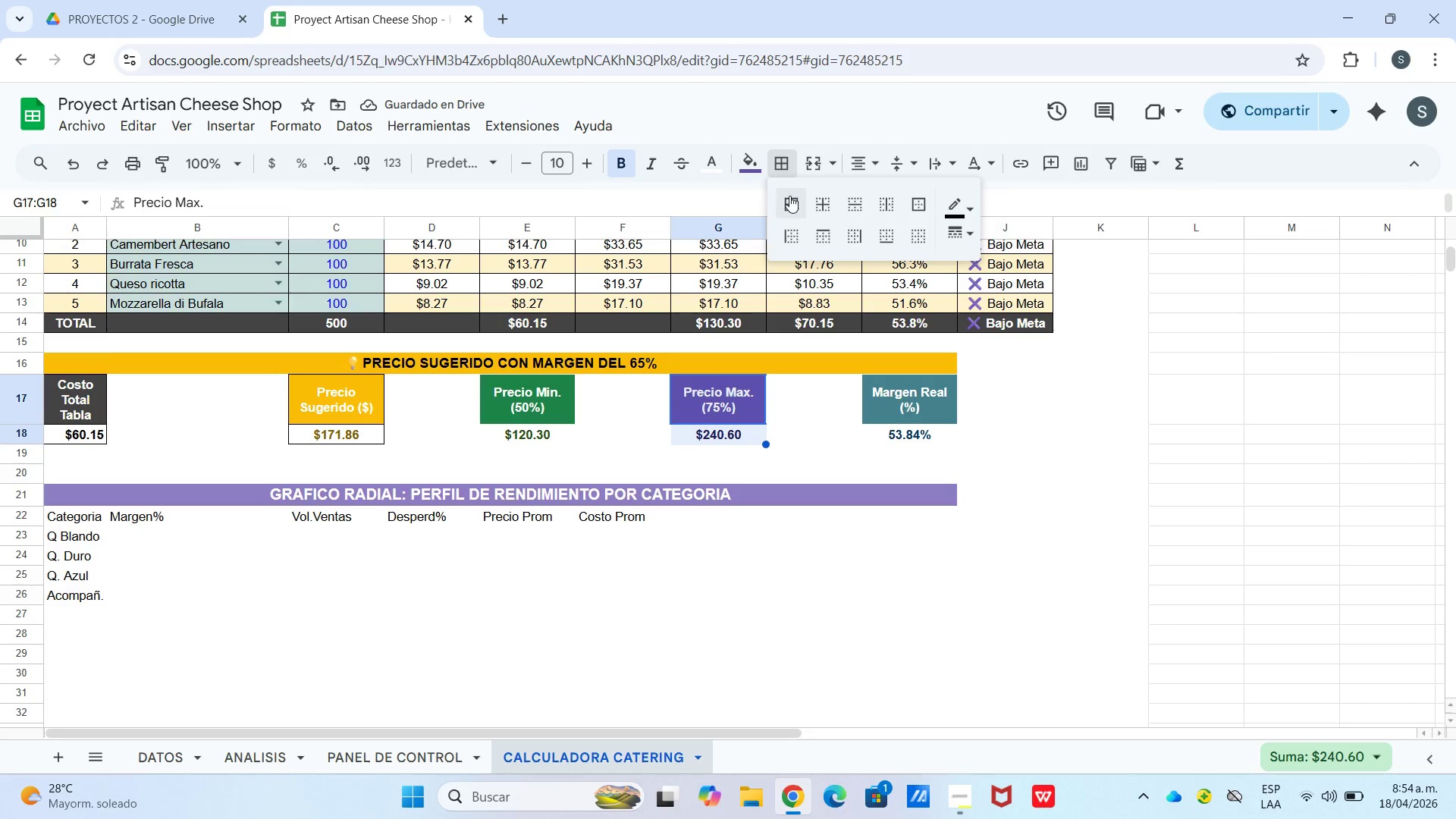 
left_click_drag(start_coordinate=[786, 202], to_coordinate=[785, 206])
 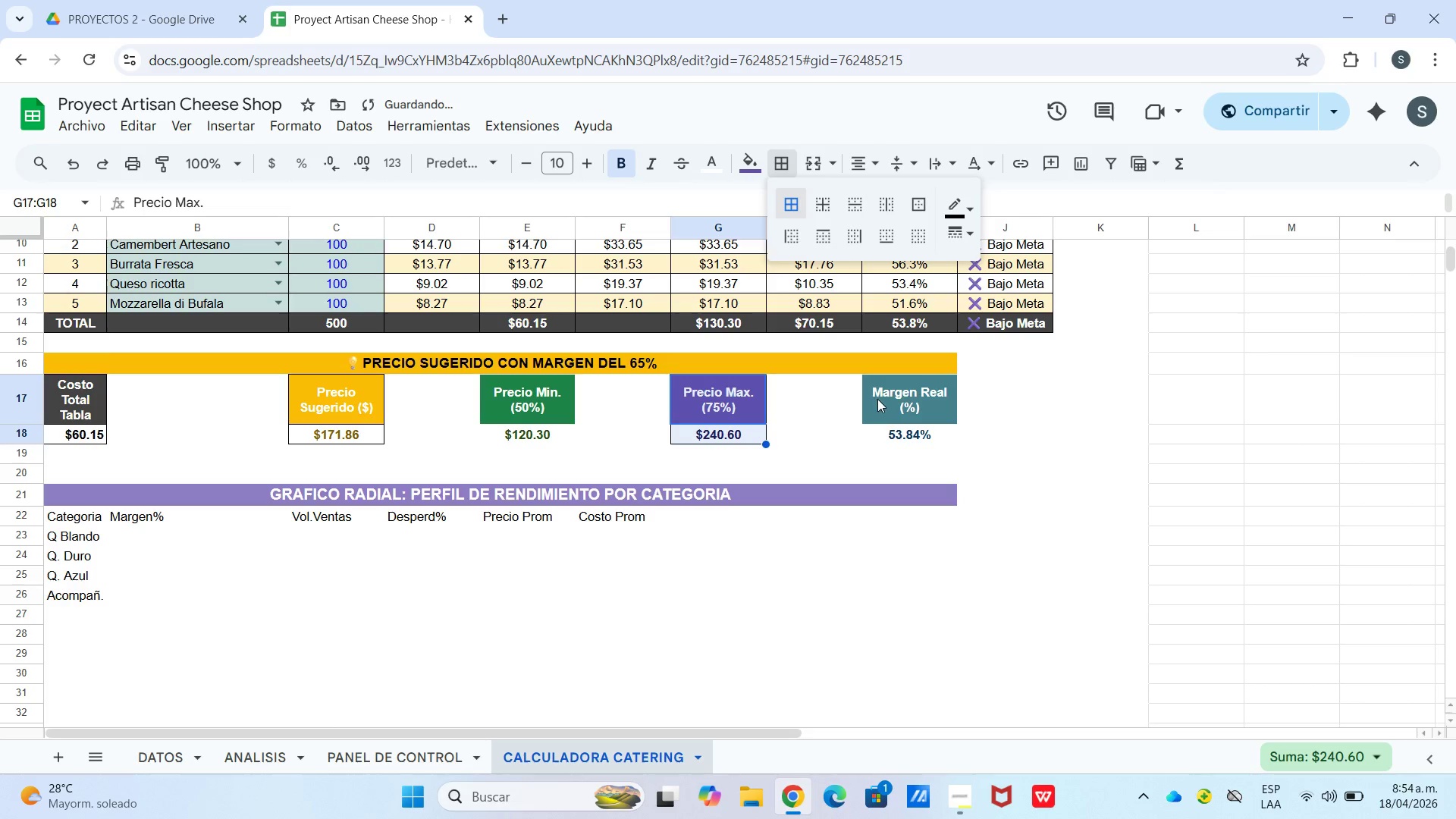 
left_click_drag(start_coordinate=[880, 400], to_coordinate=[884, 439])
 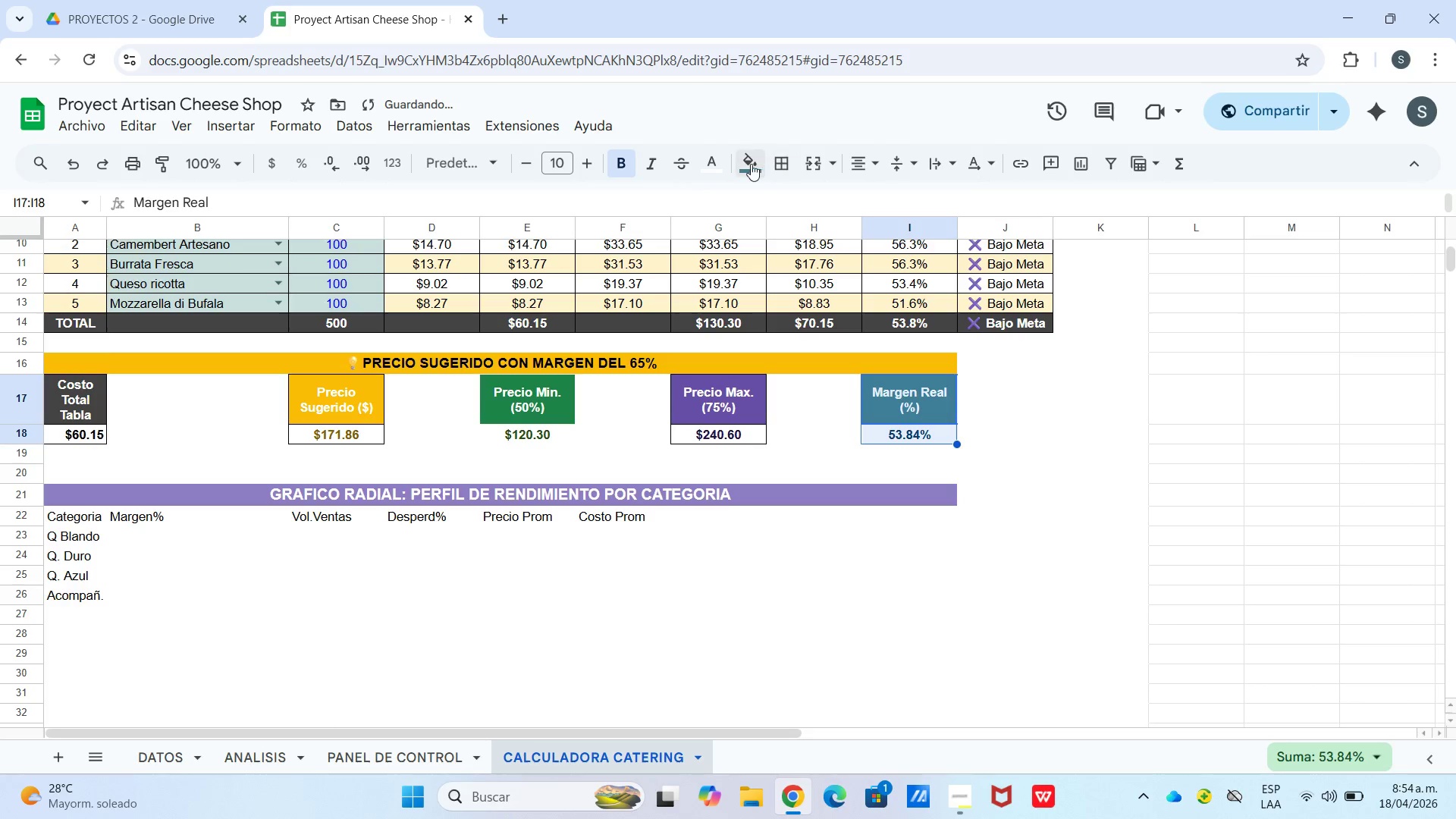 
left_click([748, 164])
 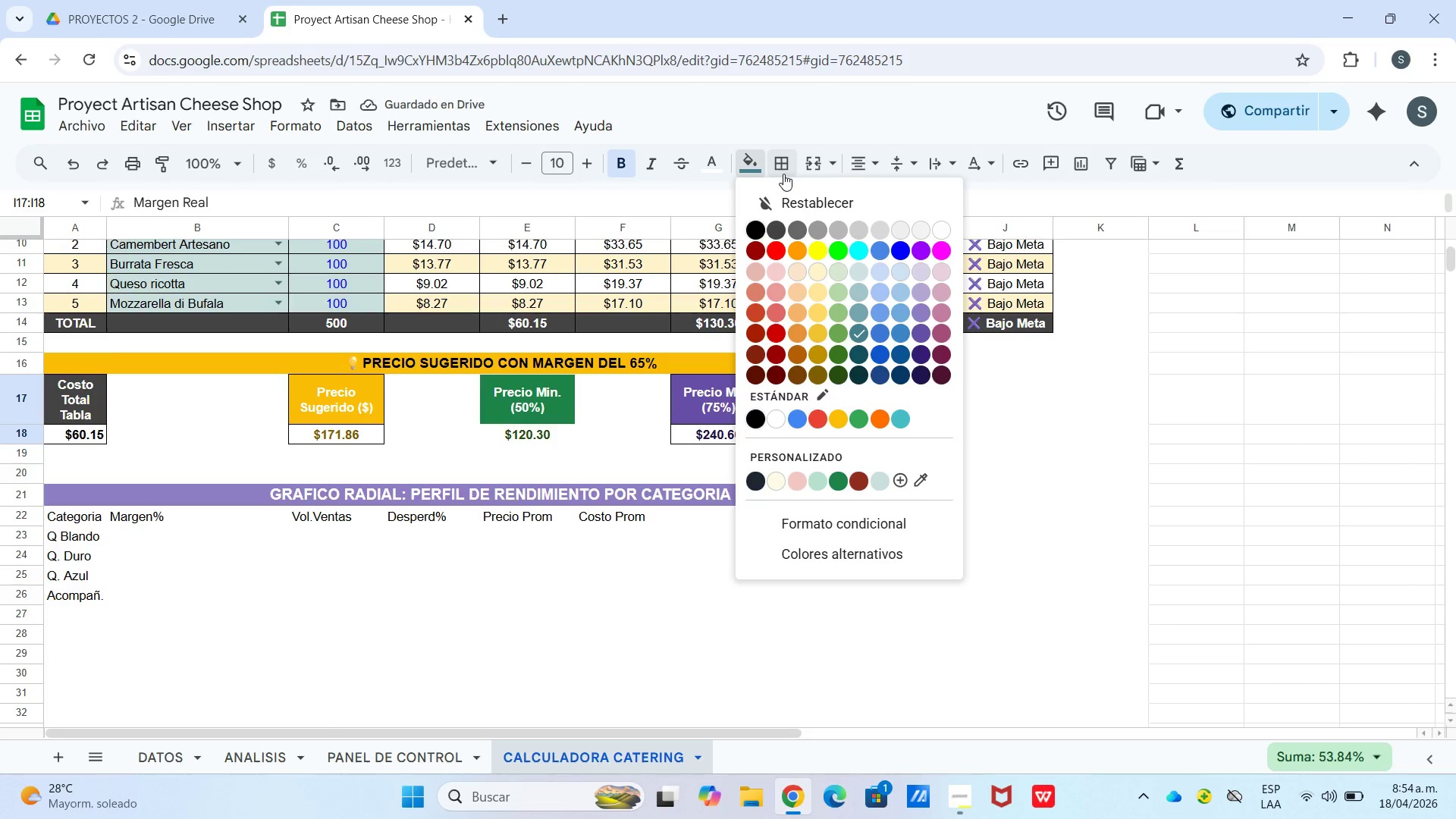 
left_click([786, 163])
 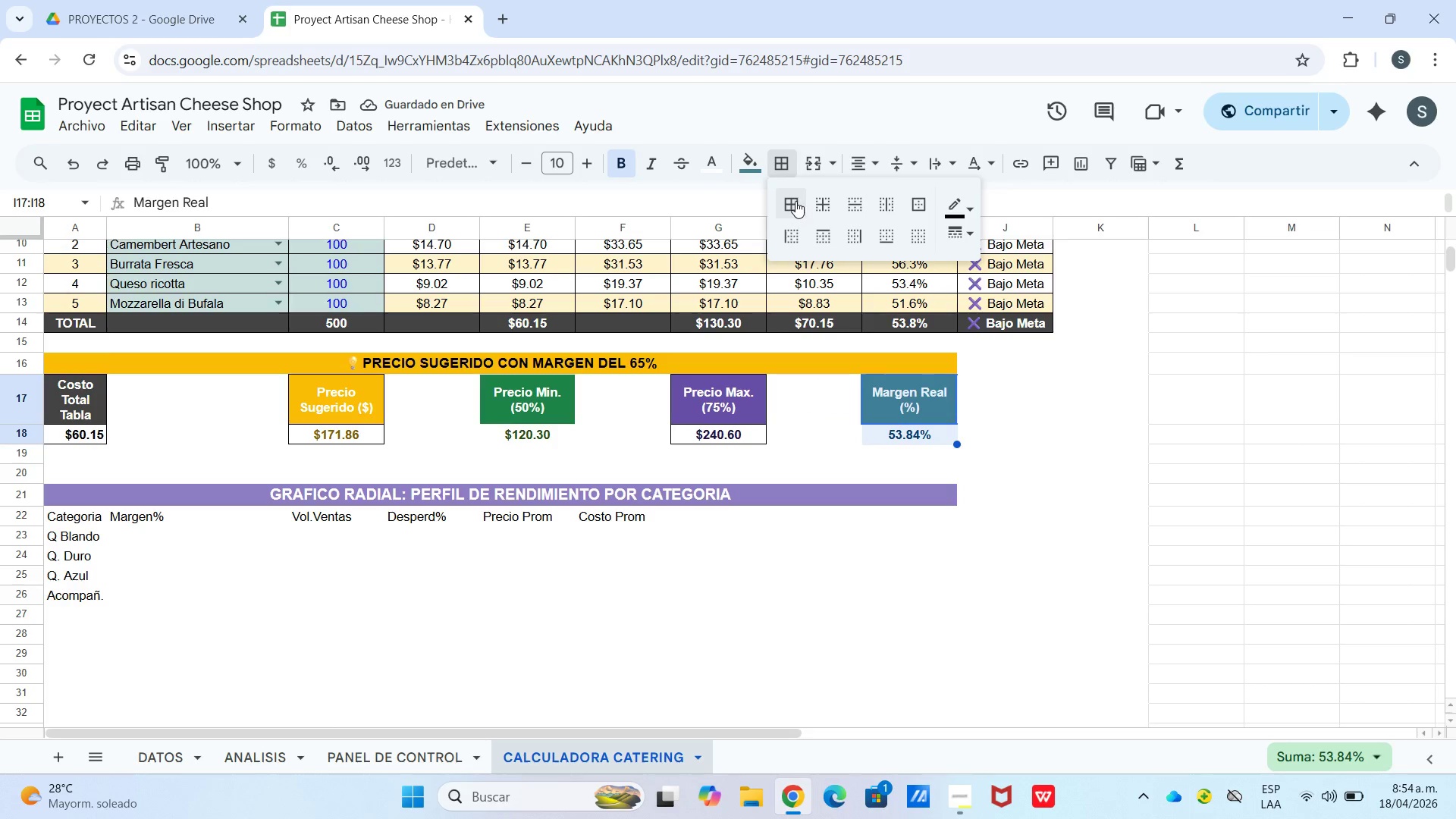 
left_click([794, 200])
 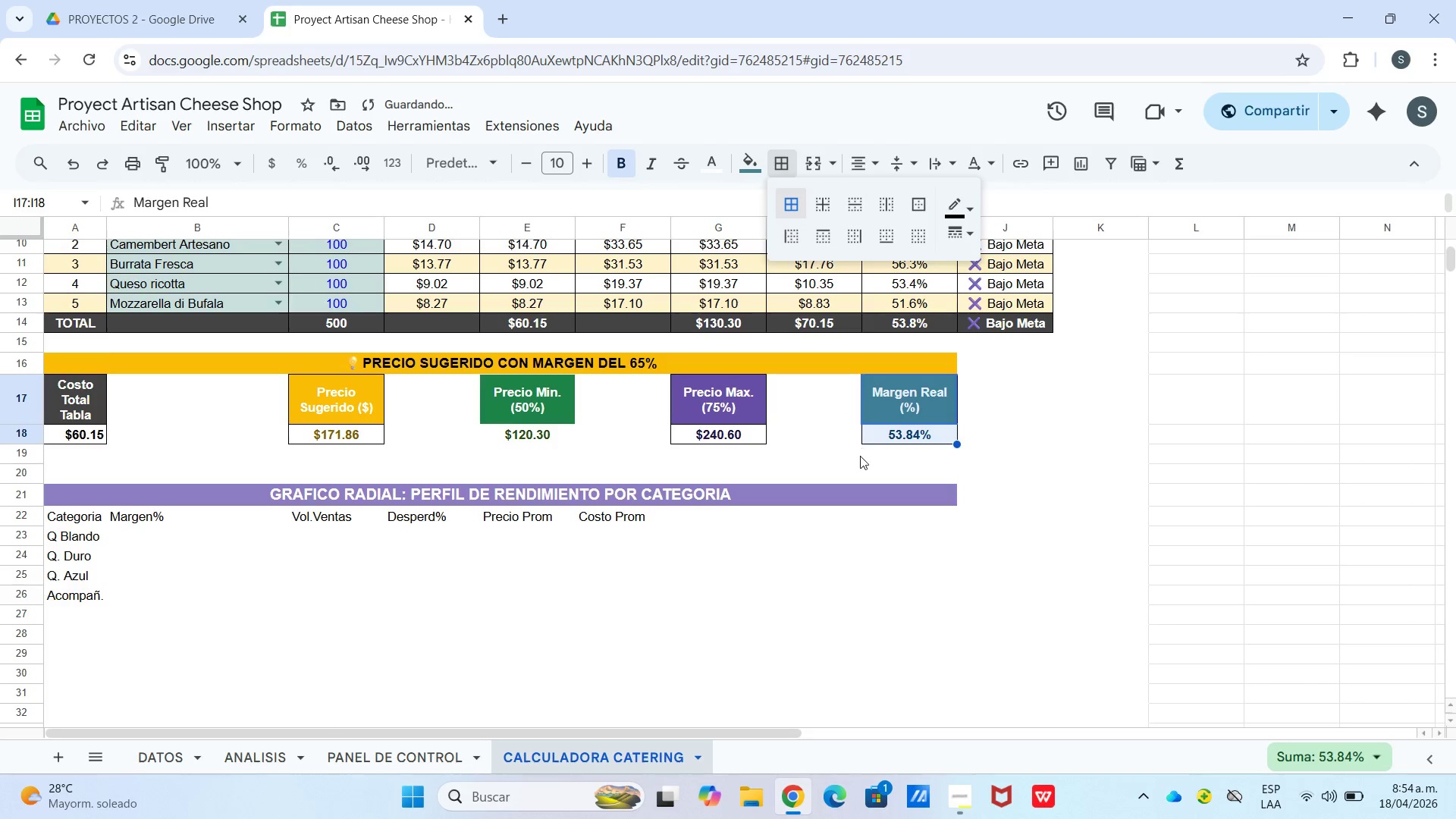 
left_click([860, 457])
 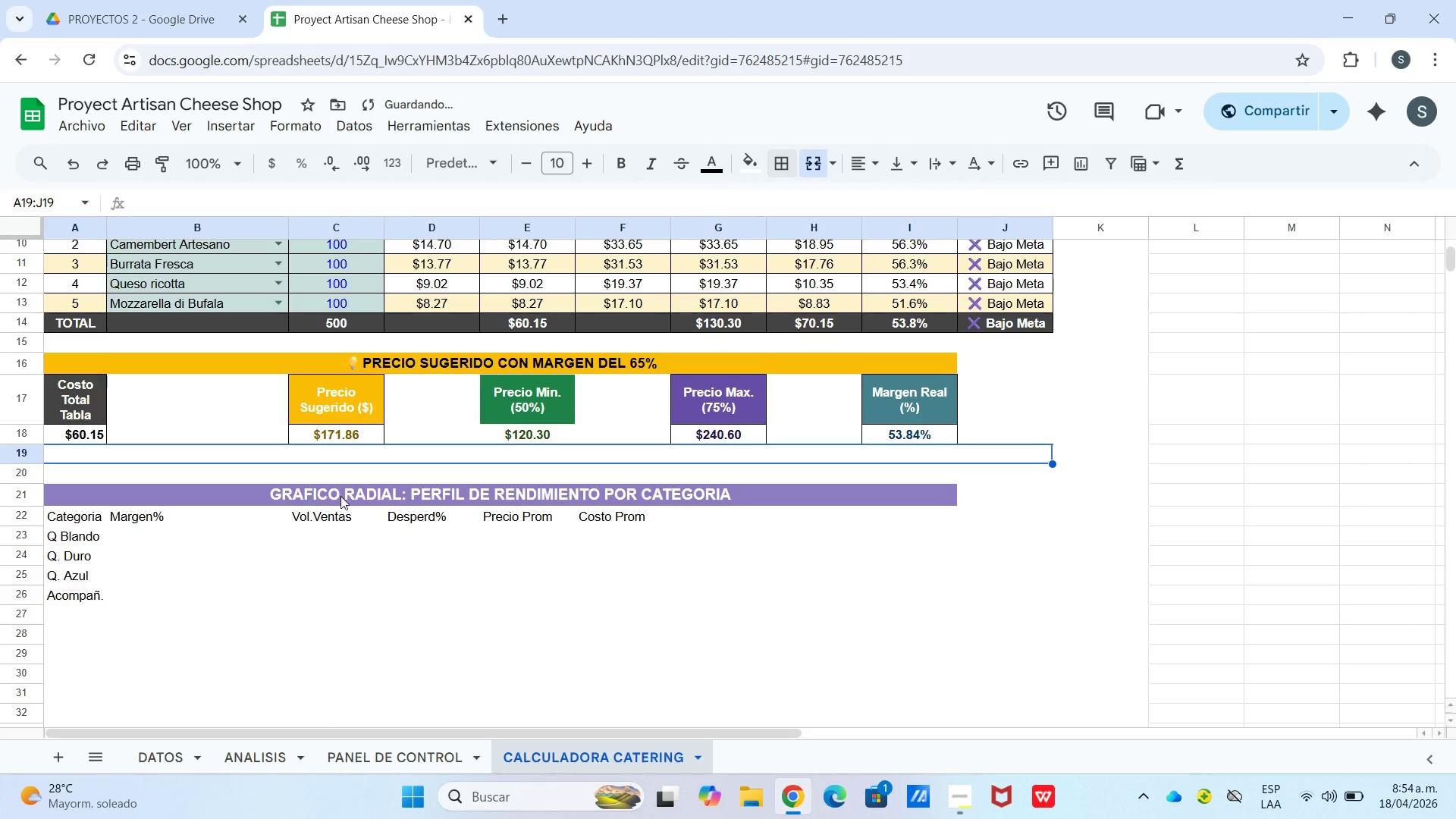 
left_click_drag(start_coordinate=[340, 485], to_coordinate=[493, 499])
 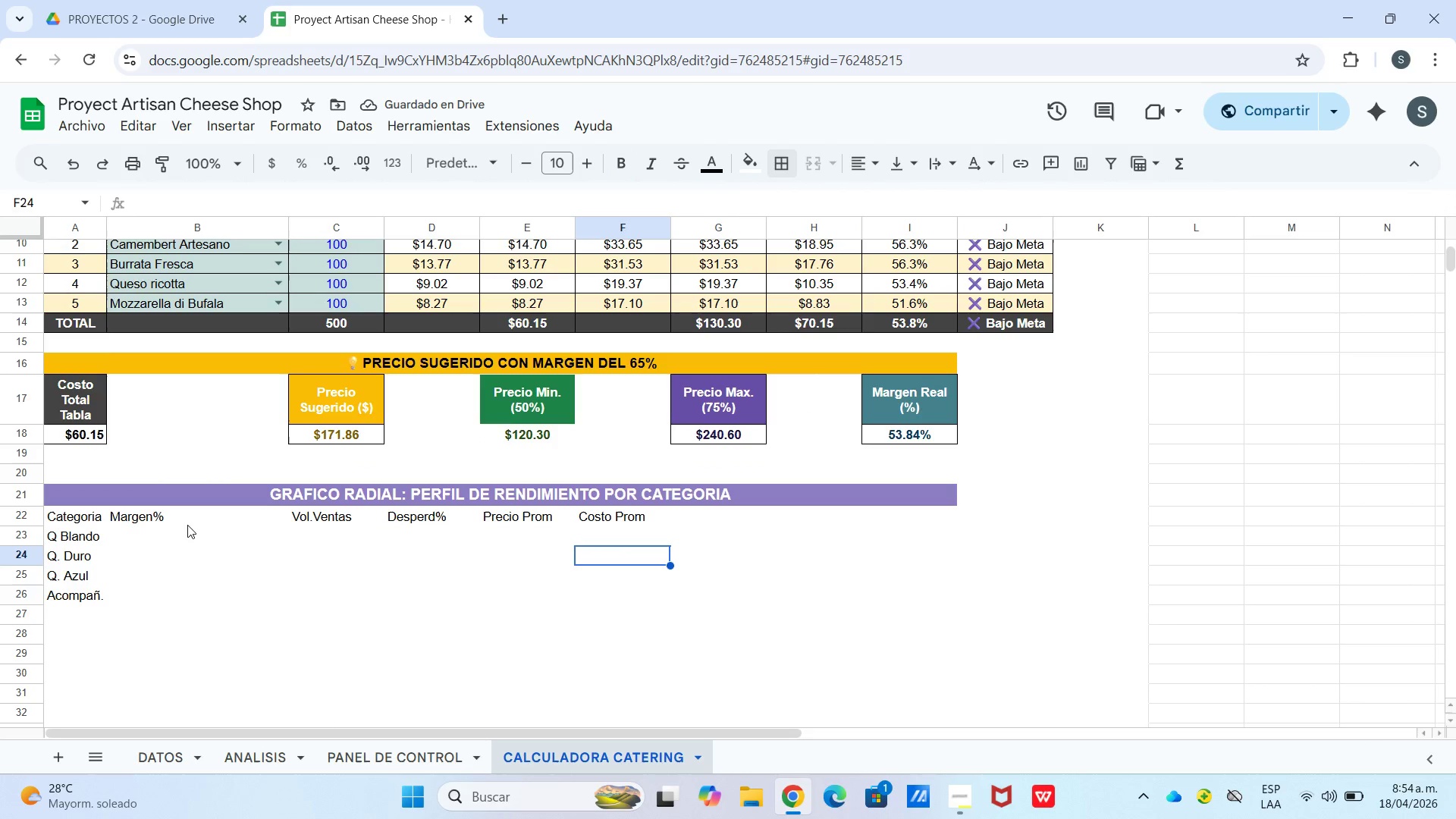 
left_click_drag(start_coordinate=[136, 518], to_coordinate=[576, 534])
 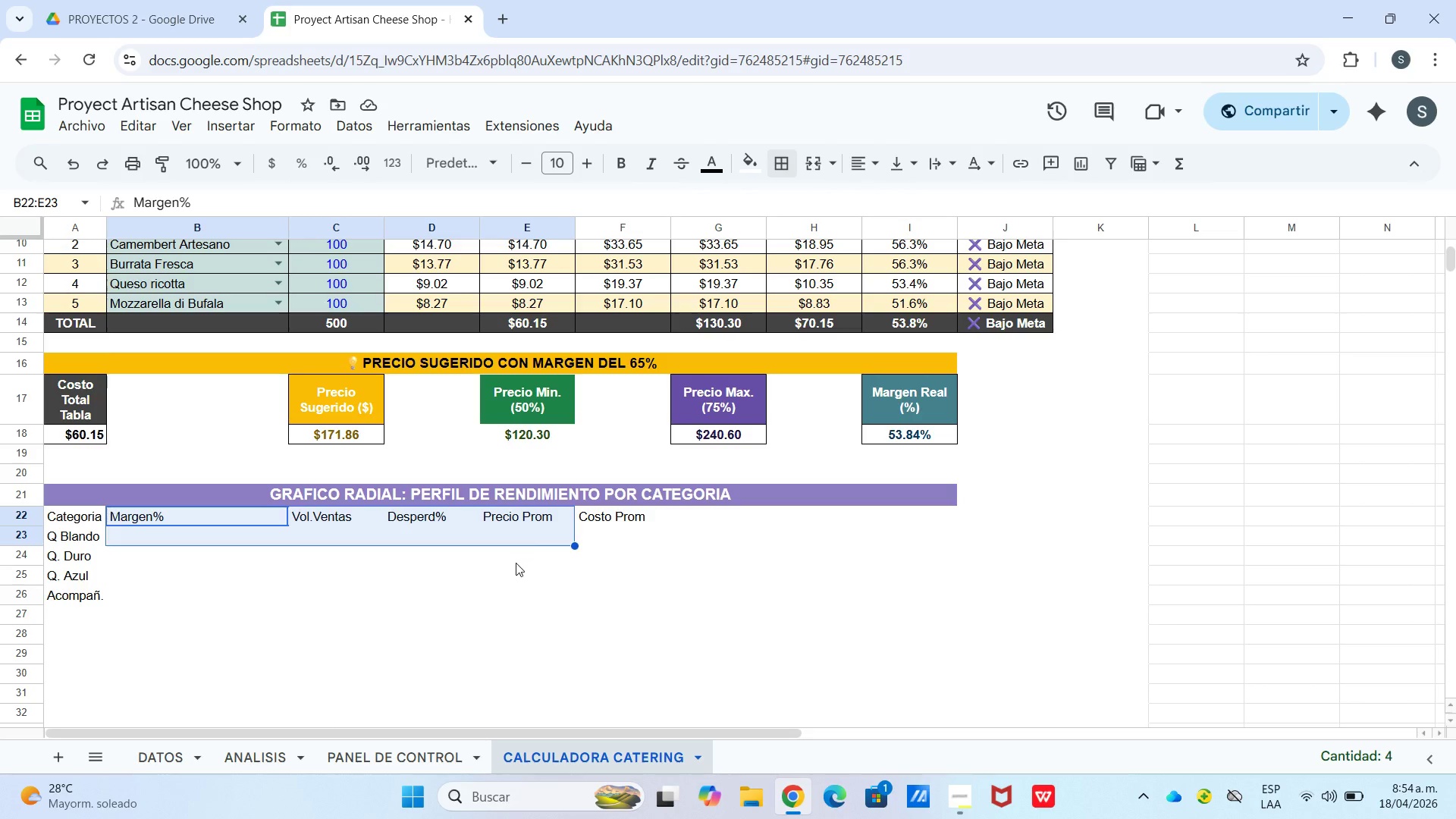 
left_click_drag(start_coordinate=[516, 563], to_coordinate=[413, 547])
 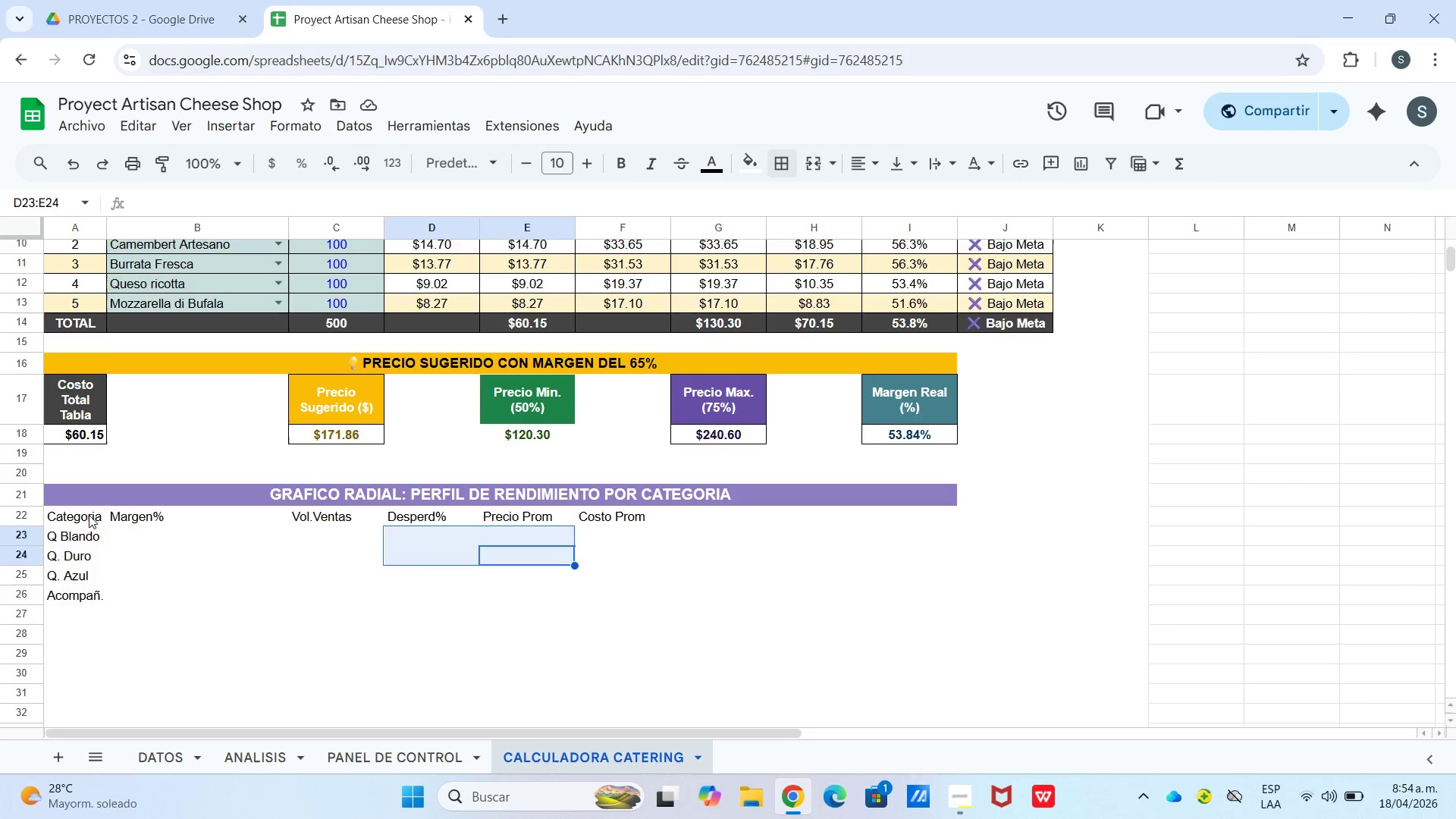 
left_click_drag(start_coordinate=[86, 515], to_coordinate=[631, 601])
 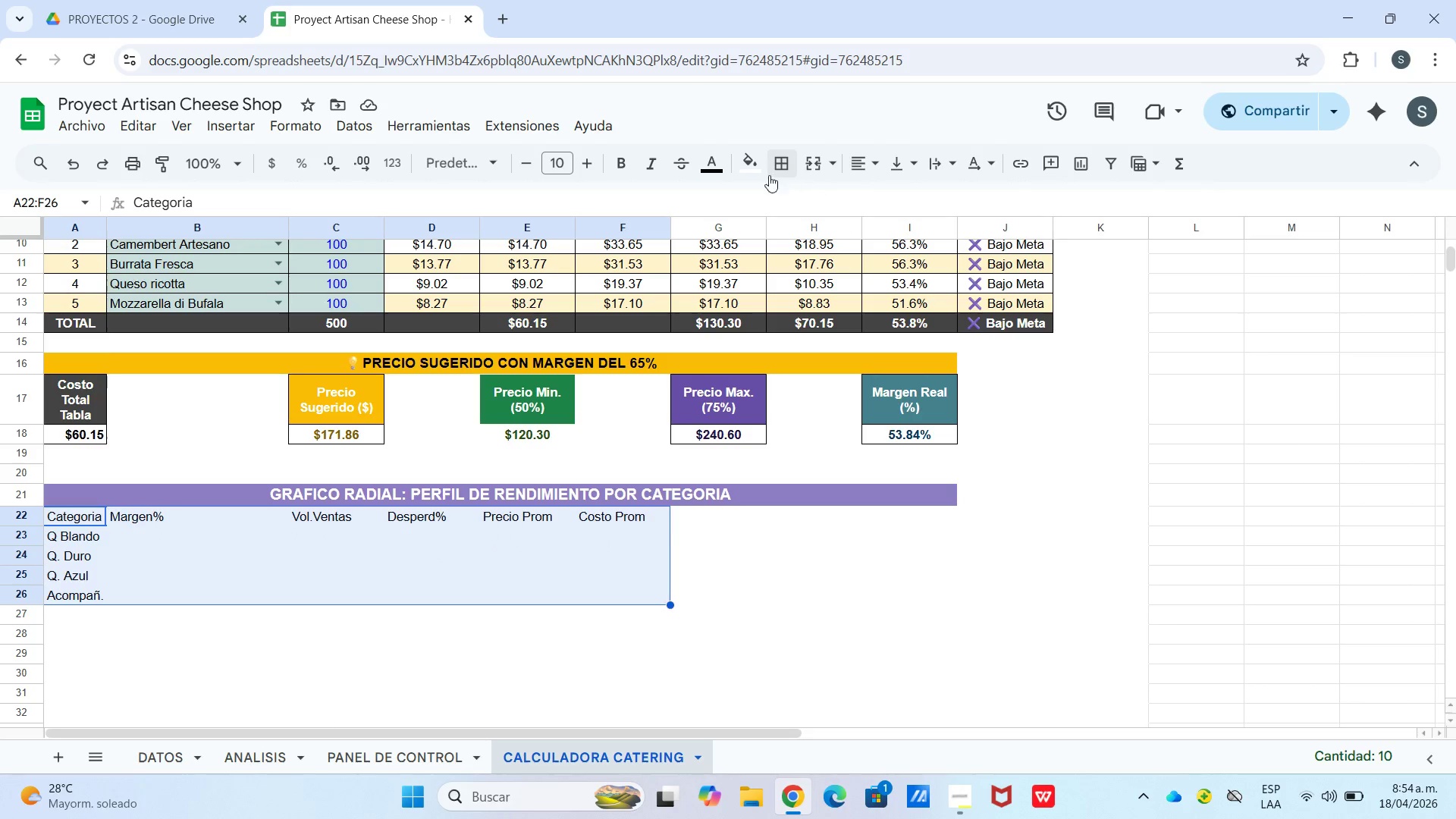 
left_click([783, 167])
 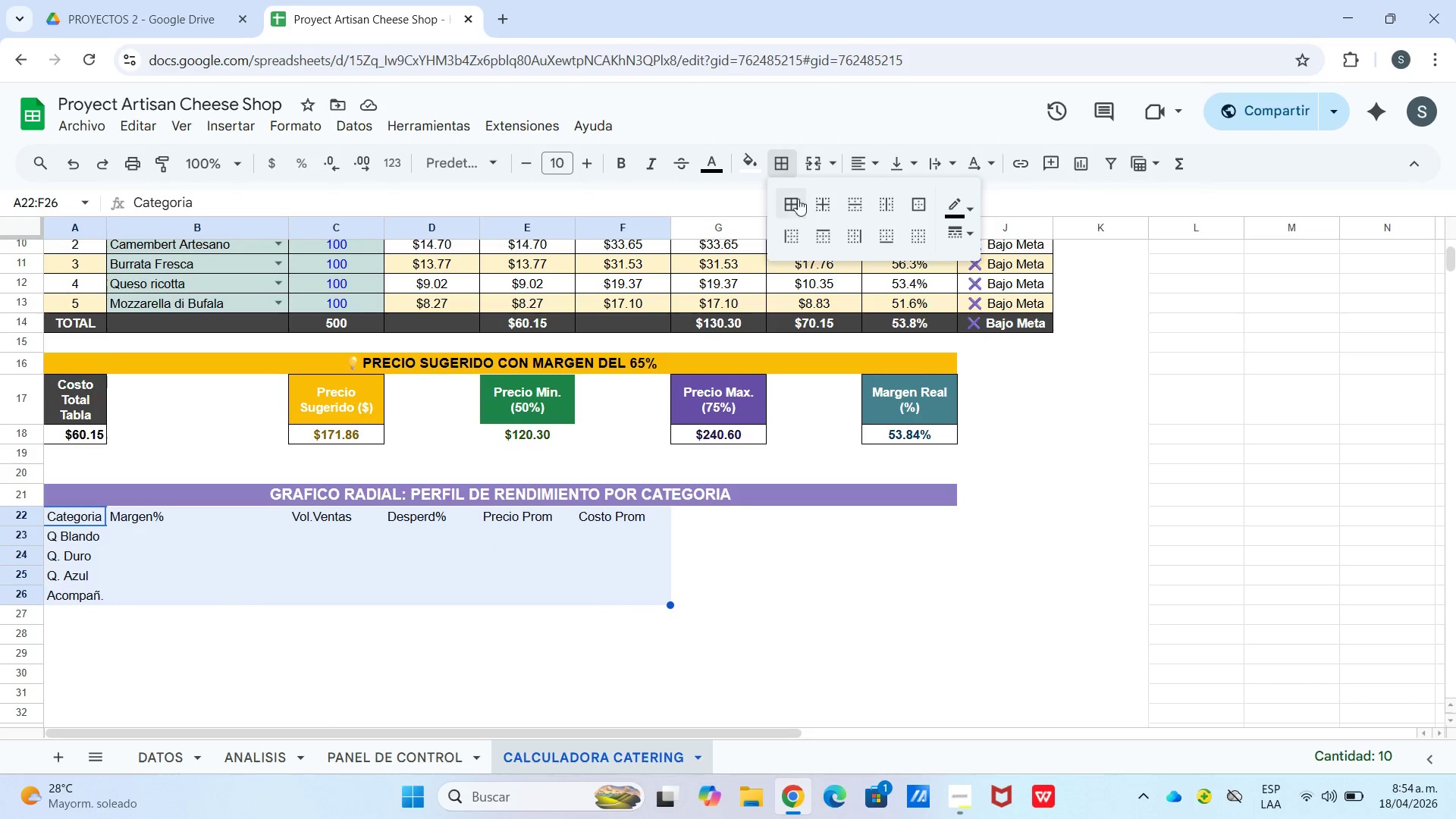 
left_click([789, 196])
 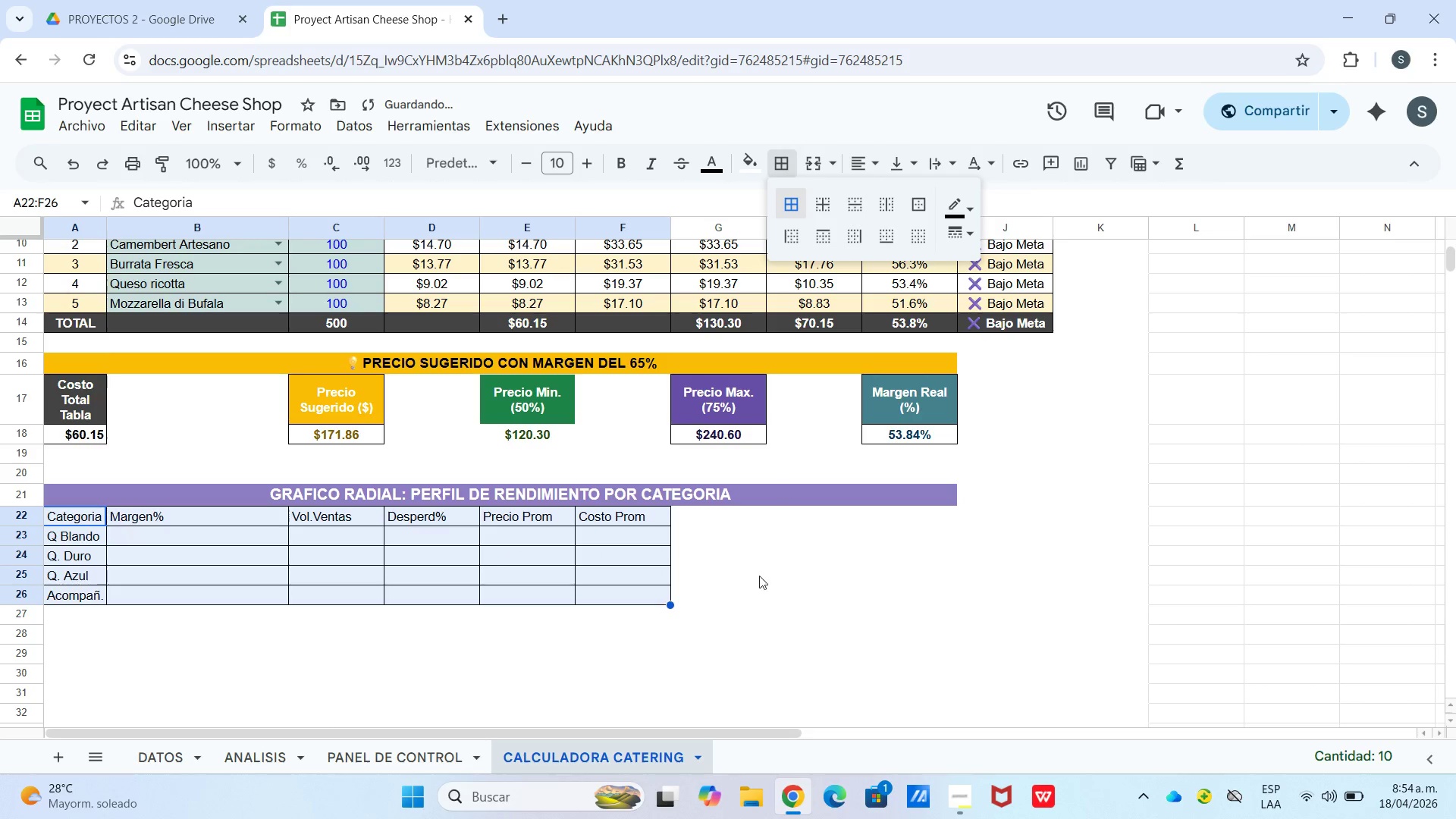 
left_click([759, 579])
 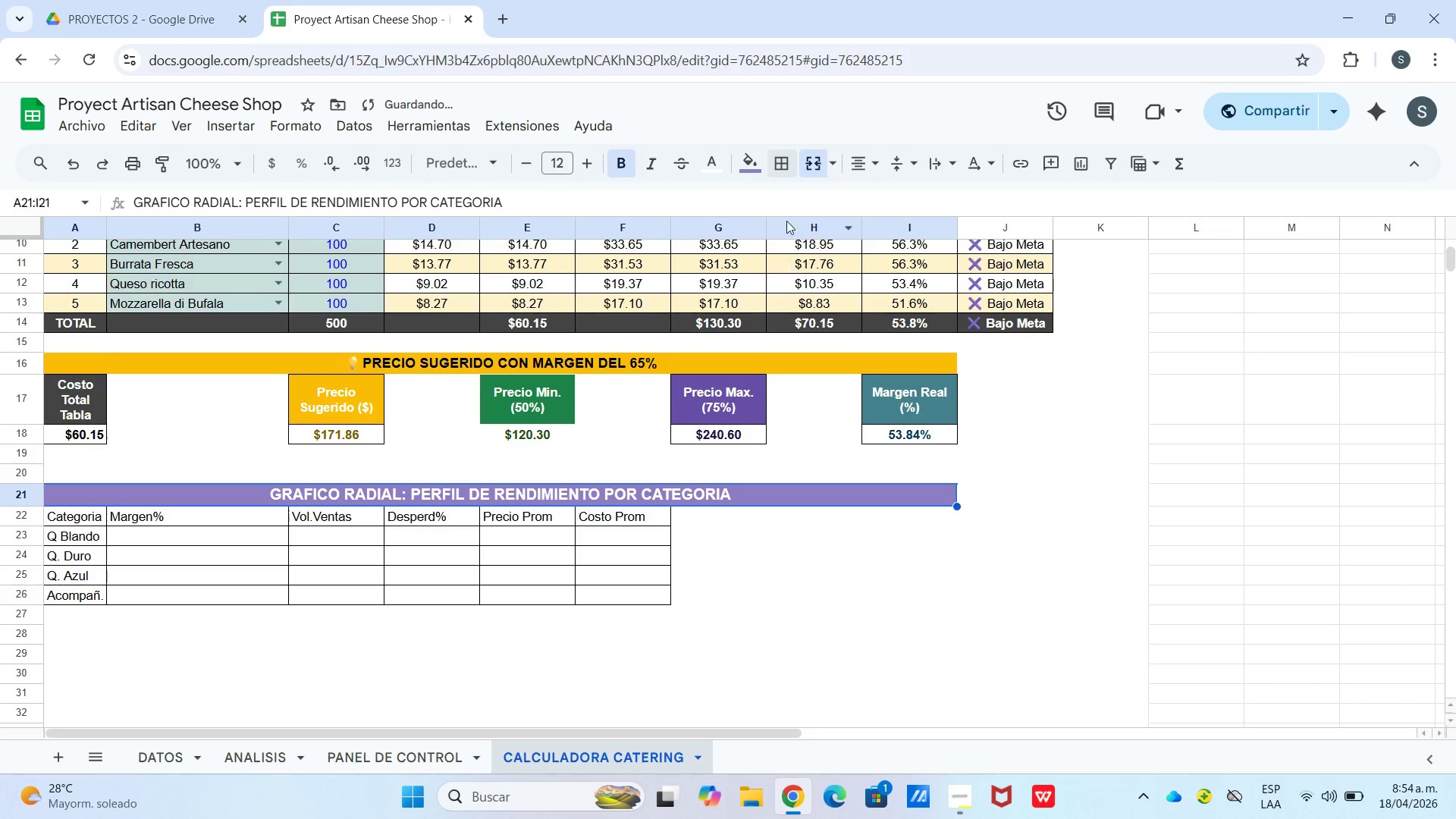 
left_click([784, 177])
 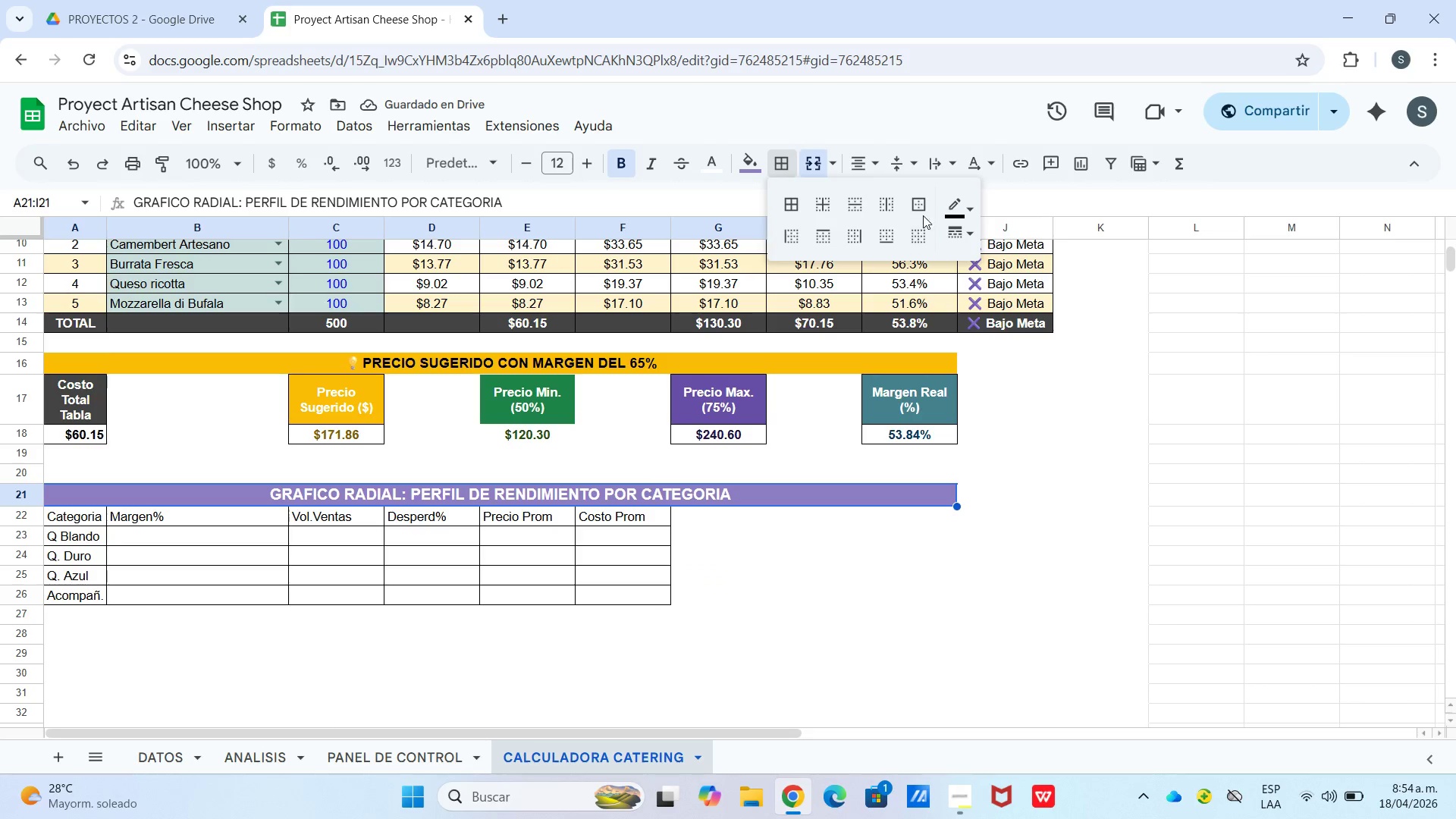 
left_click([918, 204])
 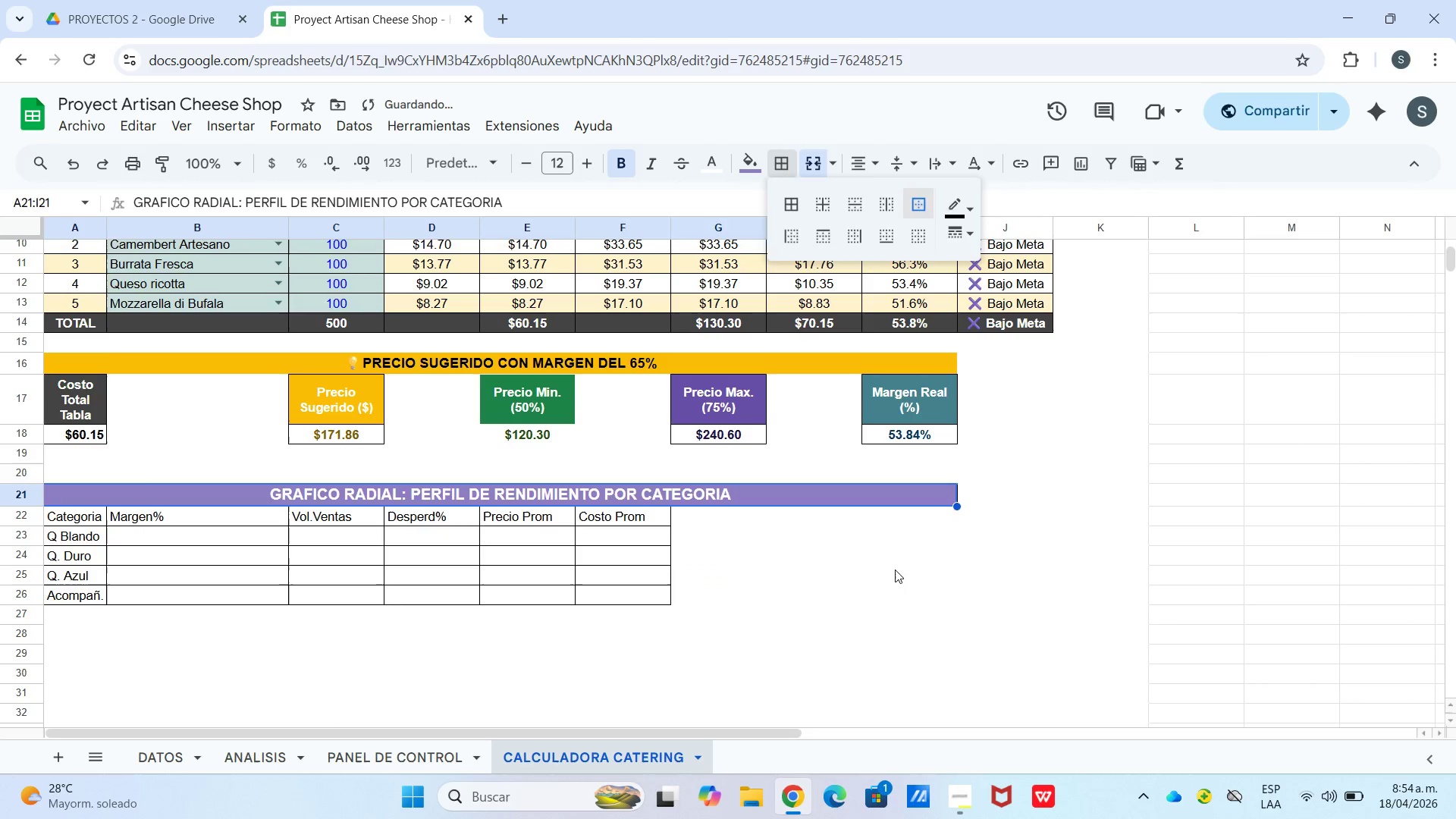 
left_click([895, 574])
 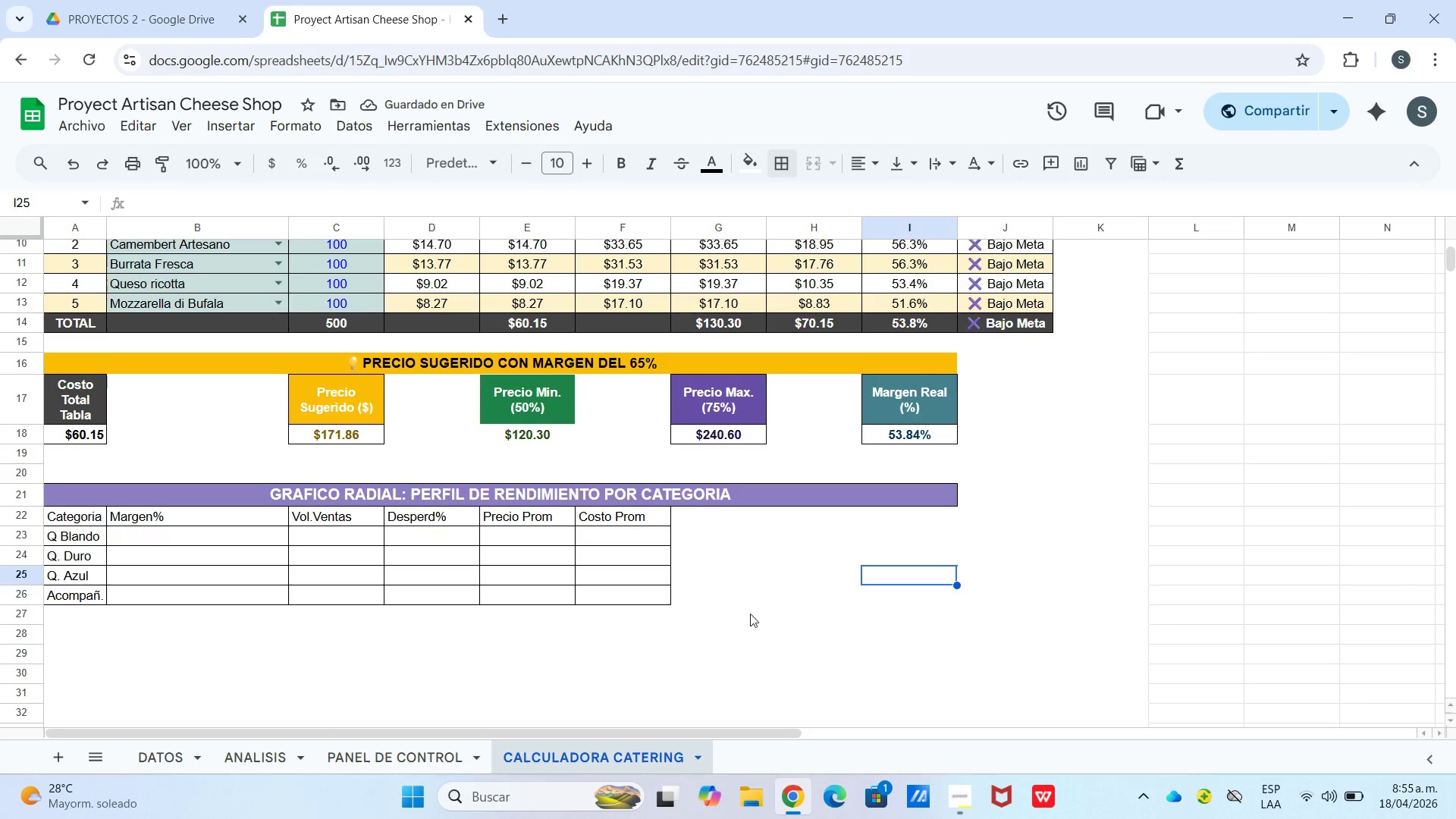 
left_click_drag(start_coordinate=[949, 794], to_coordinate=[954, 794])
 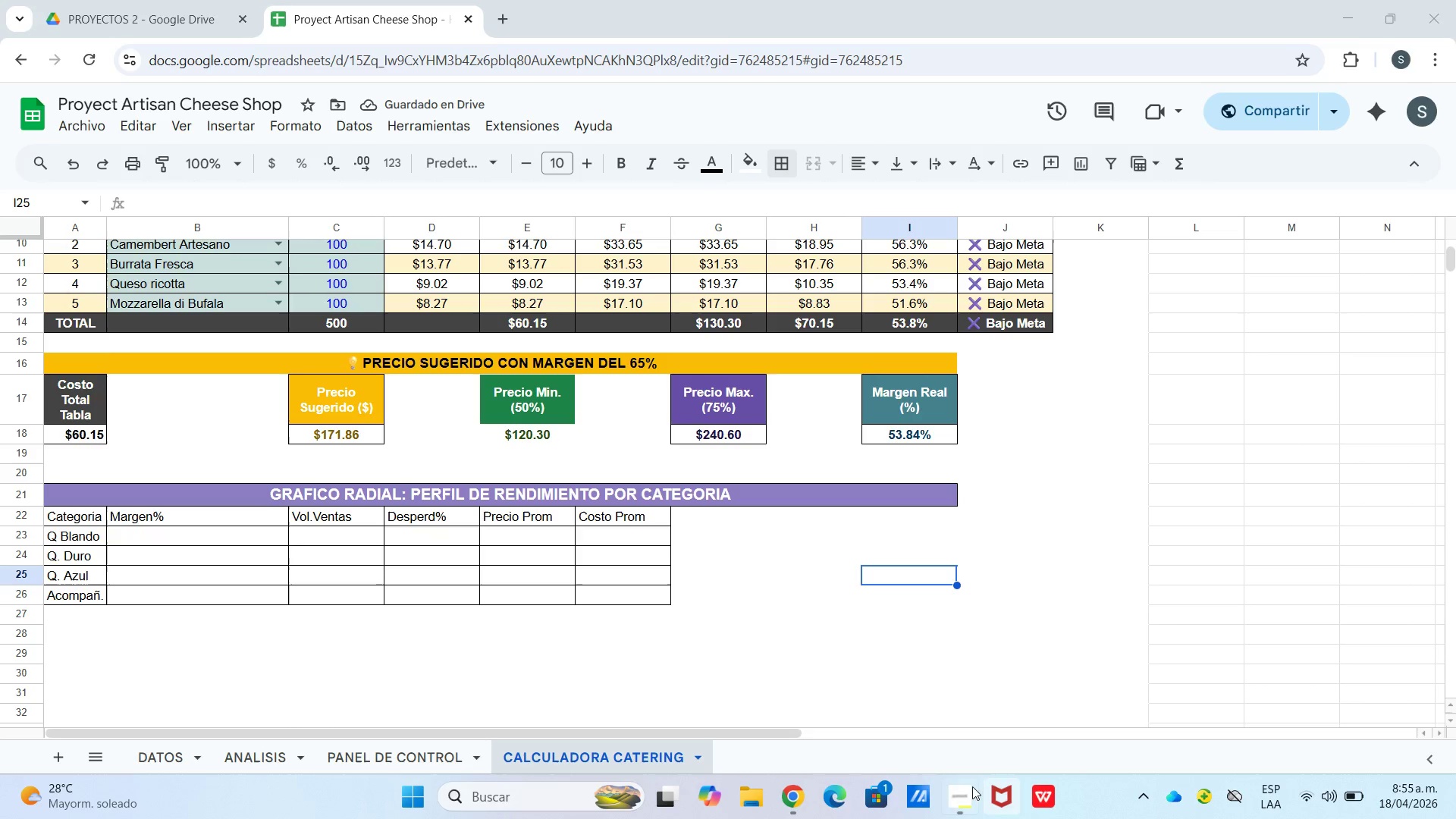 
left_click([970, 786])